 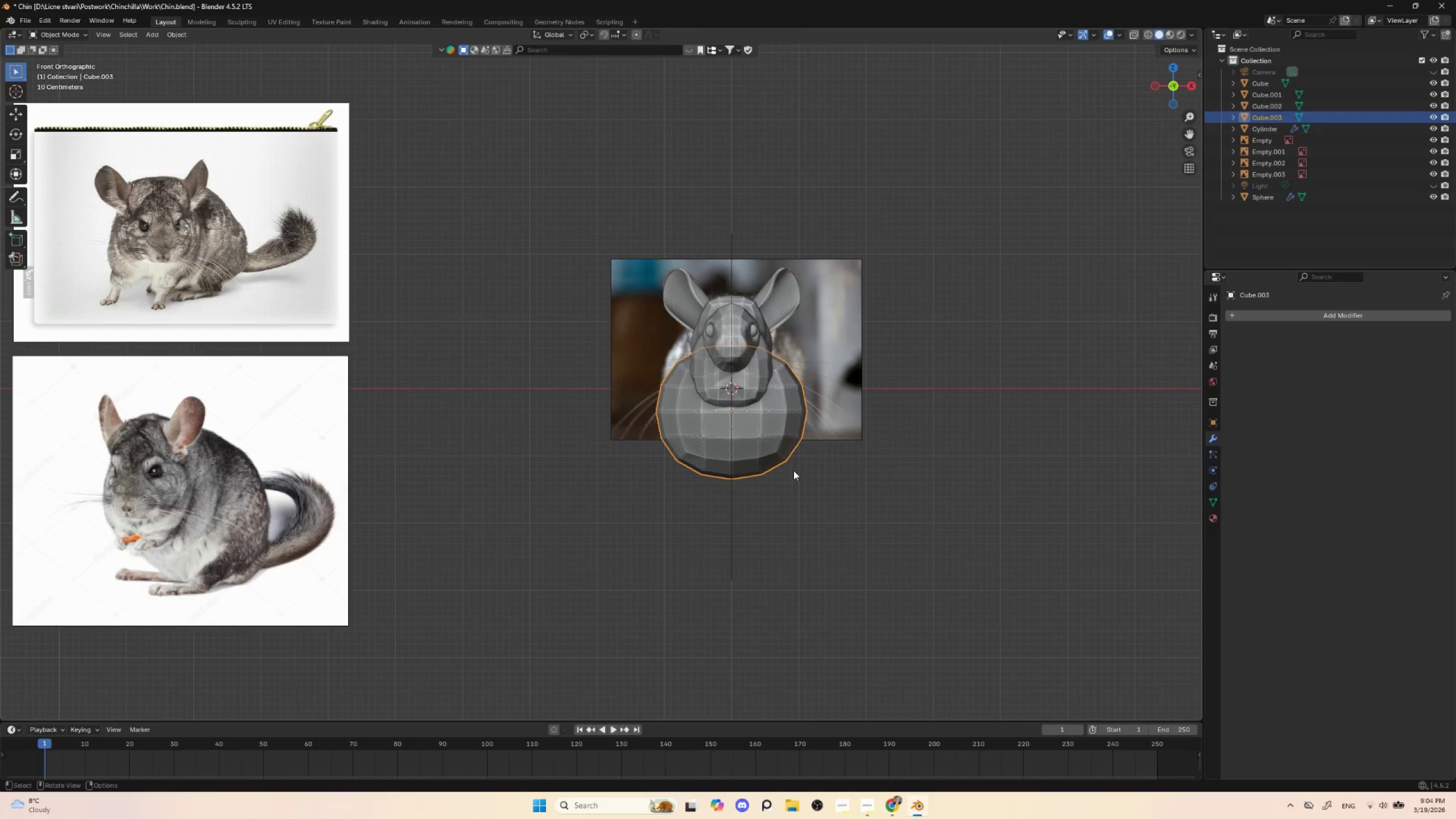 
hold_key(key=AltLeft, duration=0.52)
 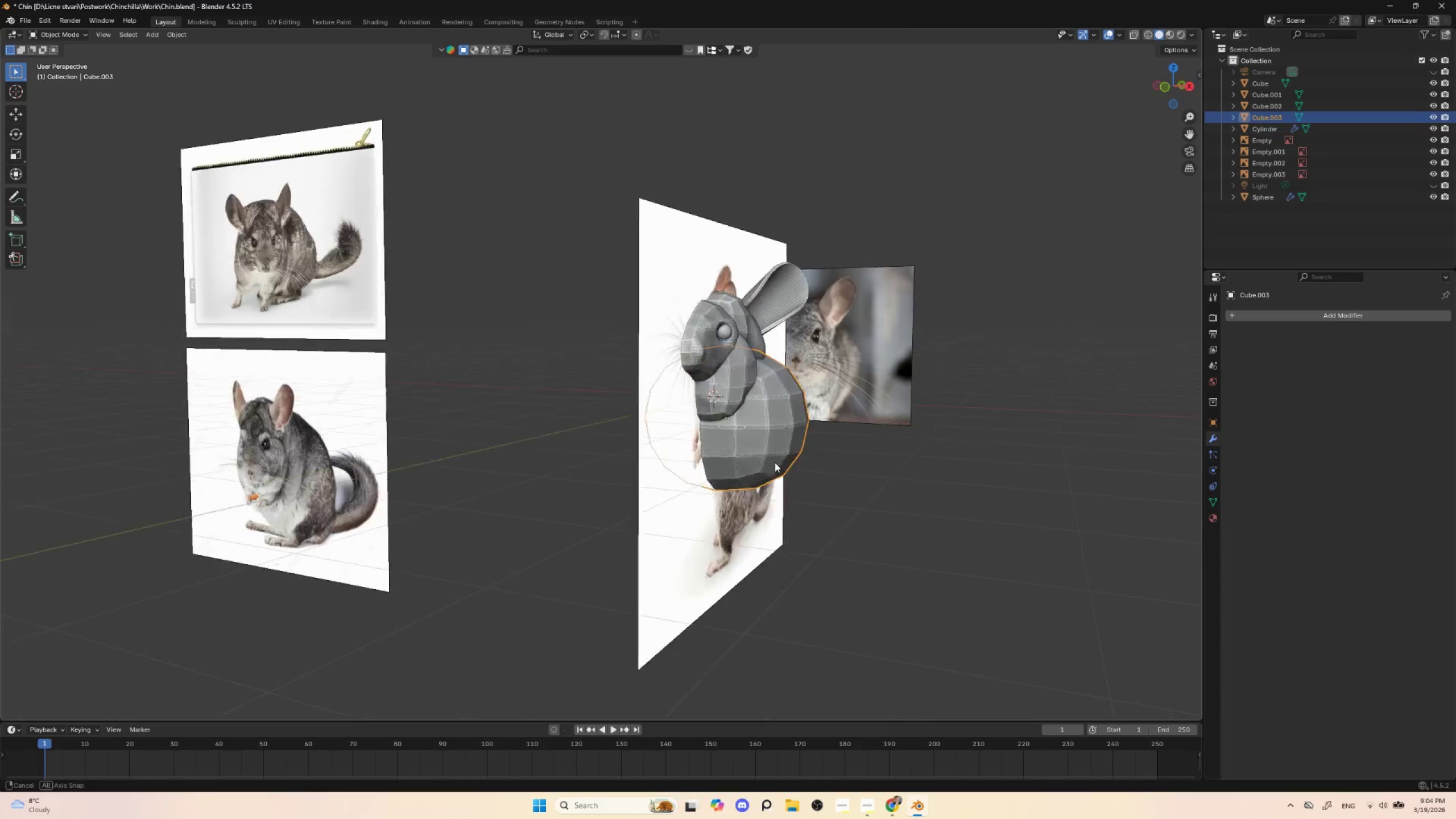 
hold_key(key=AltLeft, duration=0.38)
 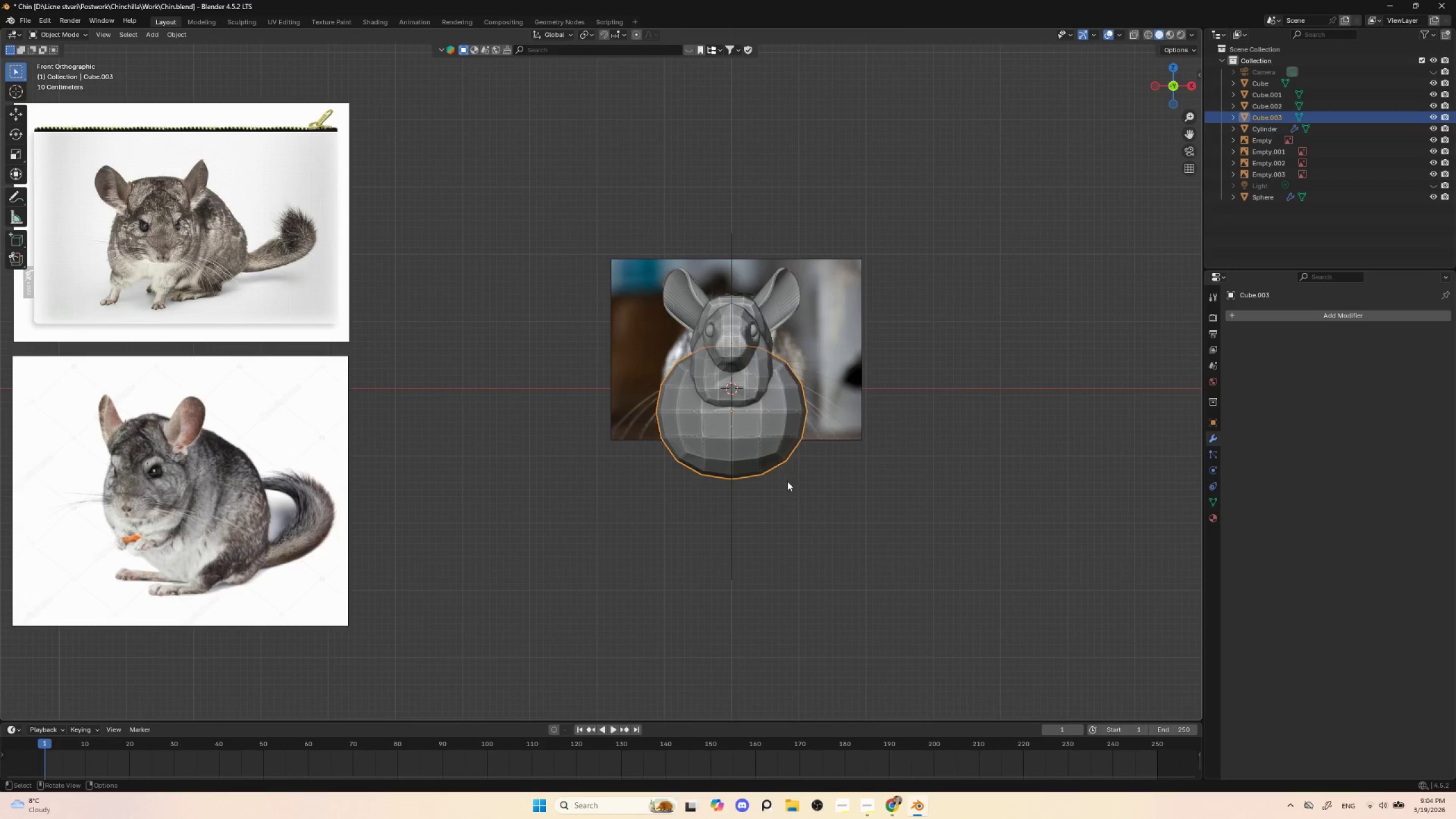 
scroll: coordinate [787, 481], scroll_direction: none, amount: 0.0
 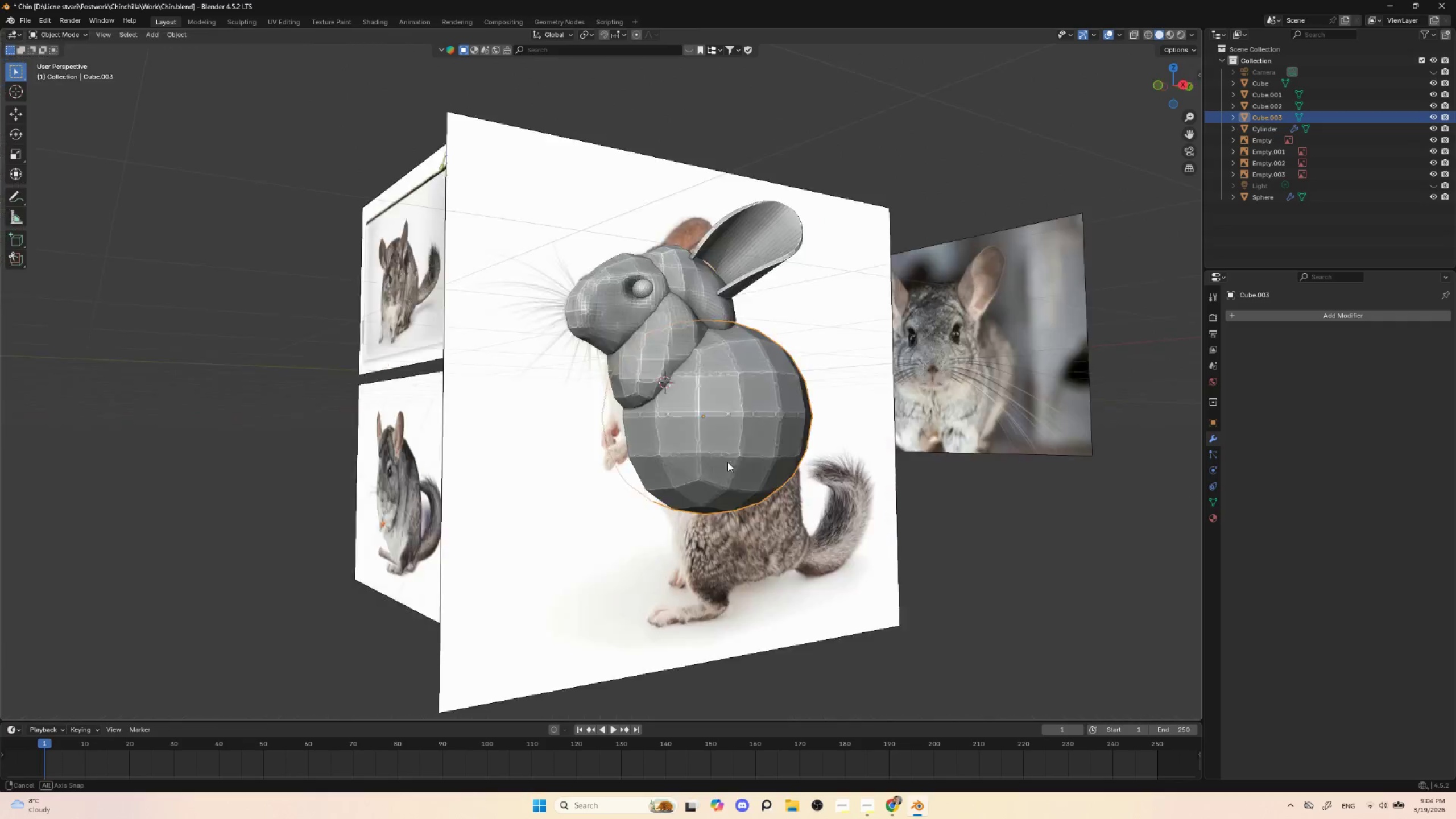 
hold_key(key=AltLeft, duration=0.47)
 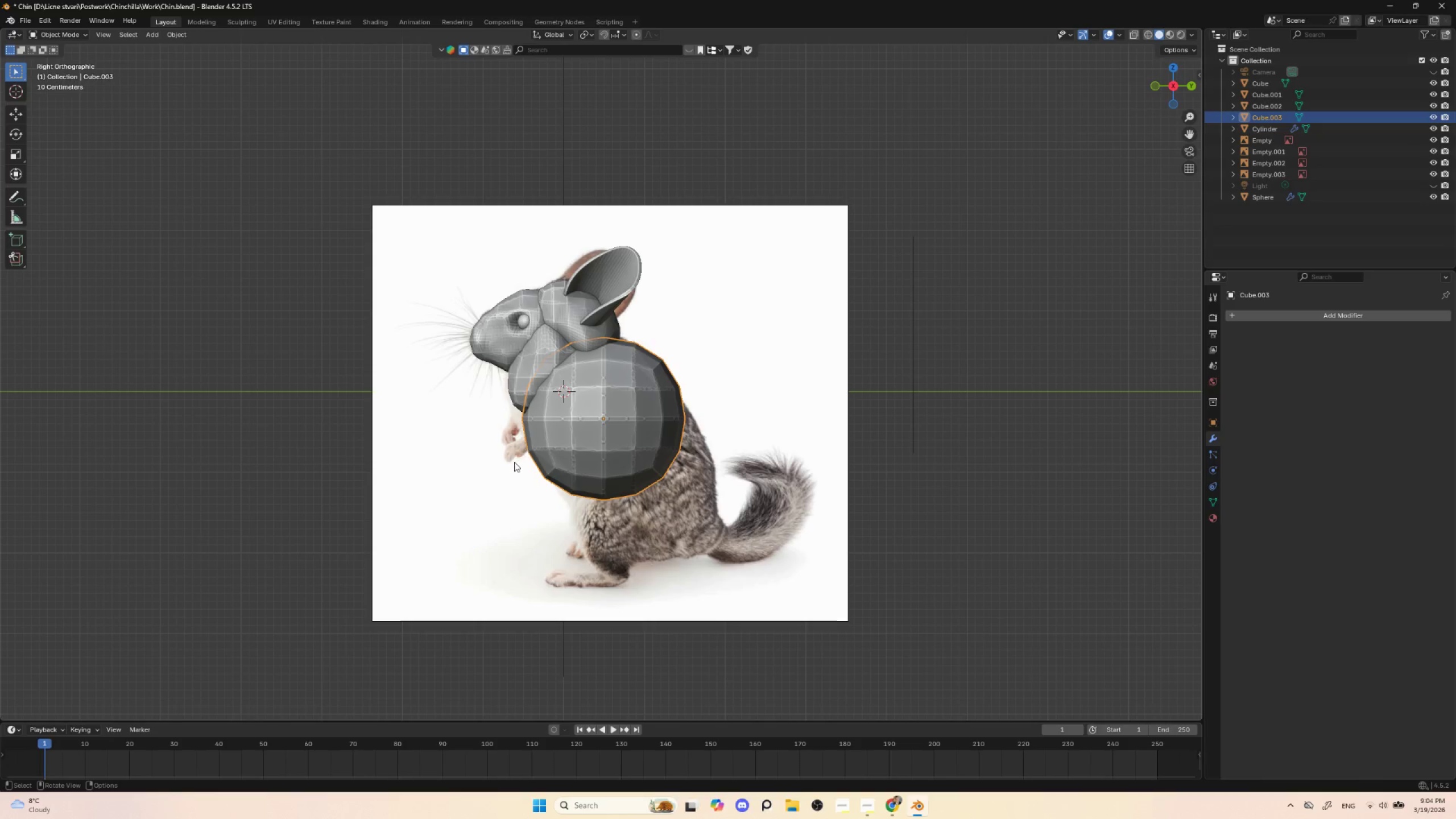 
hold_key(key=AltLeft, duration=0.58)
 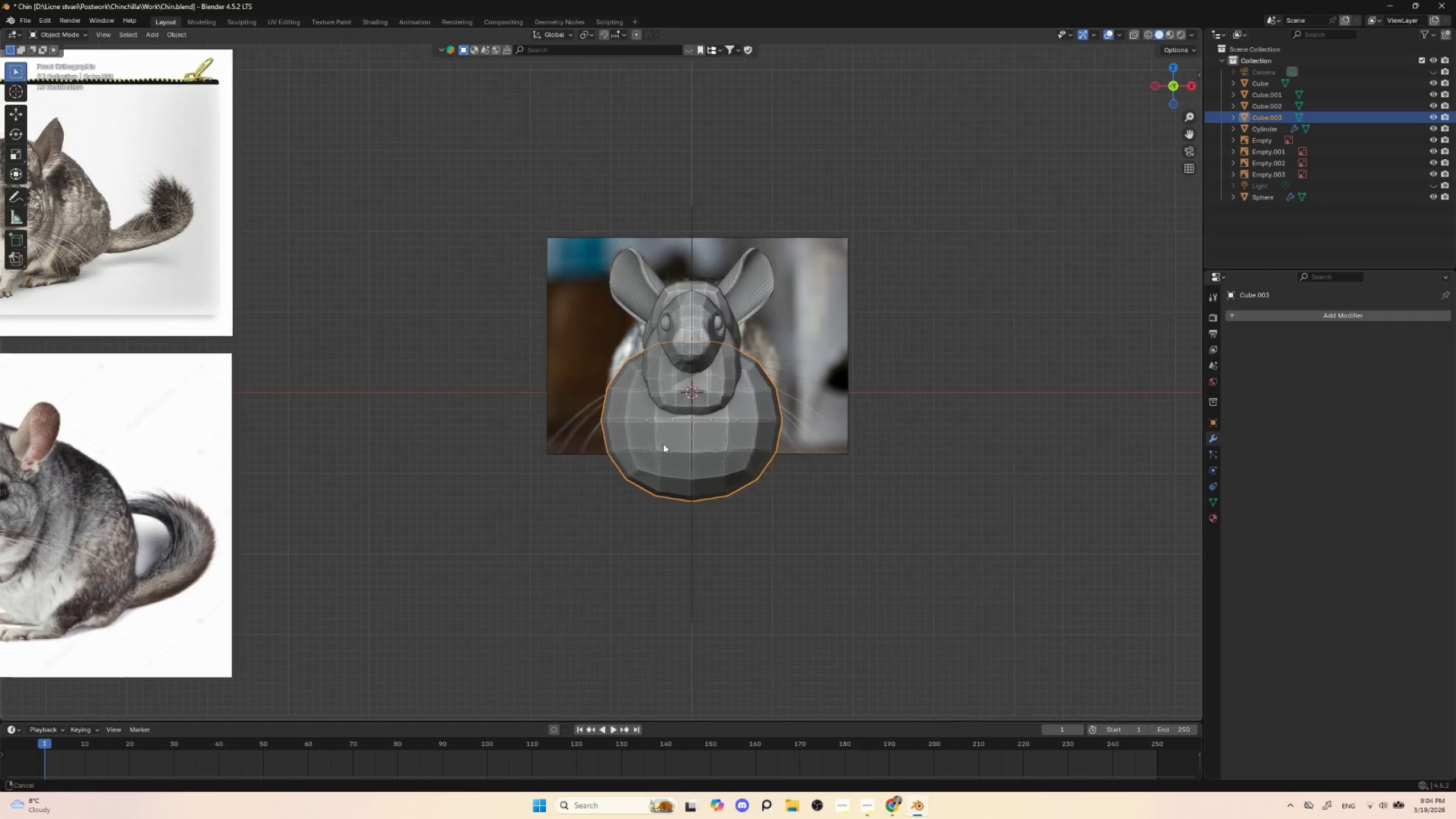 
hold_key(key=AltLeft, duration=5.34)
 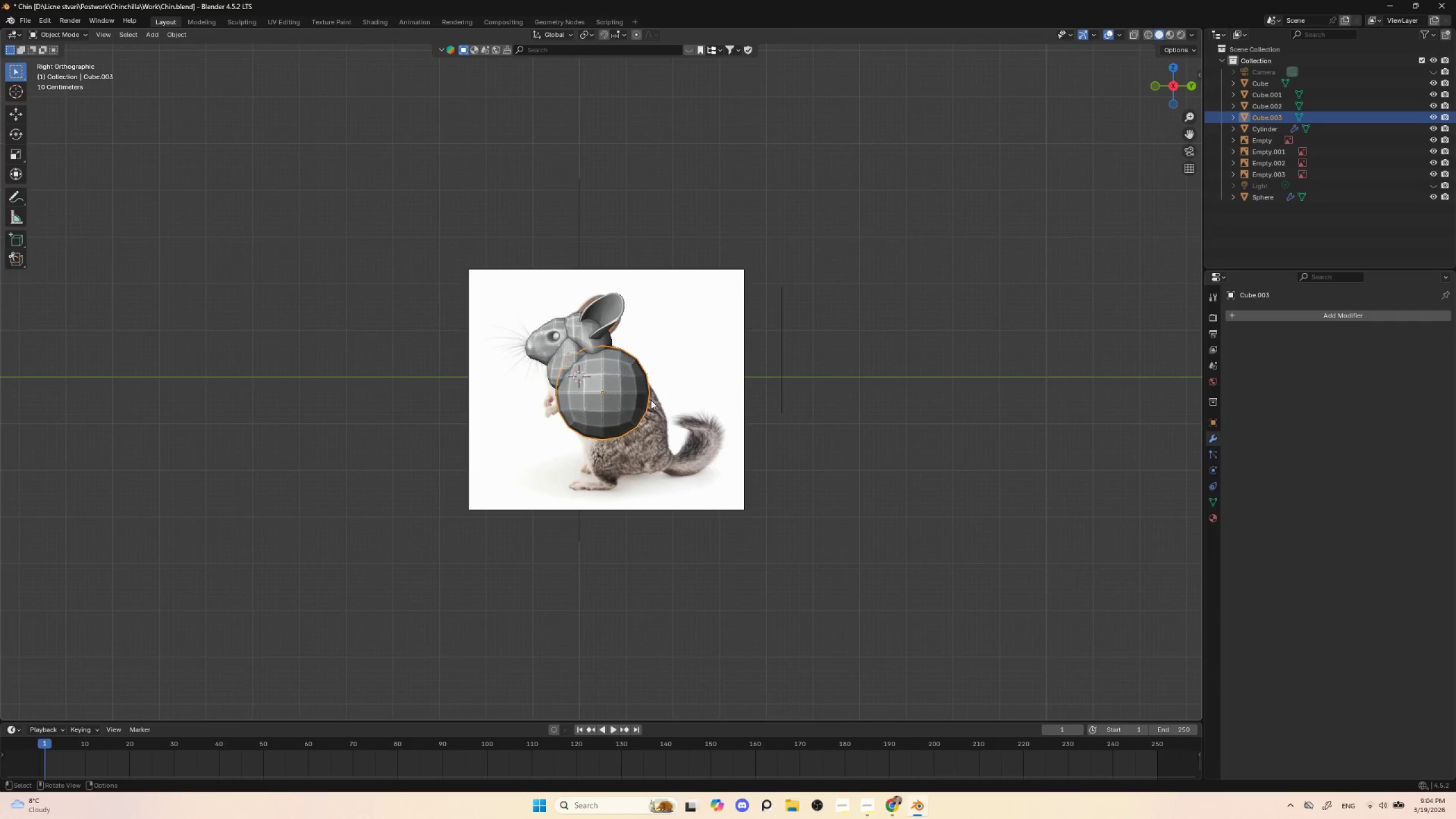 
hold_key(key=ShiftLeft, duration=0.61)
 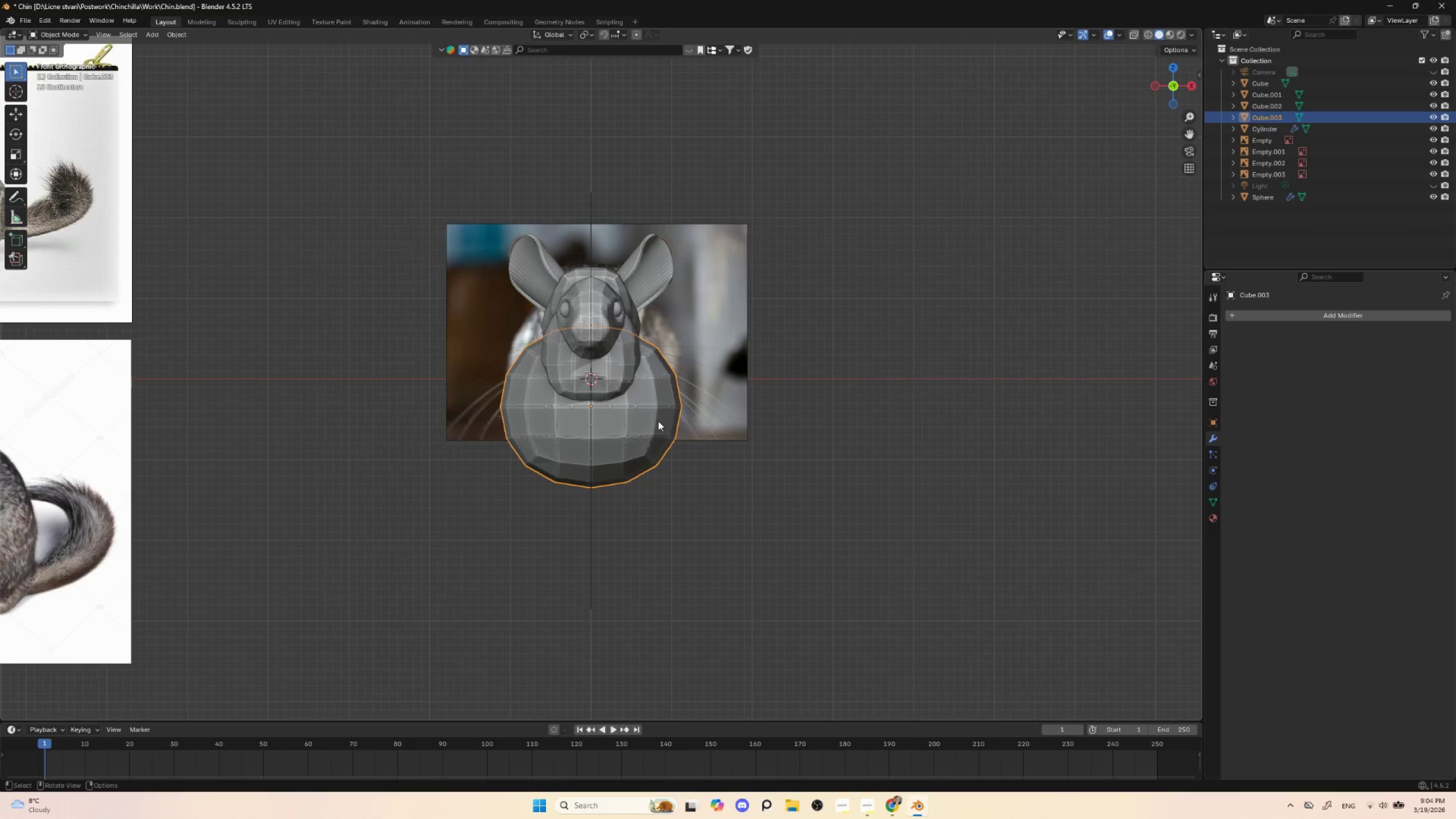 
scroll: coordinate [770, 394], scroll_direction: down, amount: 2.0
 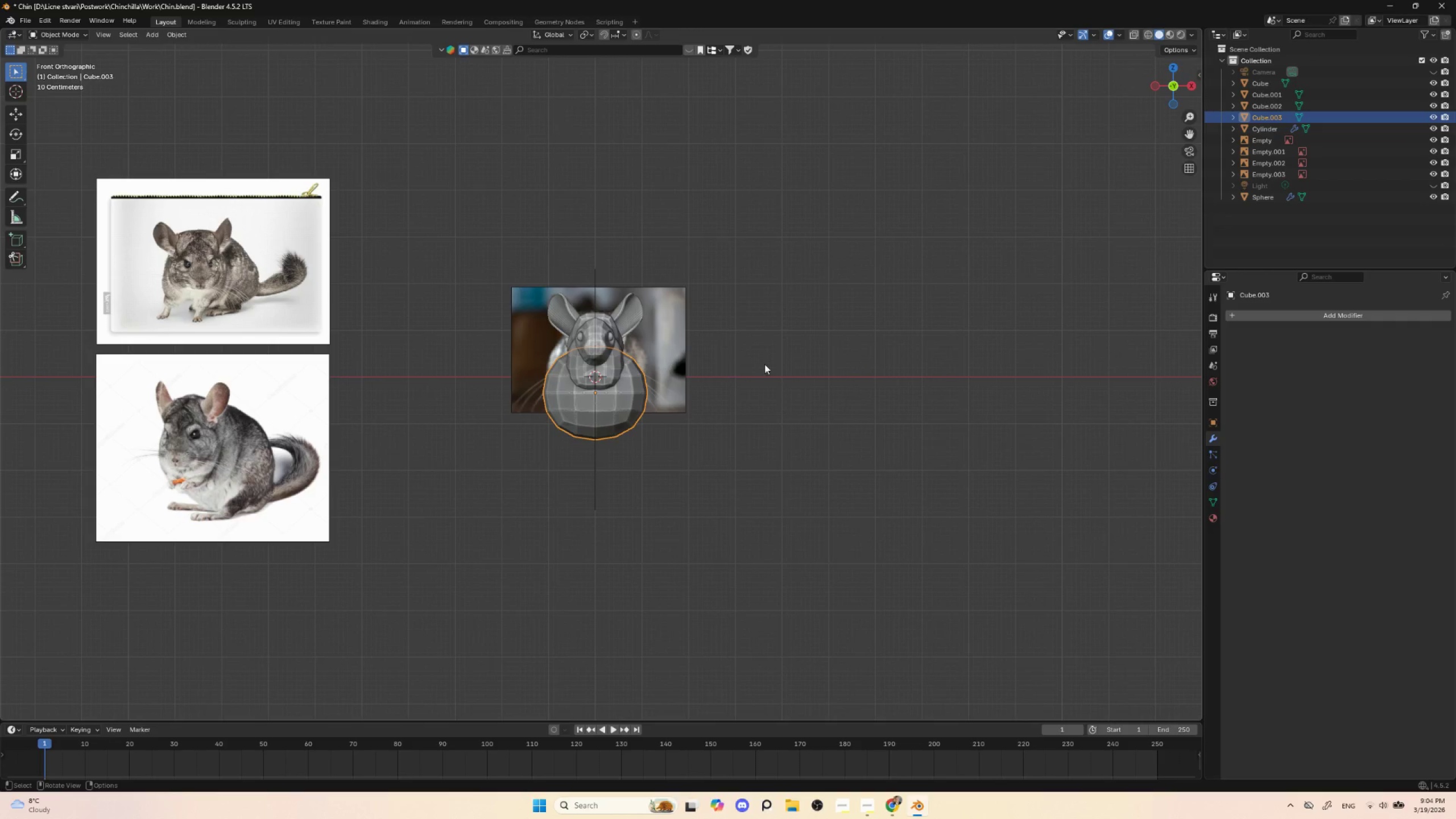 
hold_key(key=AltLeft, duration=0.5)
 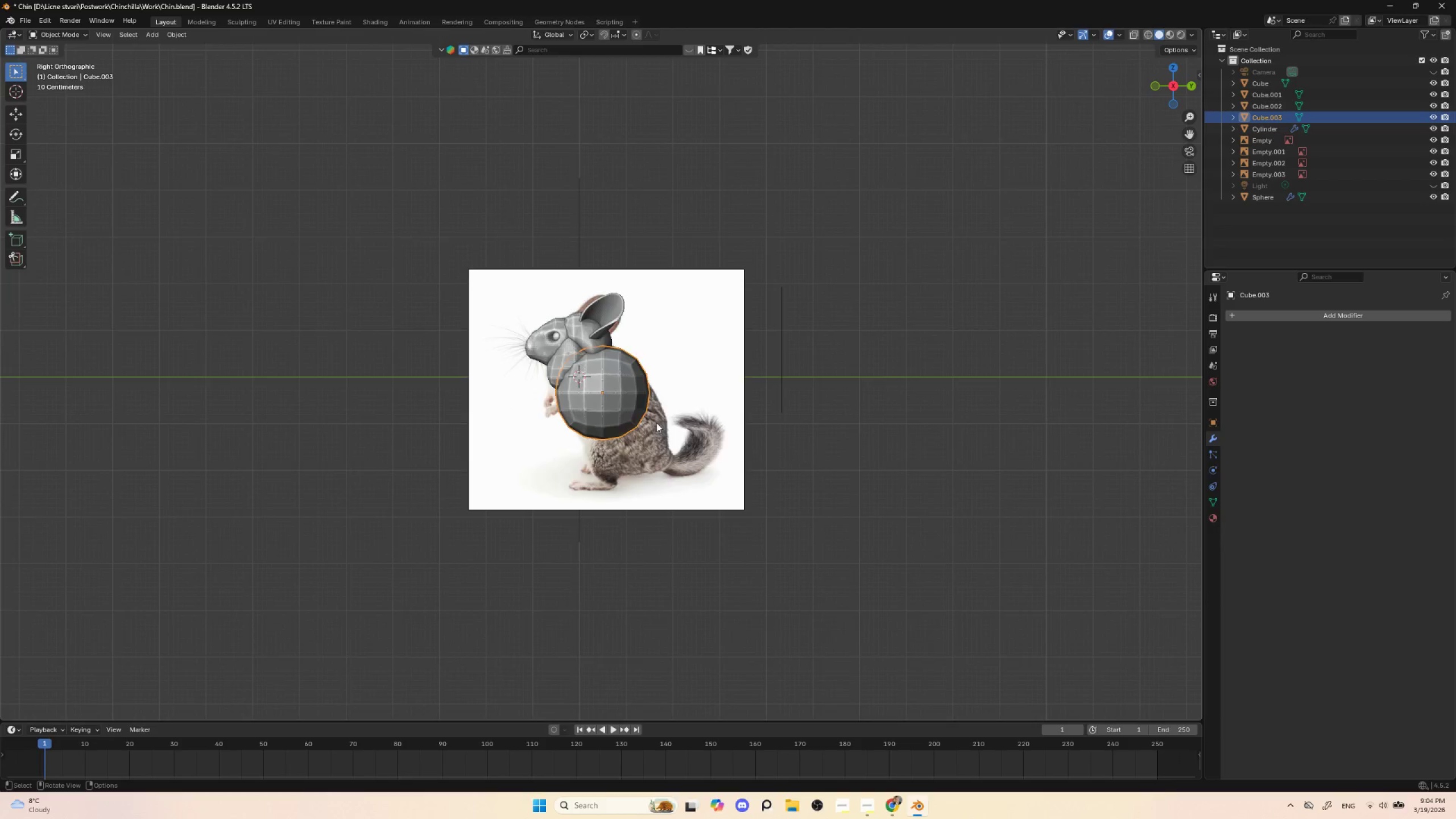 
scroll: coordinate [656, 423], scroll_direction: up, amount: 4.0
 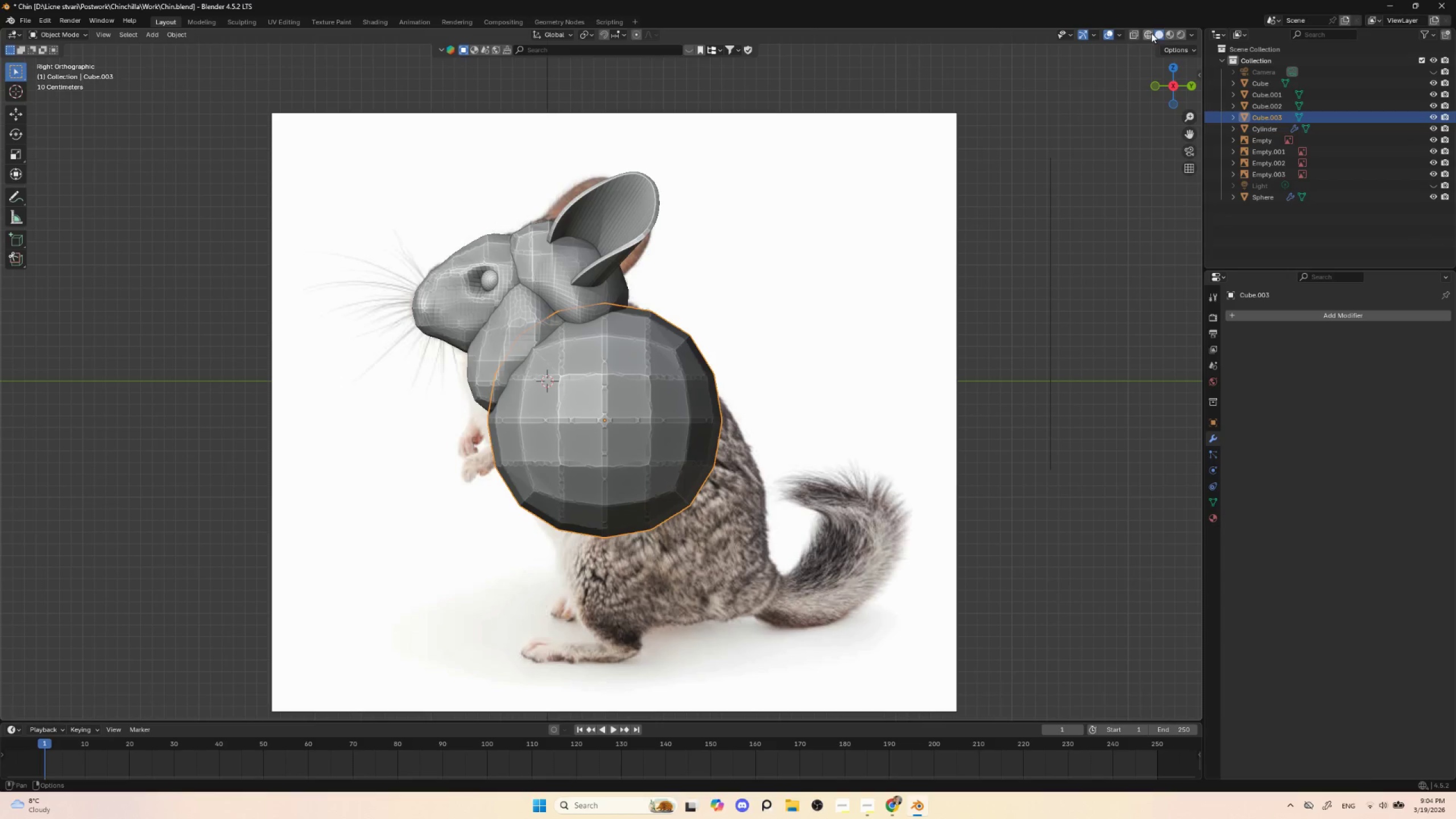 
double_click([1111, 37])
 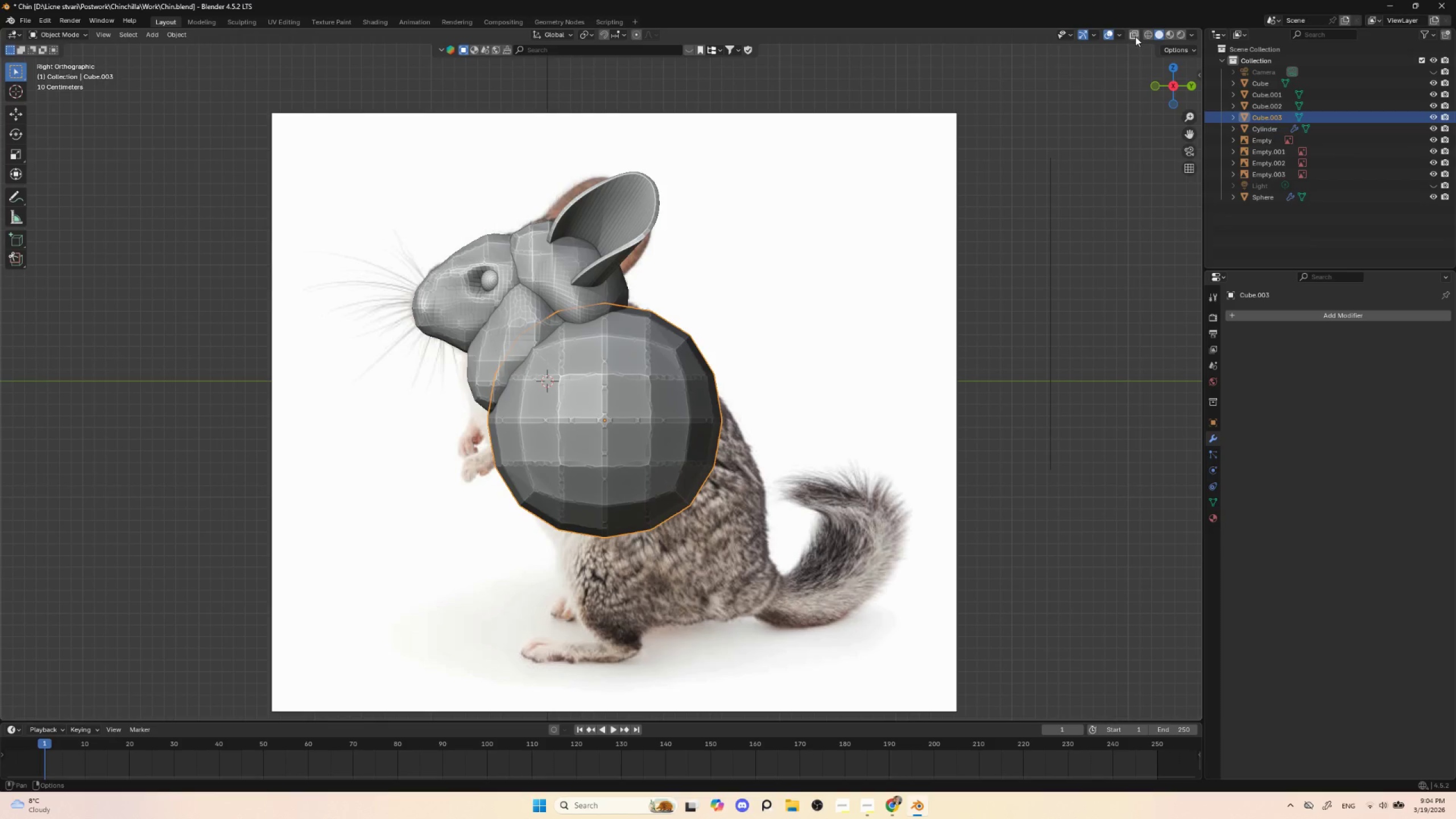 
left_click([1134, 35])
 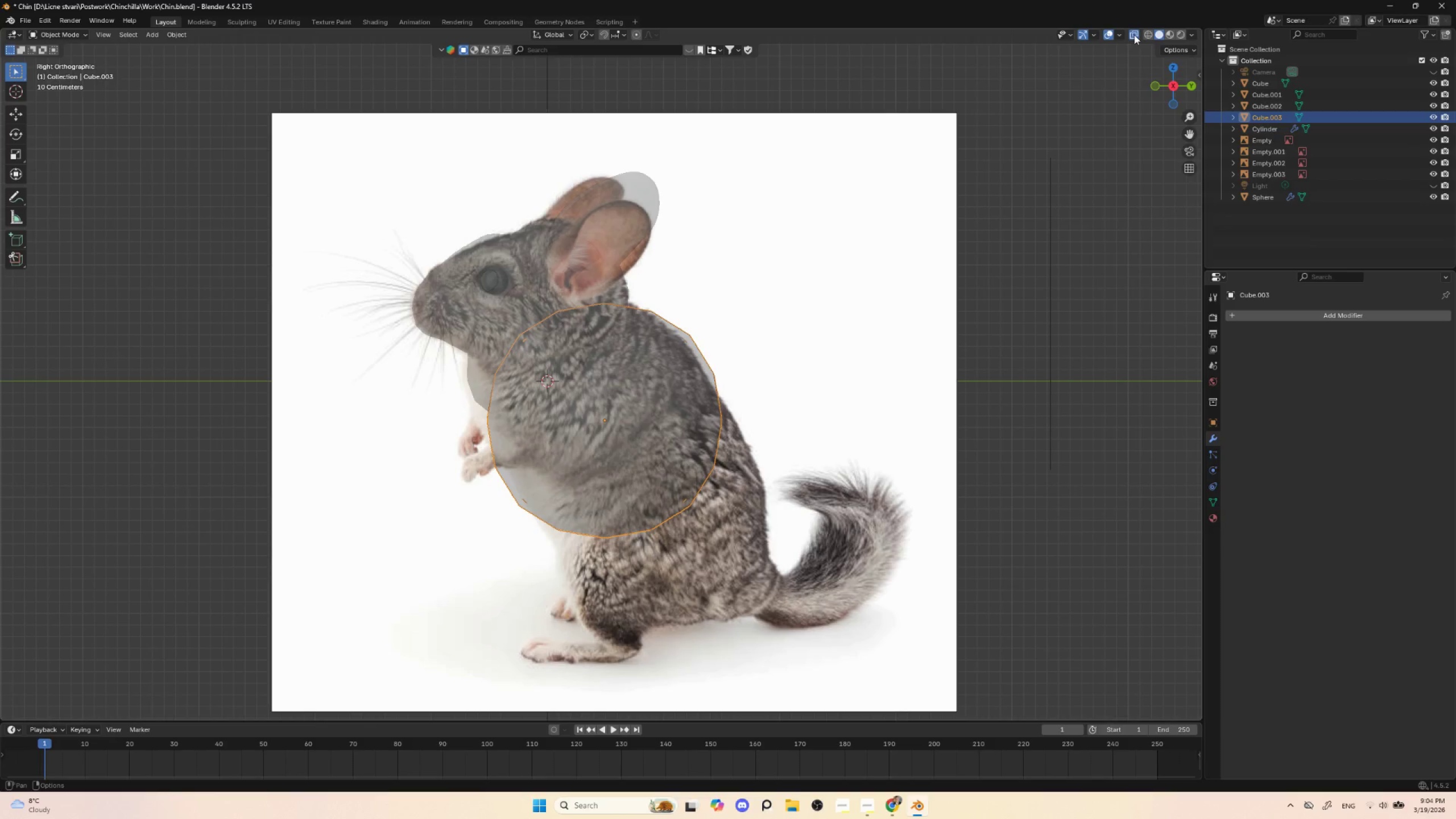 
left_click([1134, 35])
 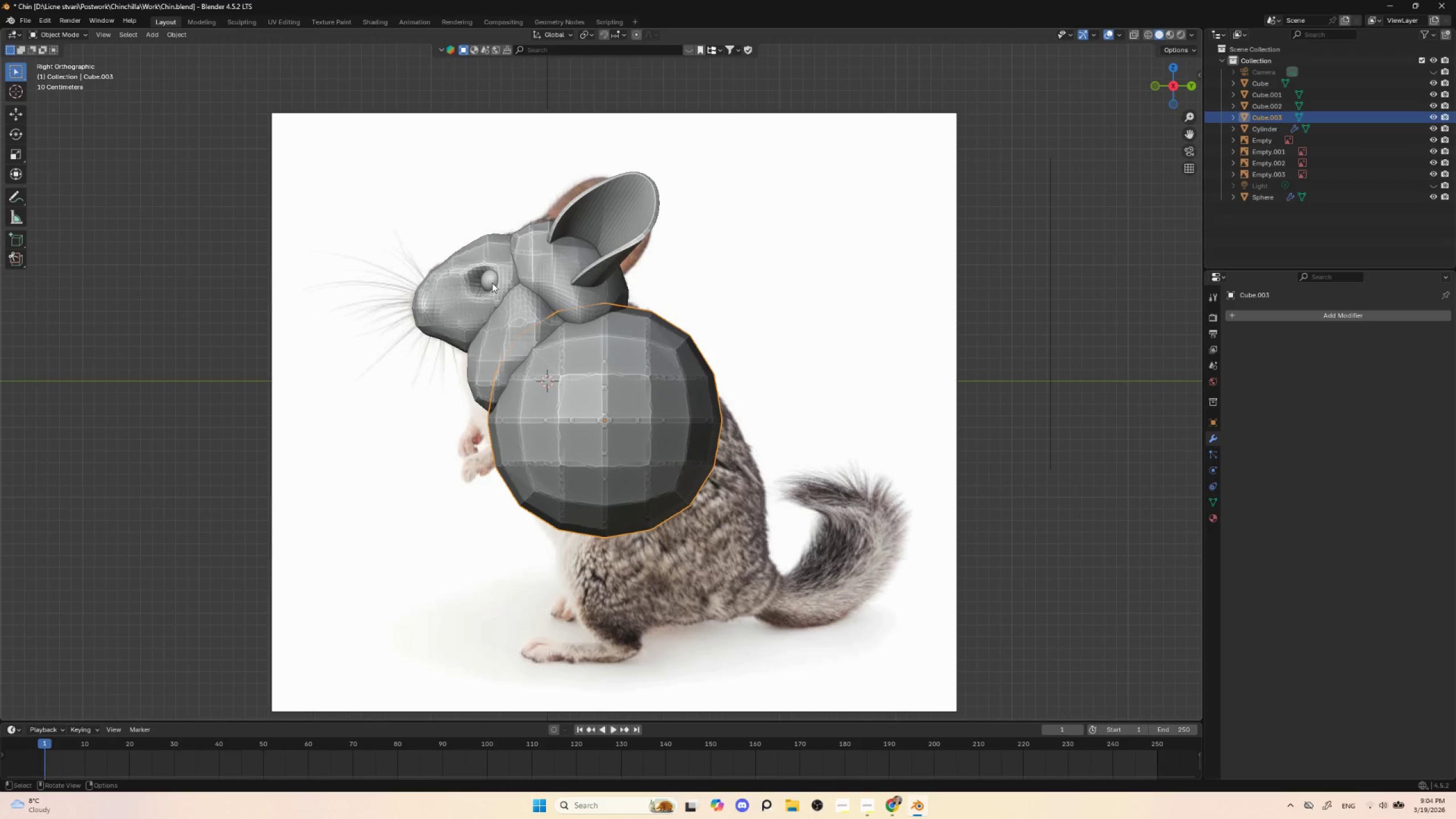 
left_click([493, 282])
 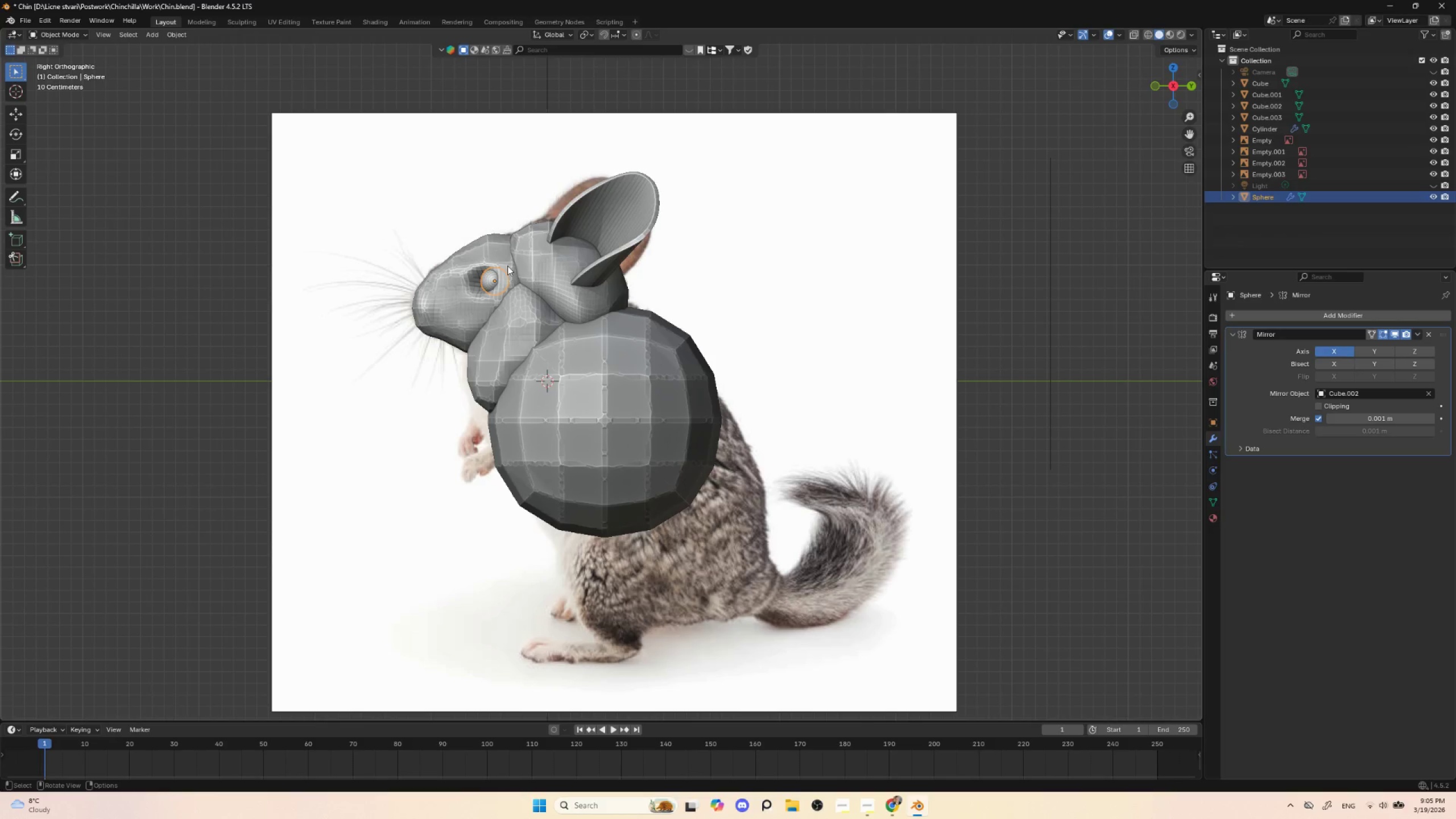 
left_click([506, 263])
 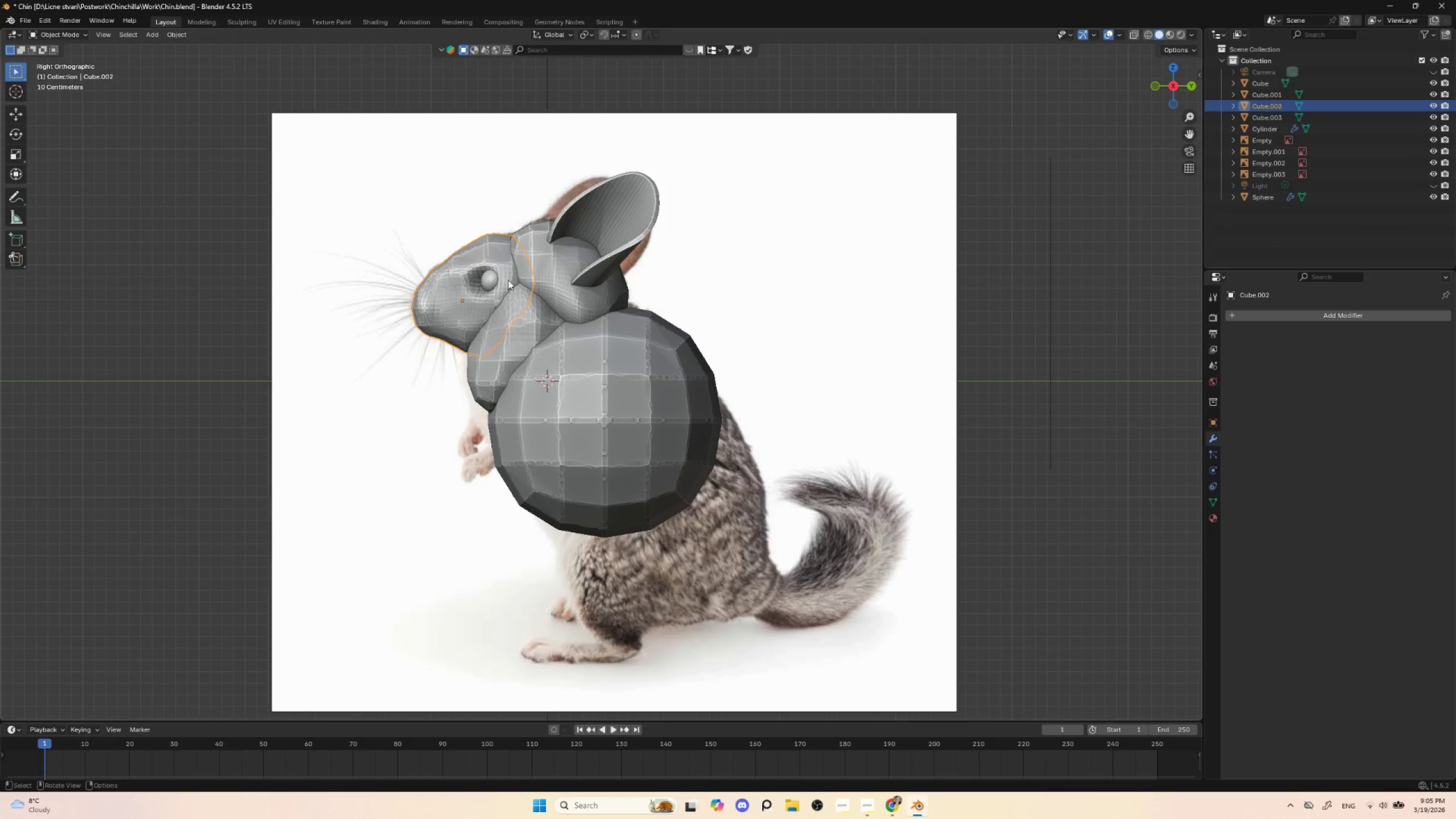 
key(Control+Tab)
 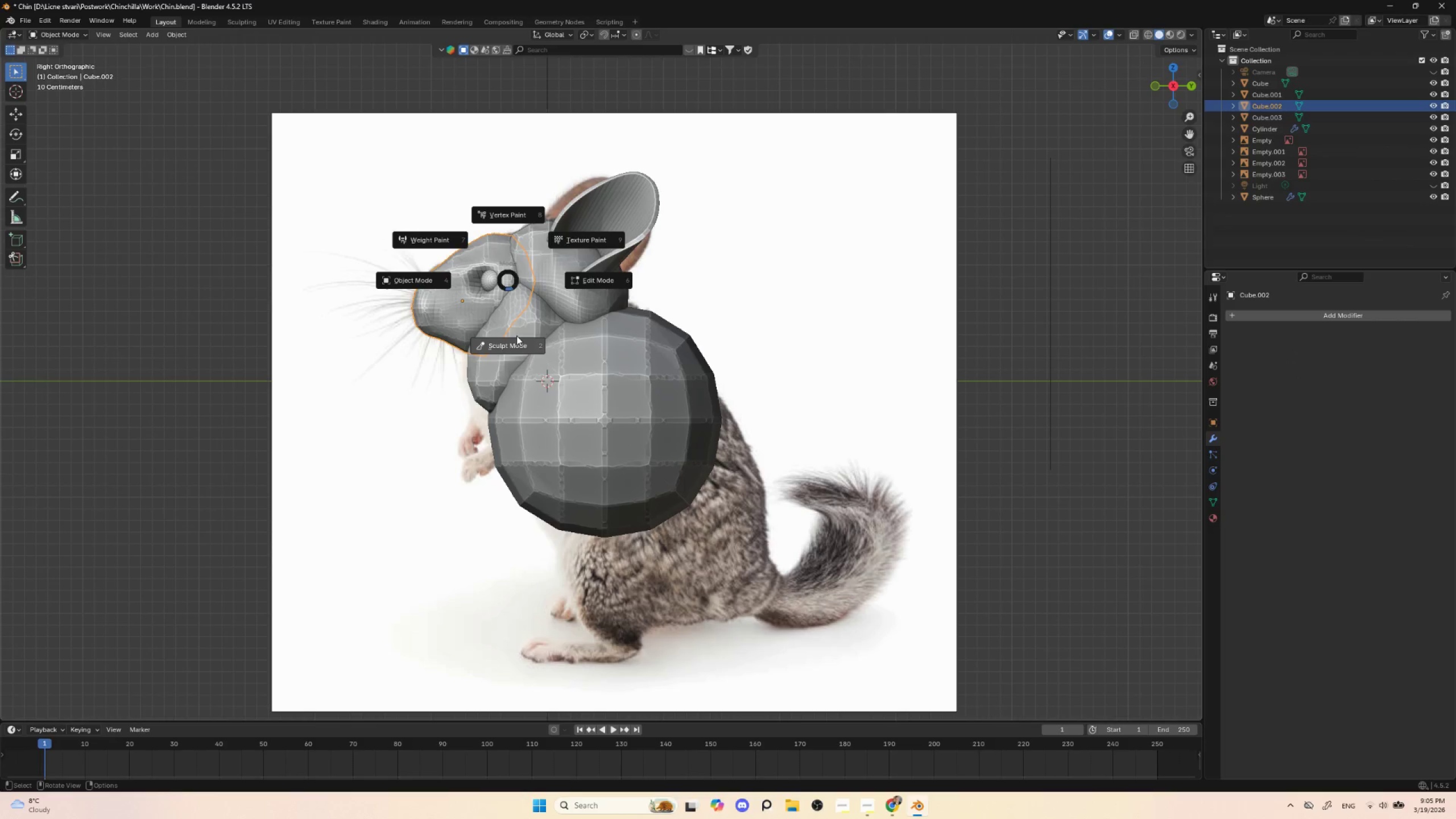 
left_click([515, 347])
 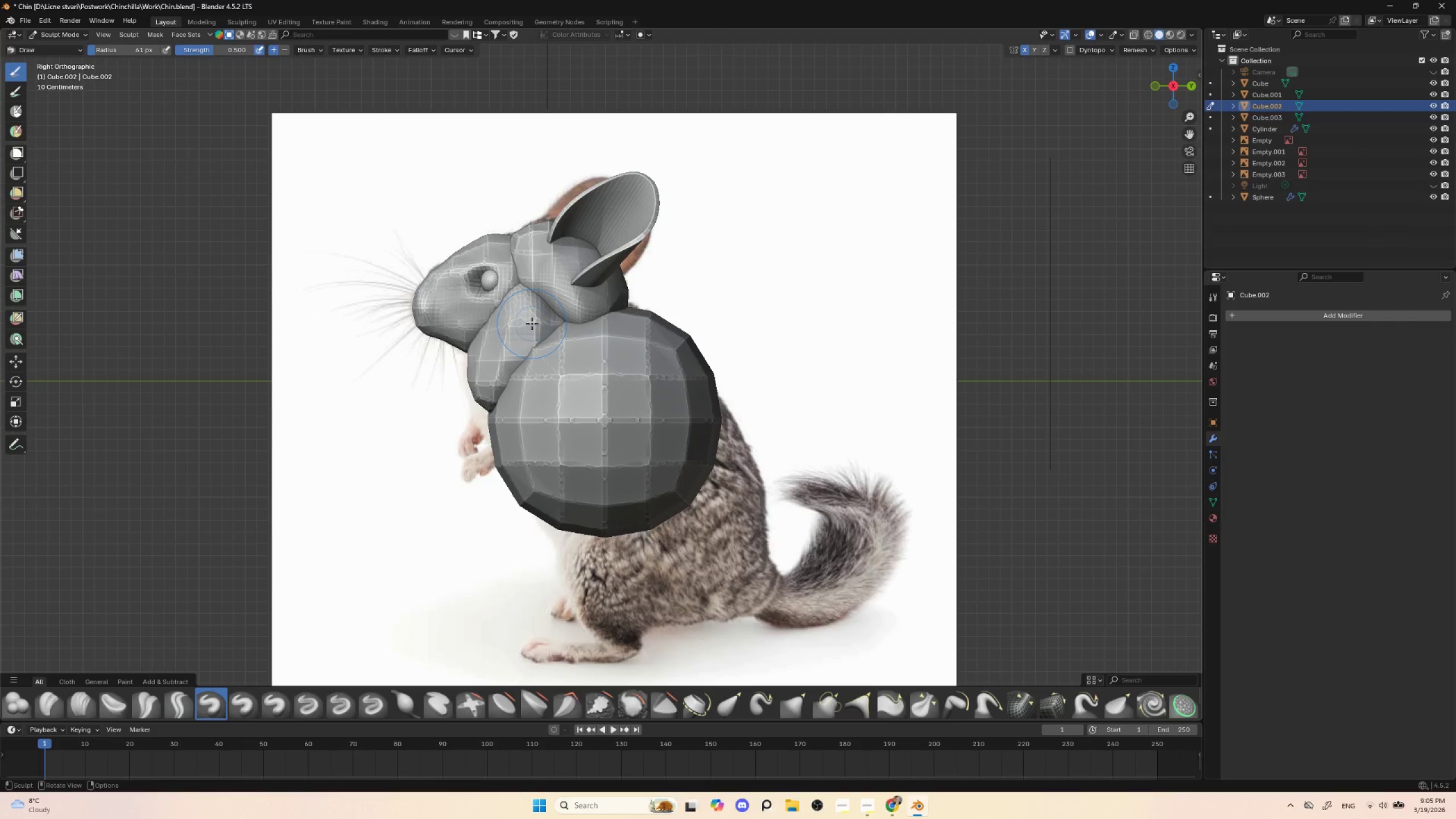 
key(BracketLeft)
 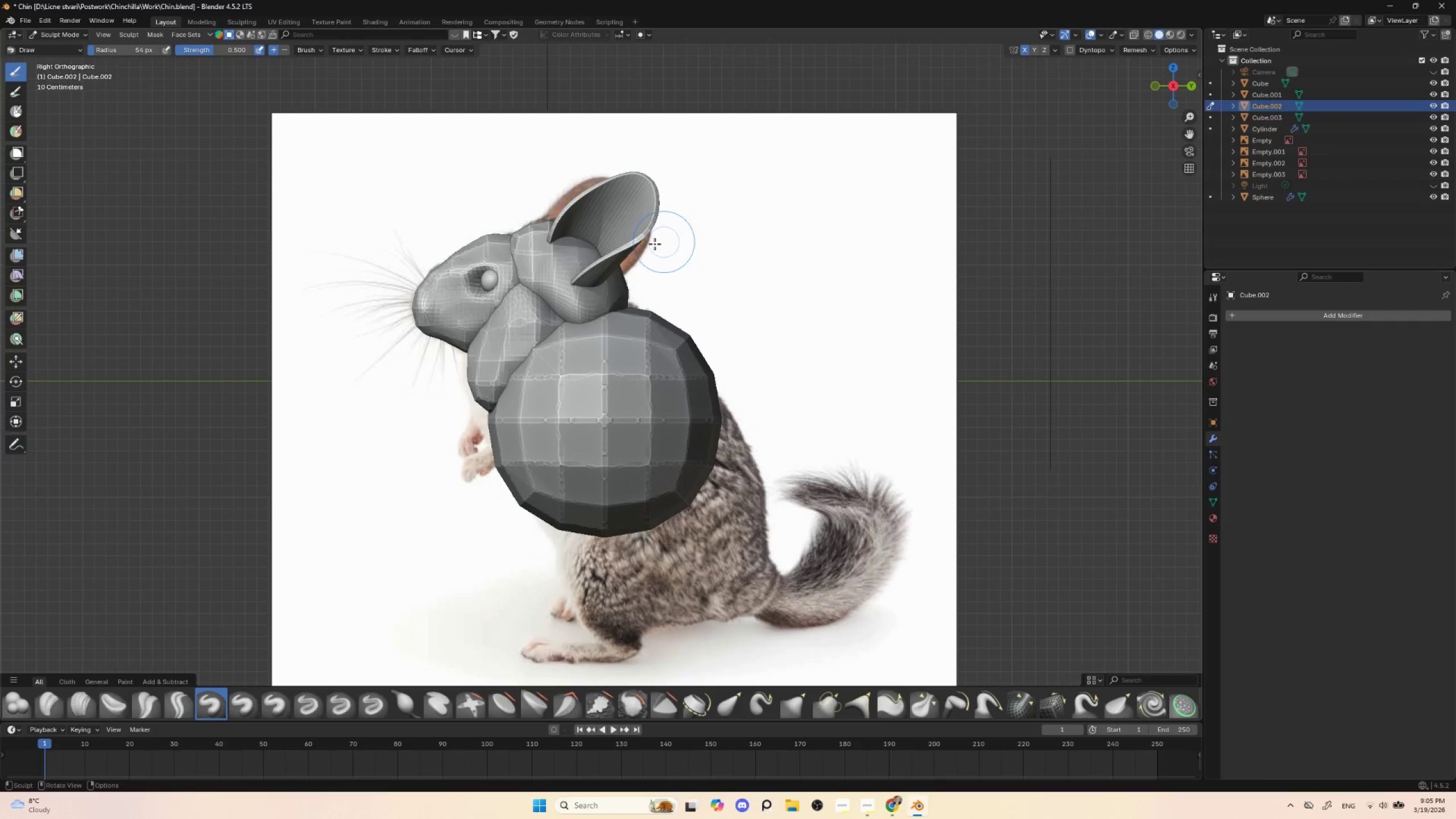 
key(BracketLeft)
 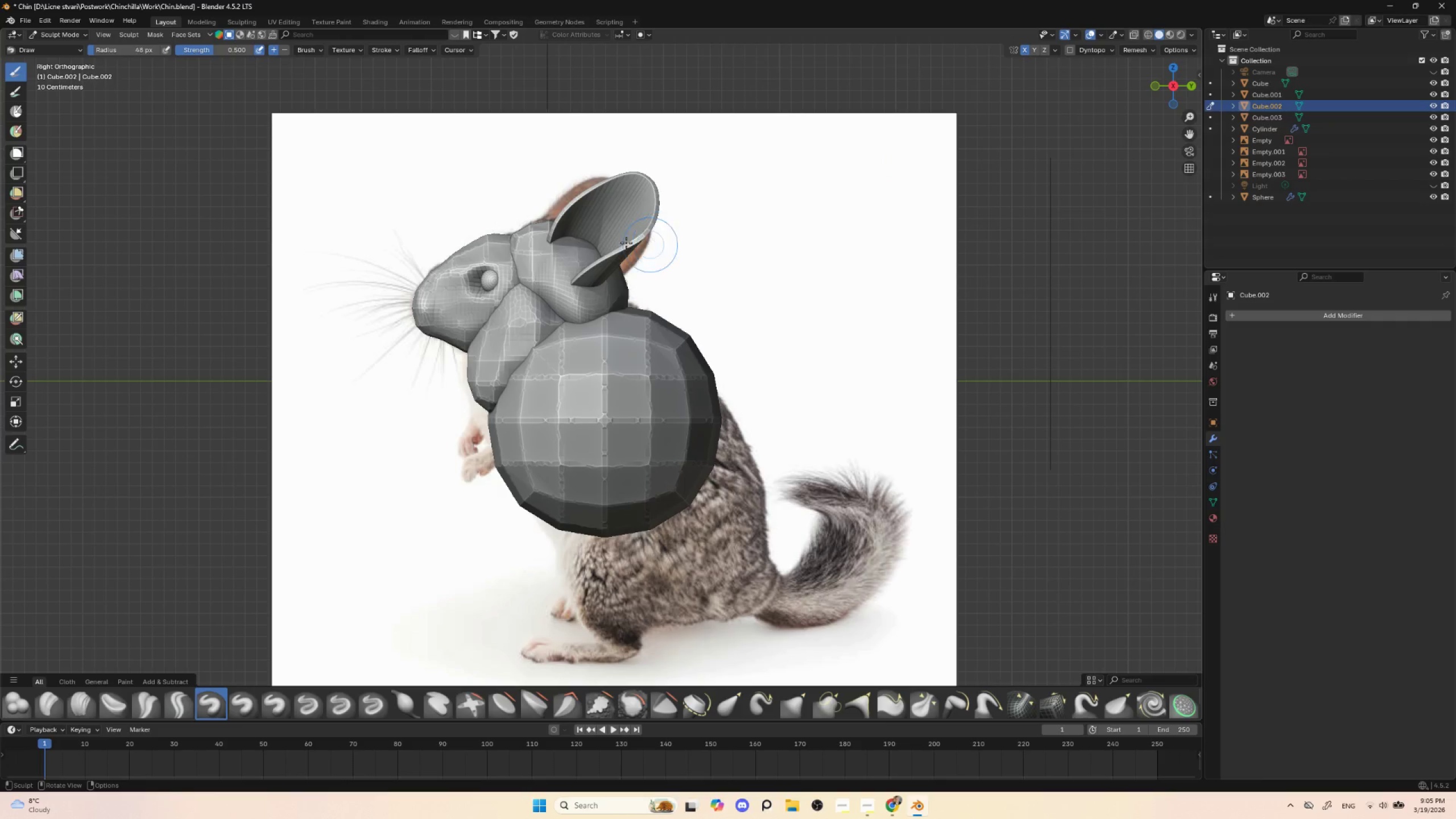 
key(BracketLeft)
 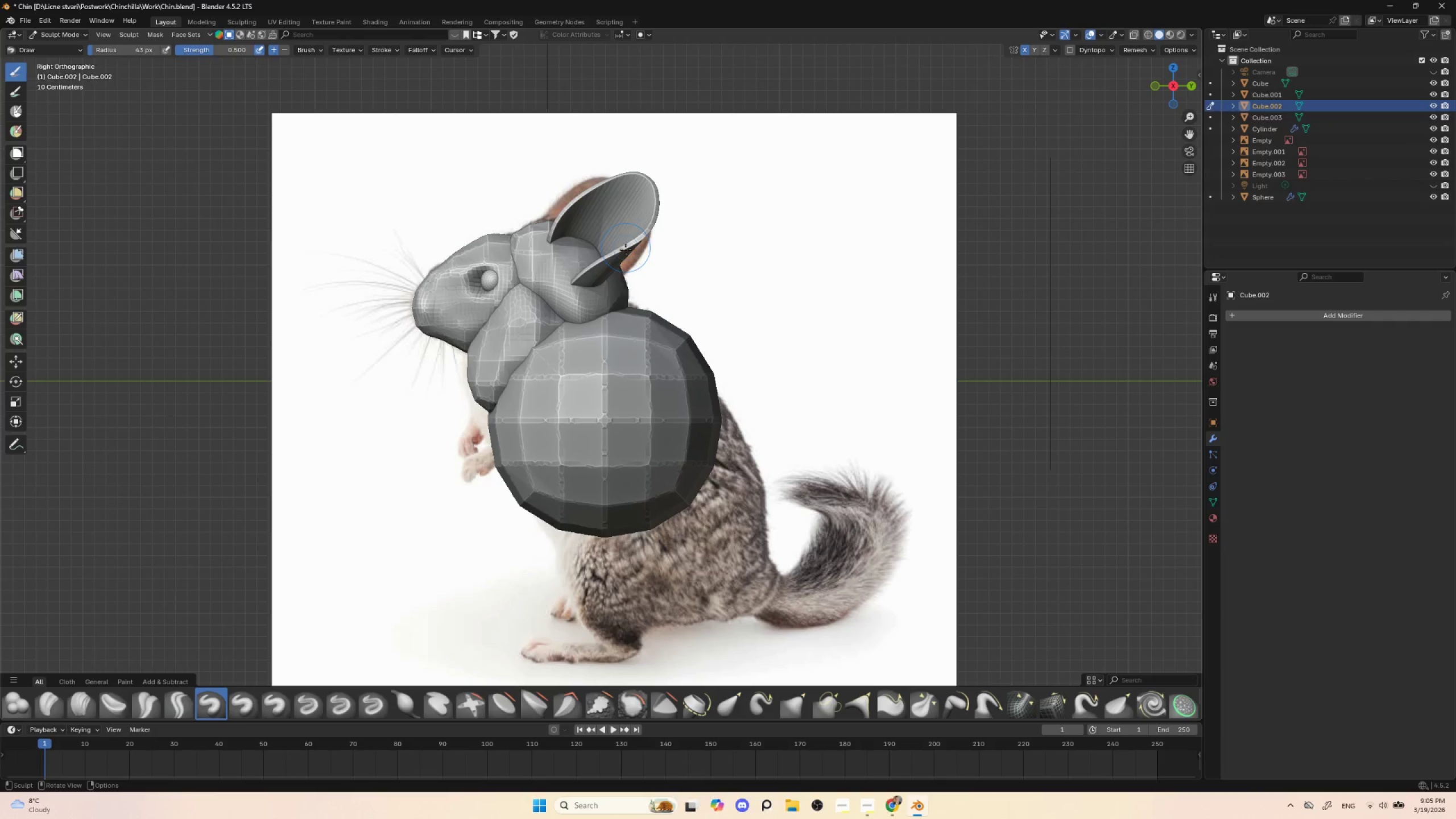 
key(BracketLeft)
 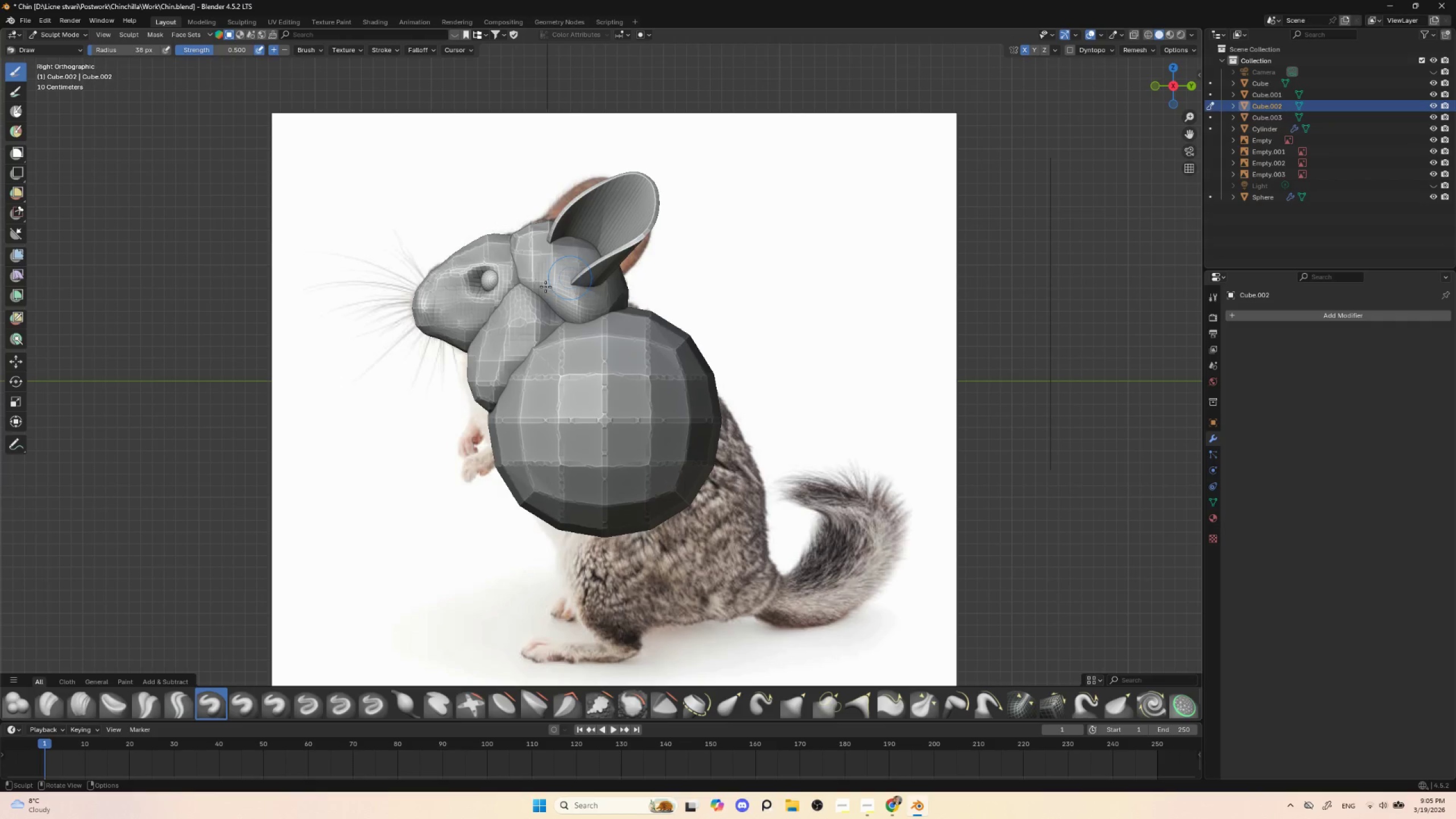 
key(BracketLeft)
 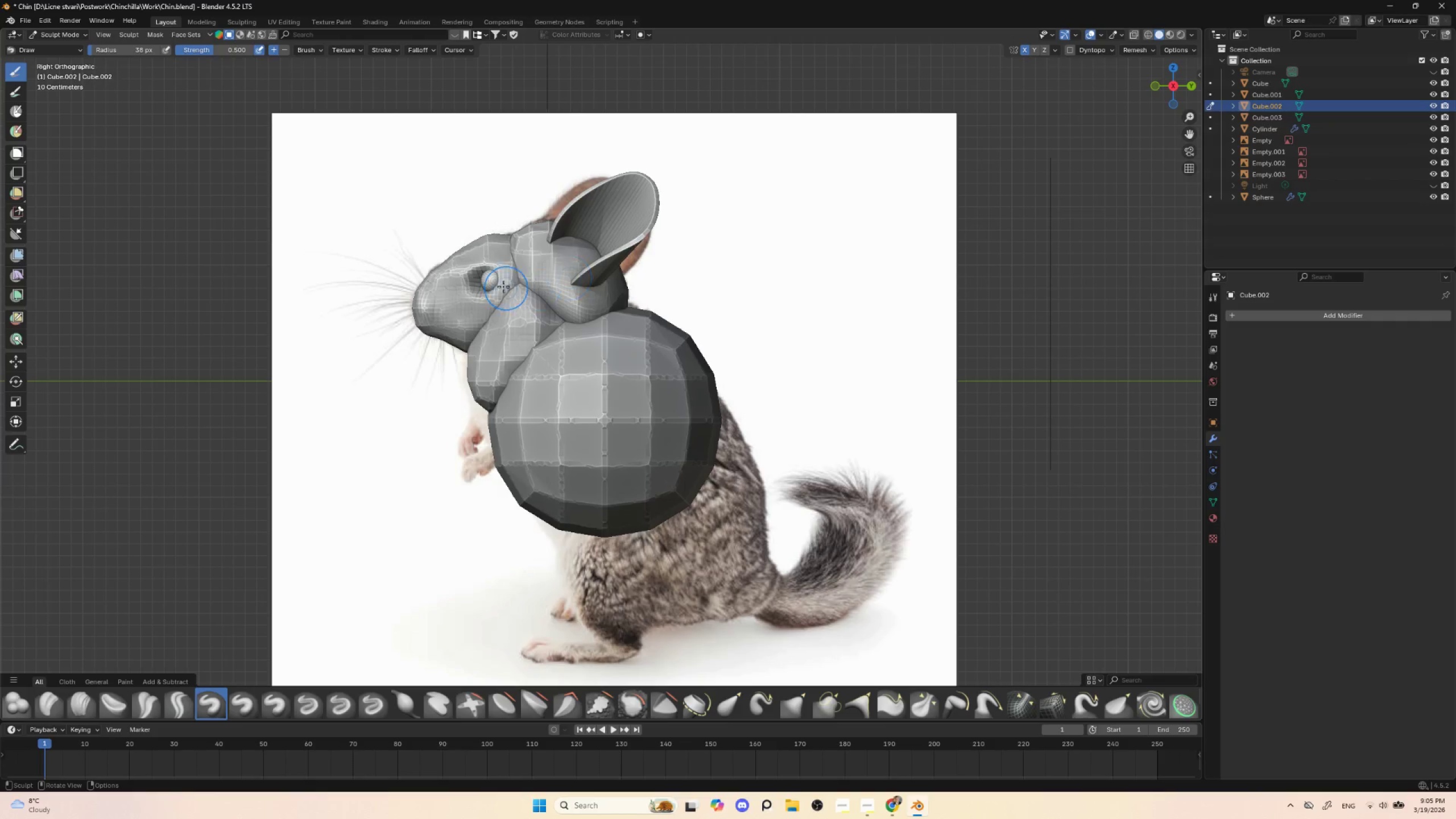 
key(BracketLeft)
 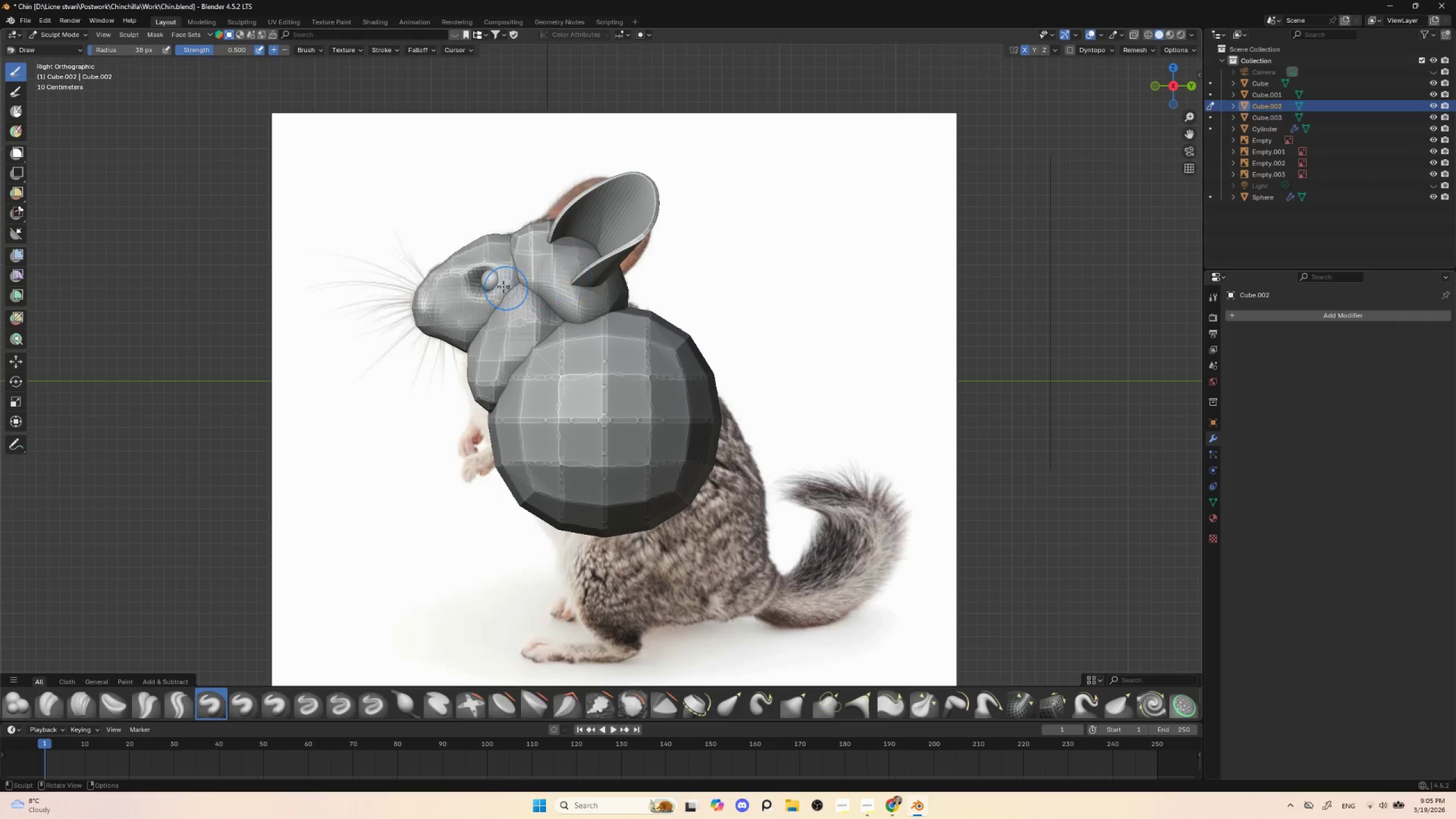 
key(BracketLeft)
 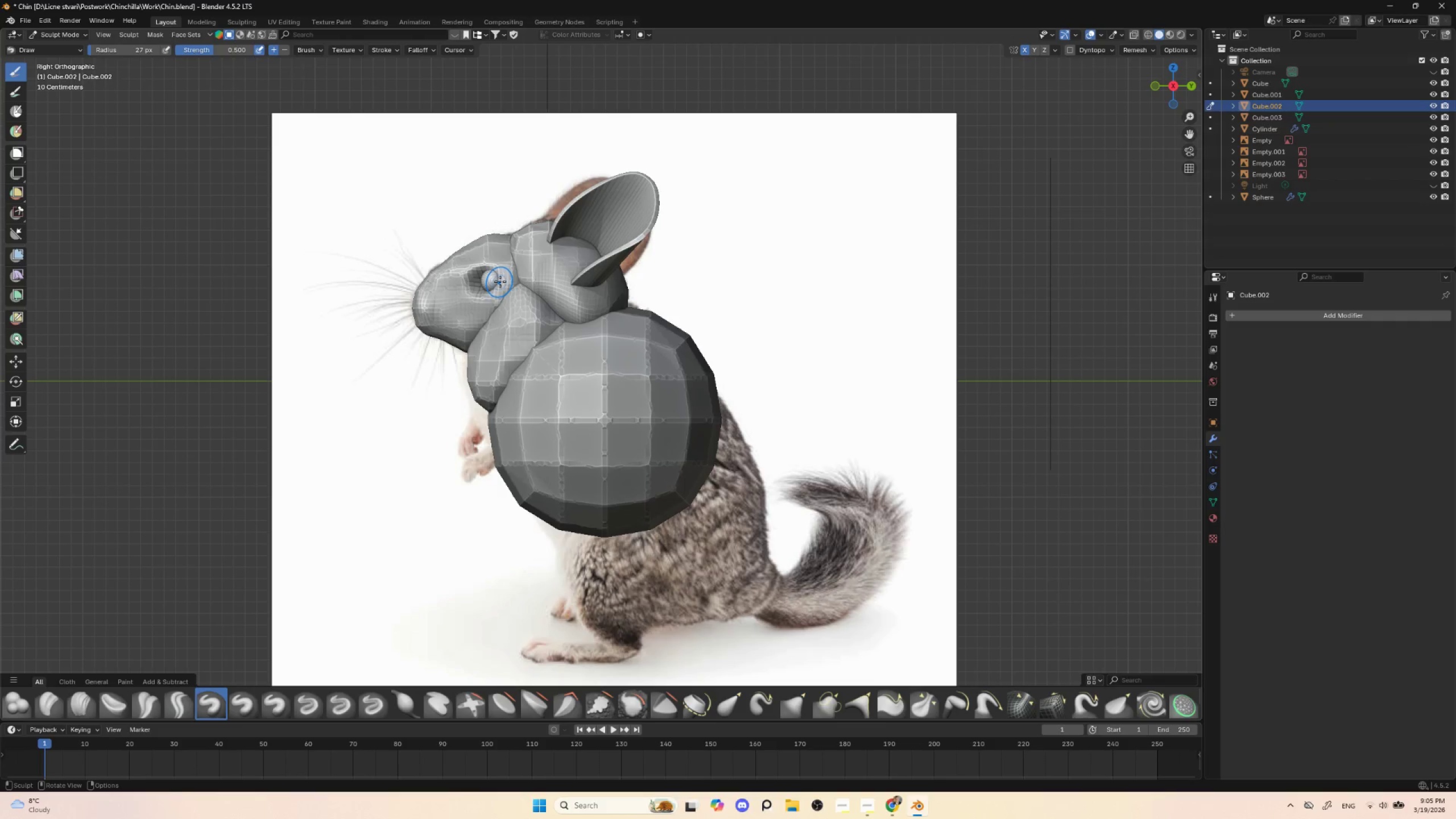 
hold_key(key=ControlLeft, duration=1.5)
left_click_drag(start_coordinate=[497, 275], to_coordinate=[502, 276])
 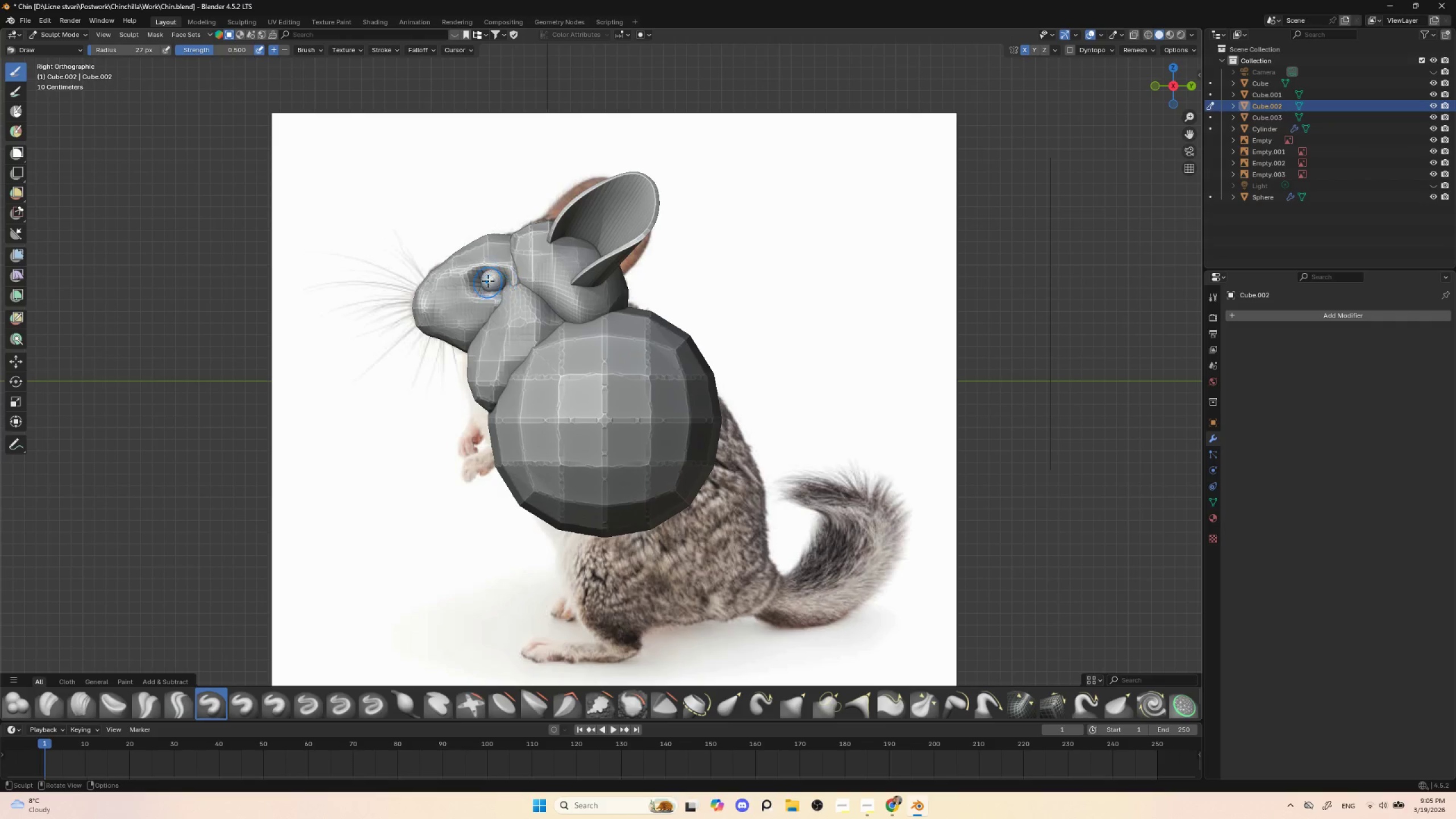 
hold_key(key=ControlLeft, duration=1.24)
 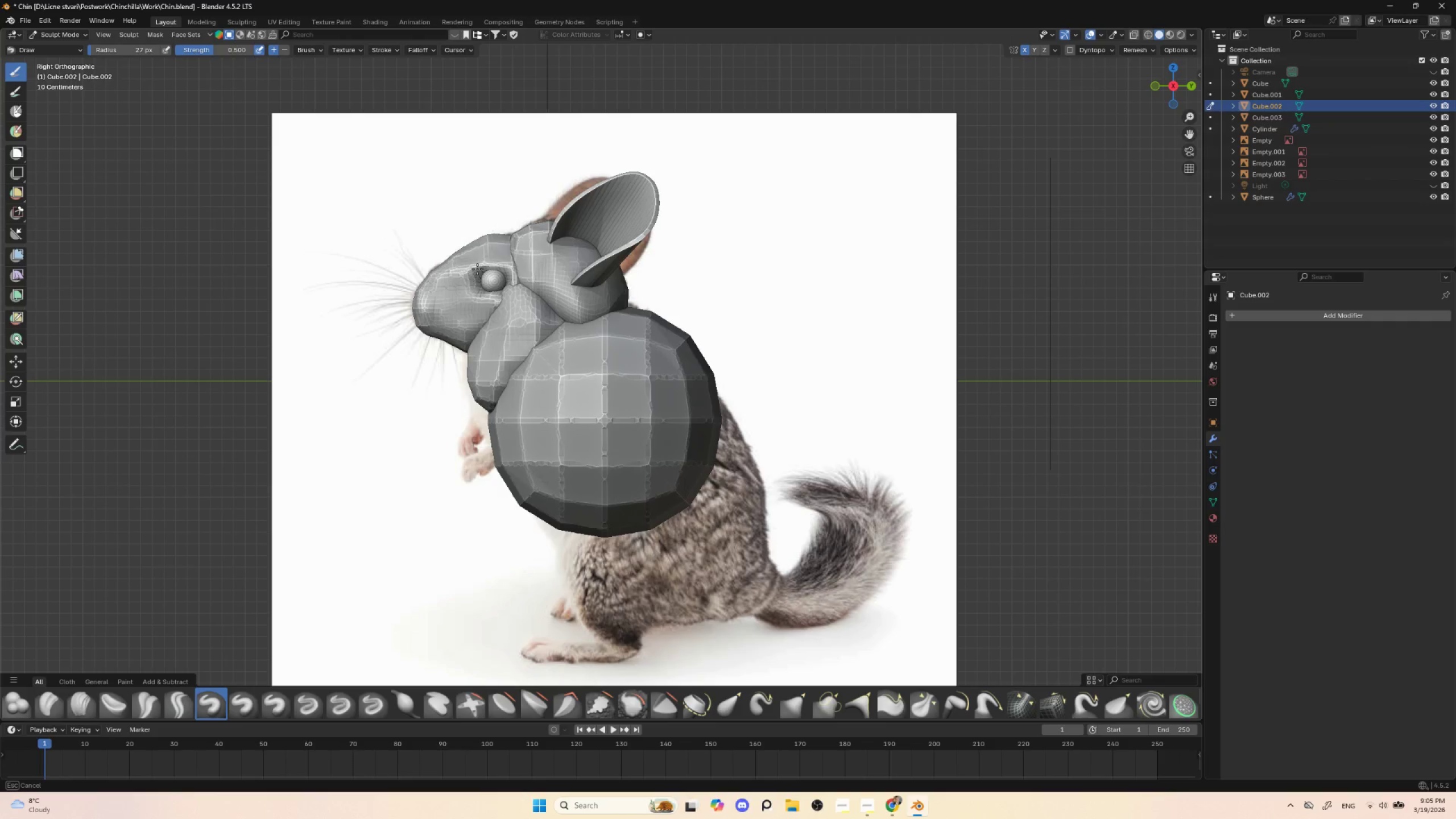 
hold_key(key=ShiftLeft, duration=1.0)
left_click_drag(start_coordinate=[473, 280], to_coordinate=[469, 286])
 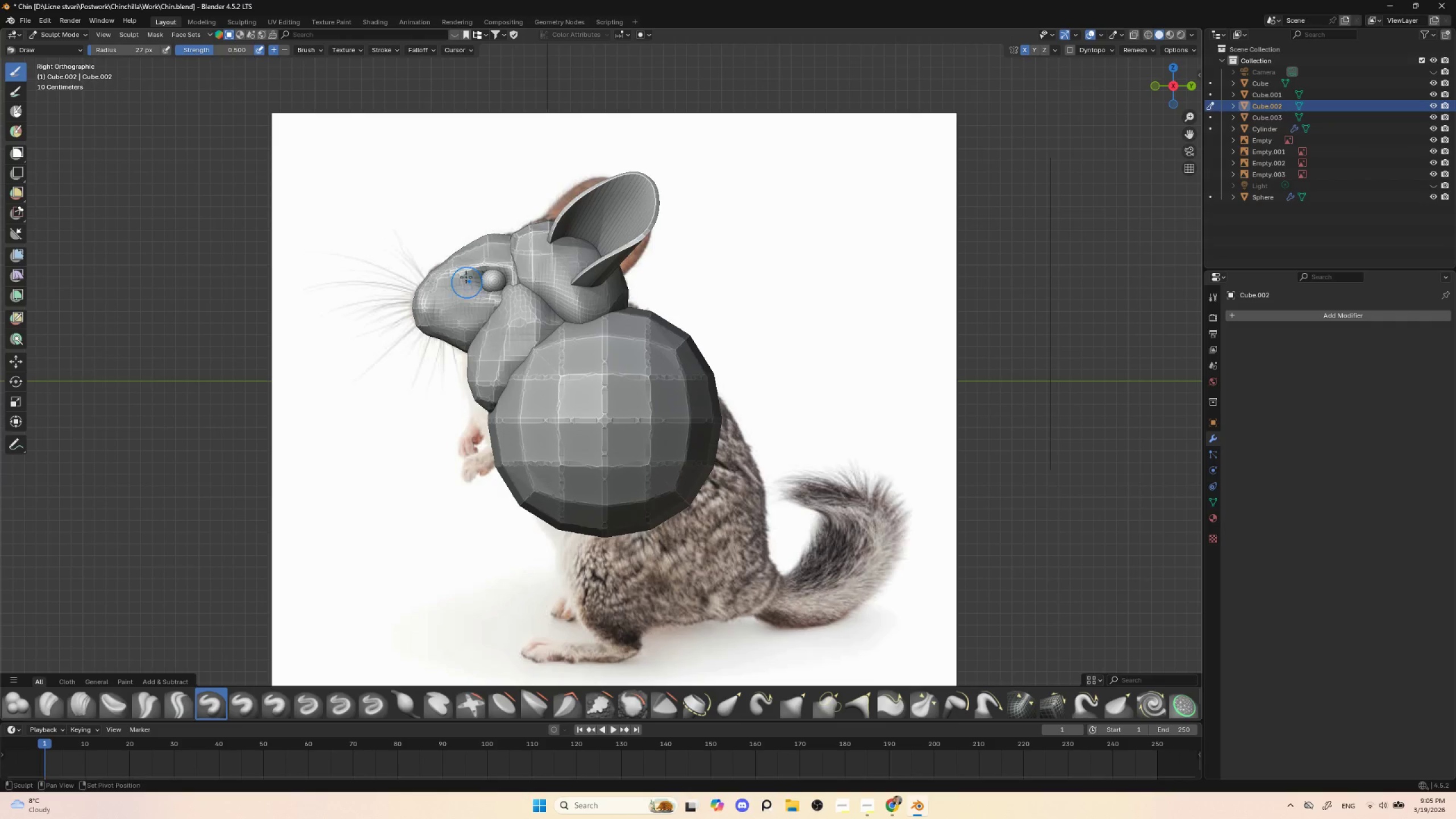 
left_click_drag(start_coordinate=[468, 274], to_coordinate=[486, 276])
 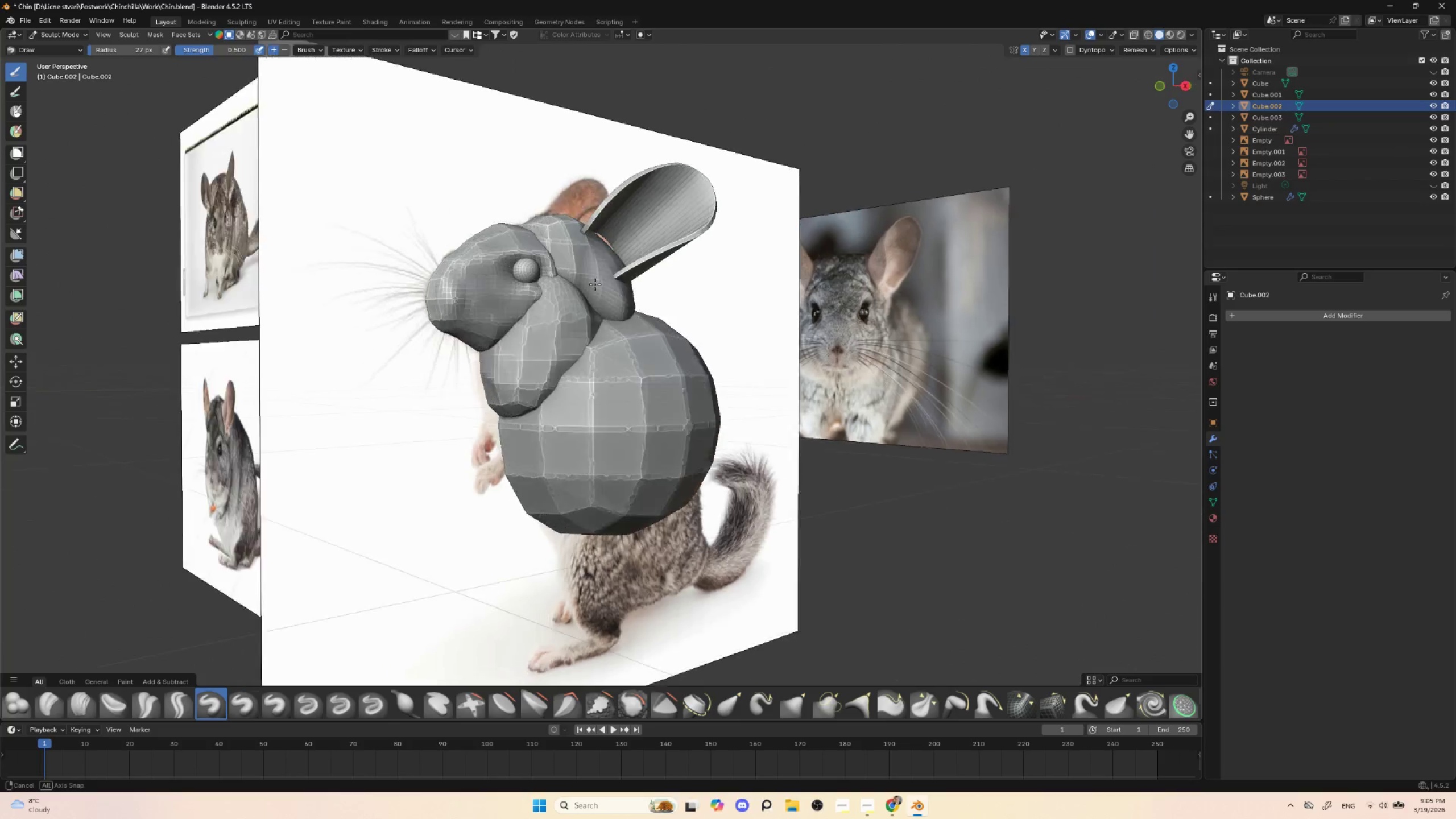 
hold_key(key=AltLeft, duration=0.5)
 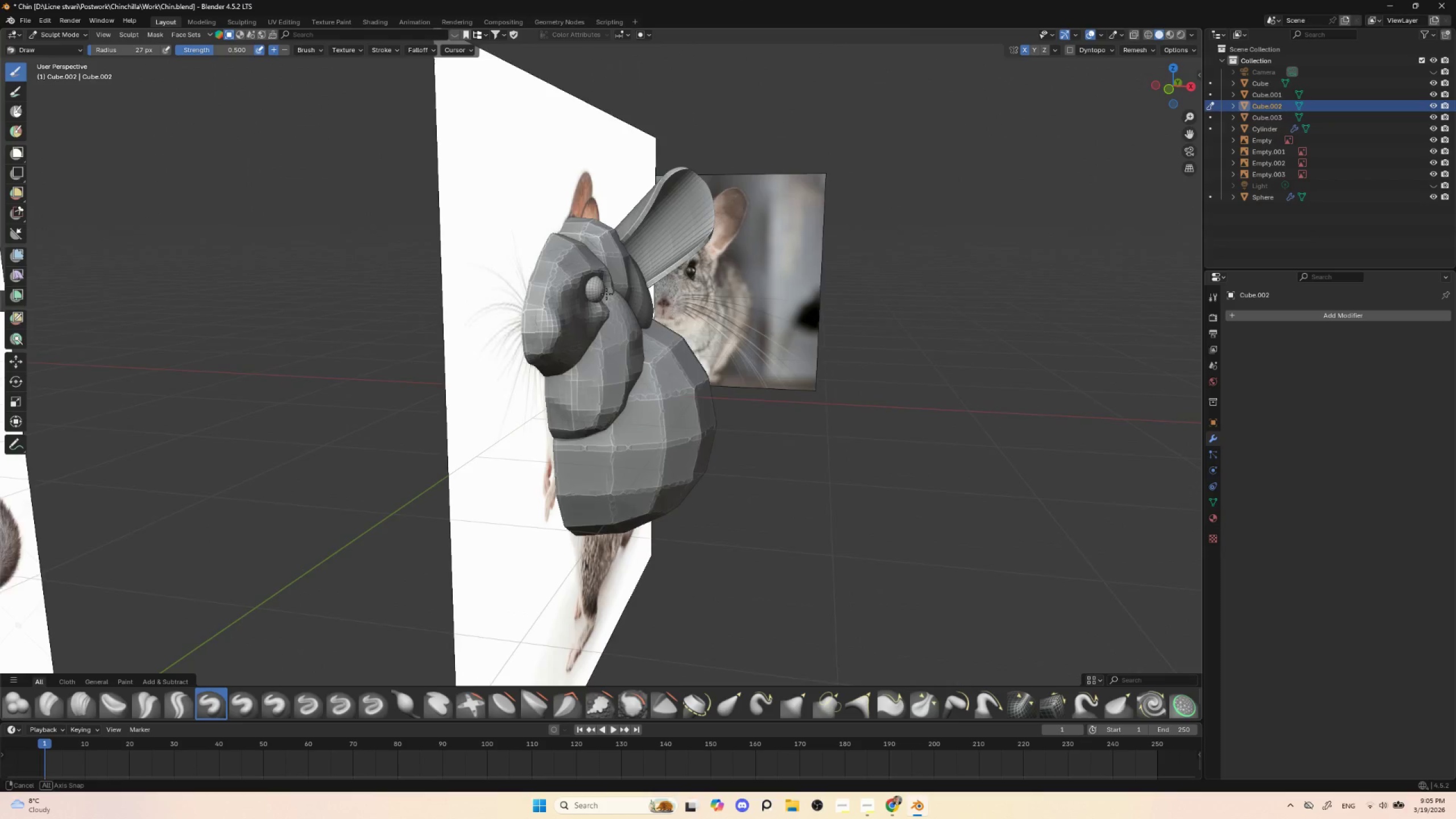 
hold_key(key=ControlLeft, duration=1.05)
left_click_drag(start_coordinate=[589, 287], to_coordinate=[581, 300])
 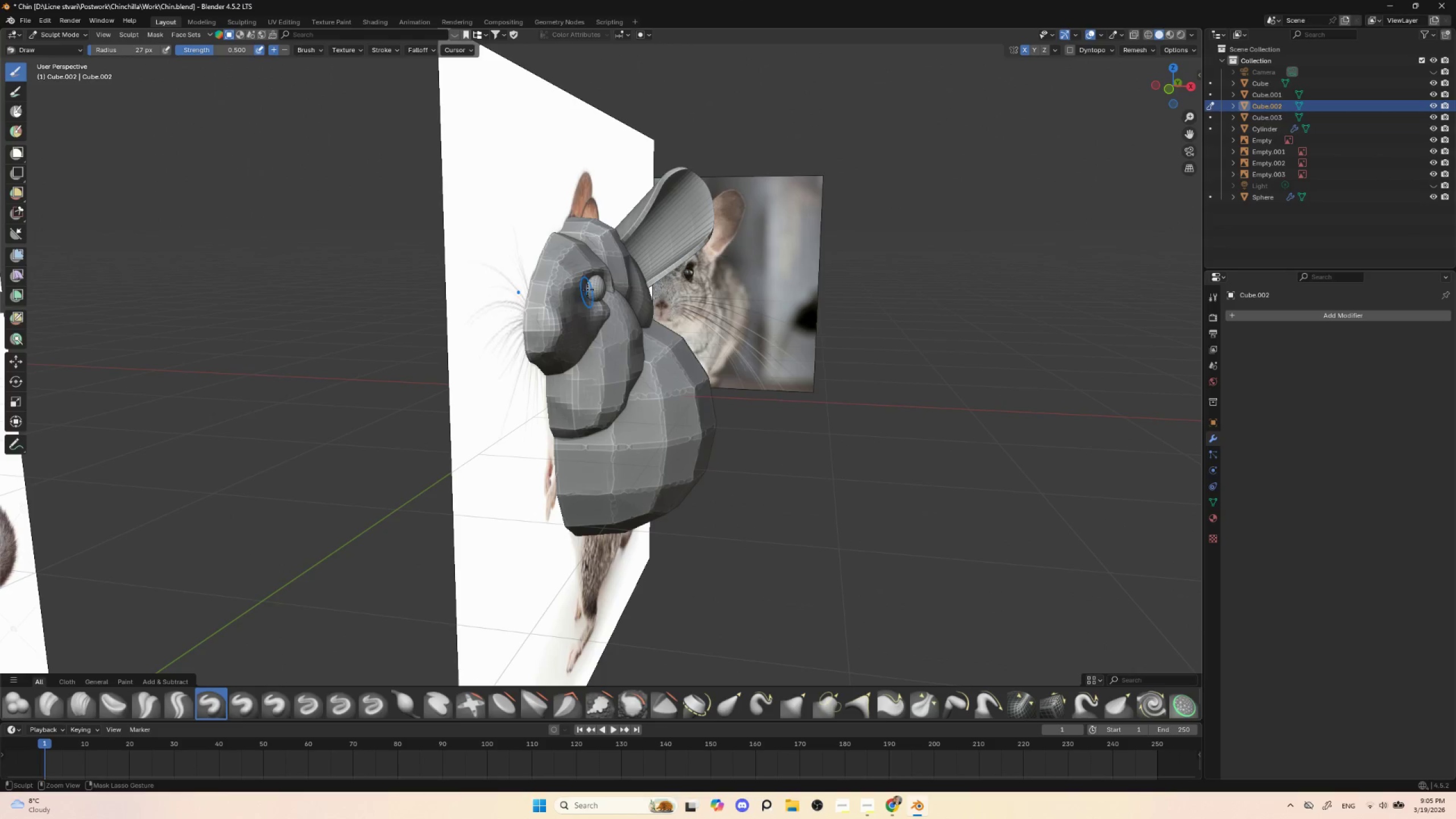 
left_click_drag(start_coordinate=[587, 285], to_coordinate=[580, 297])
 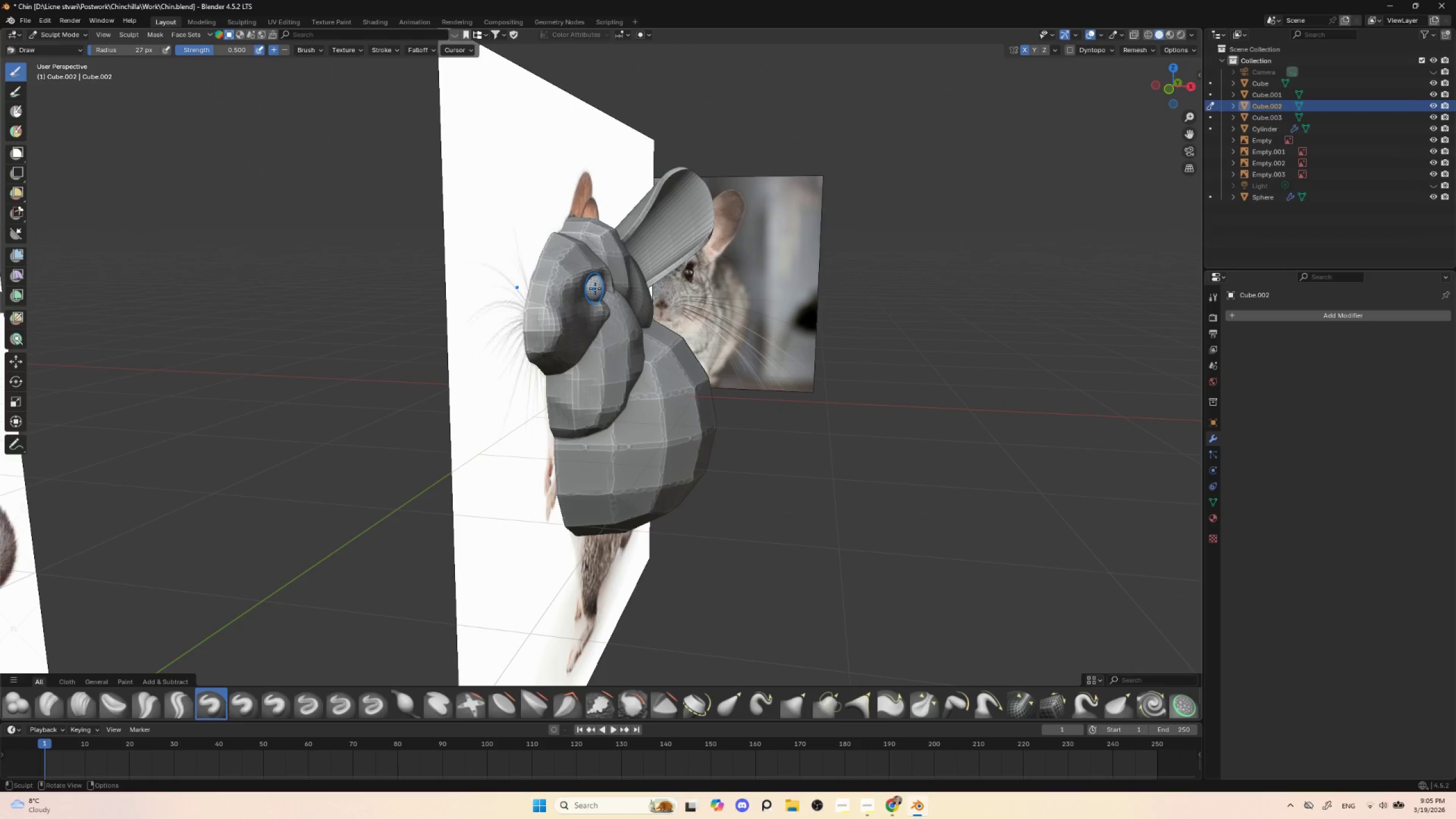 
hold_key(key=ControlLeft, duration=0.41)
 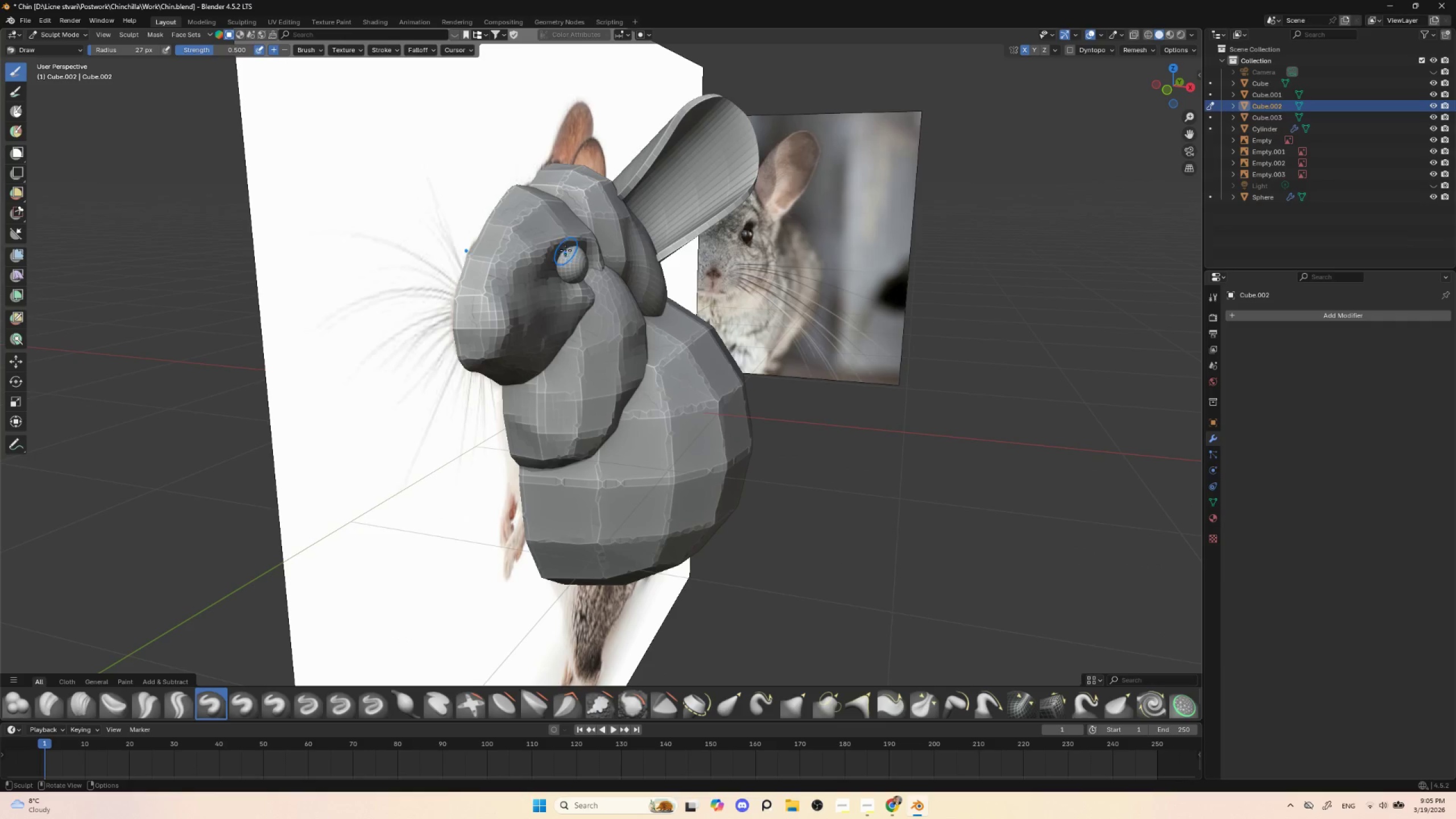 
key(BracketLeft)
 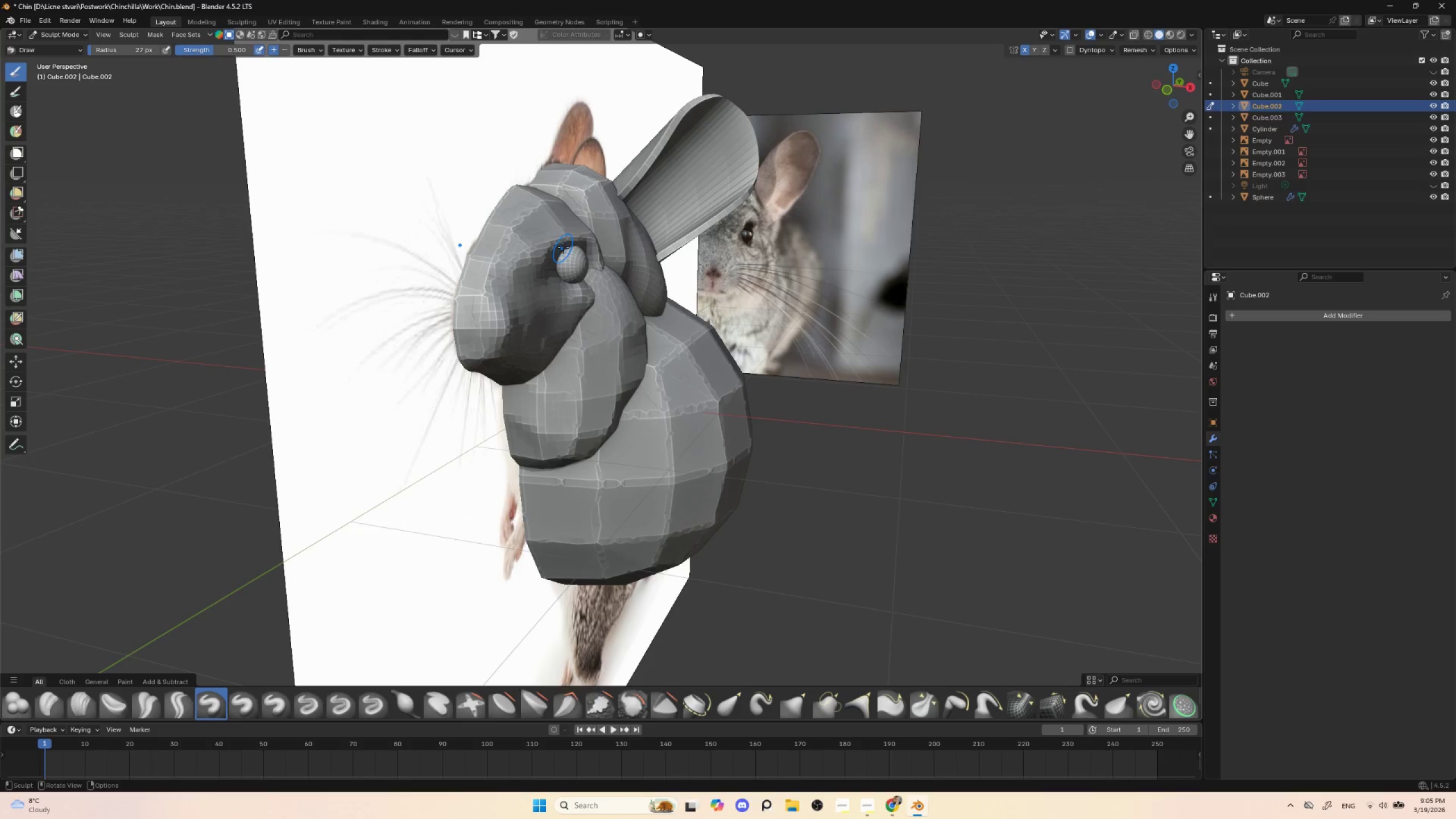 
key(BracketLeft)
 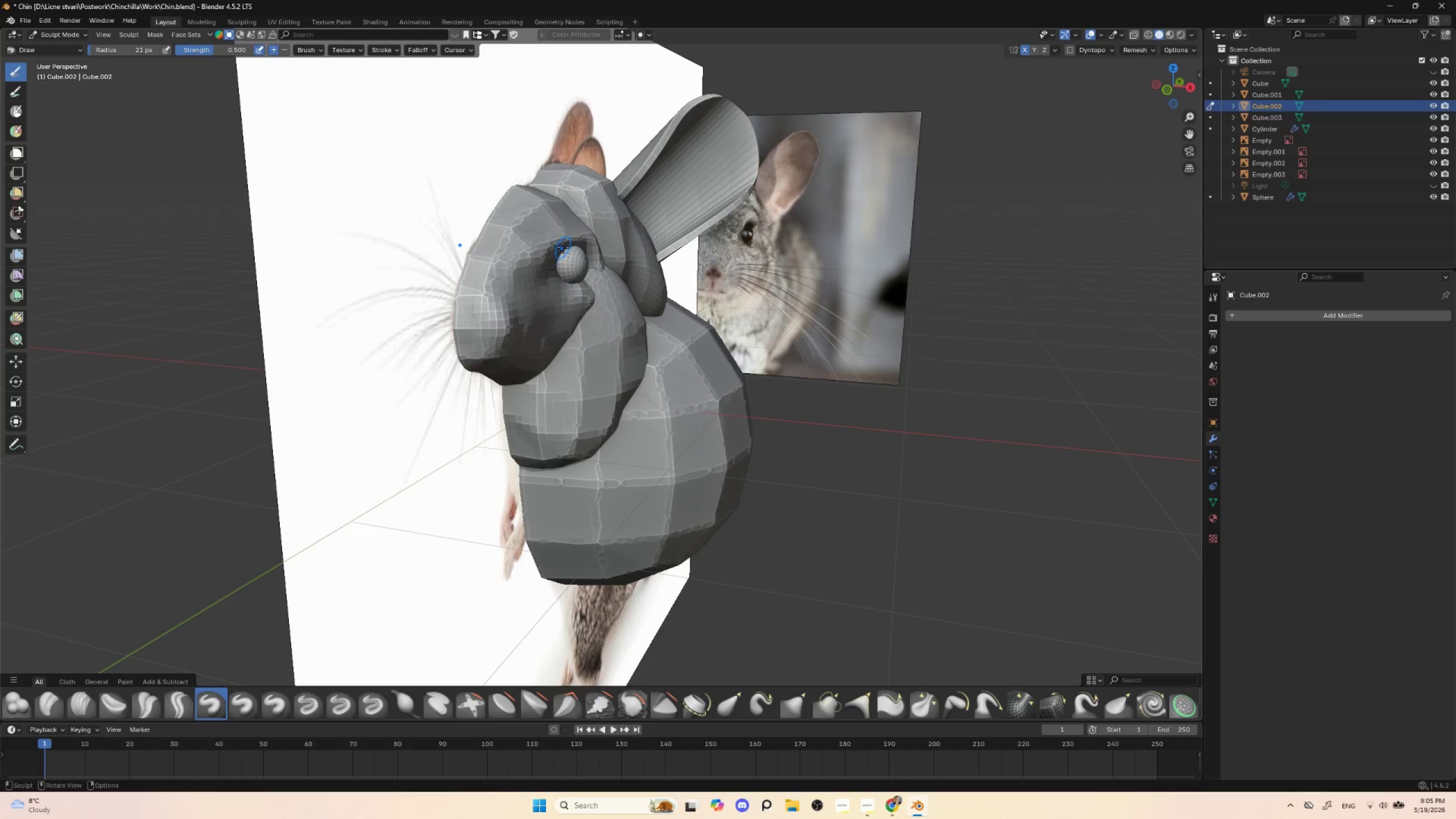 
left_click_drag(start_coordinate=[565, 245], to_coordinate=[553, 254])
 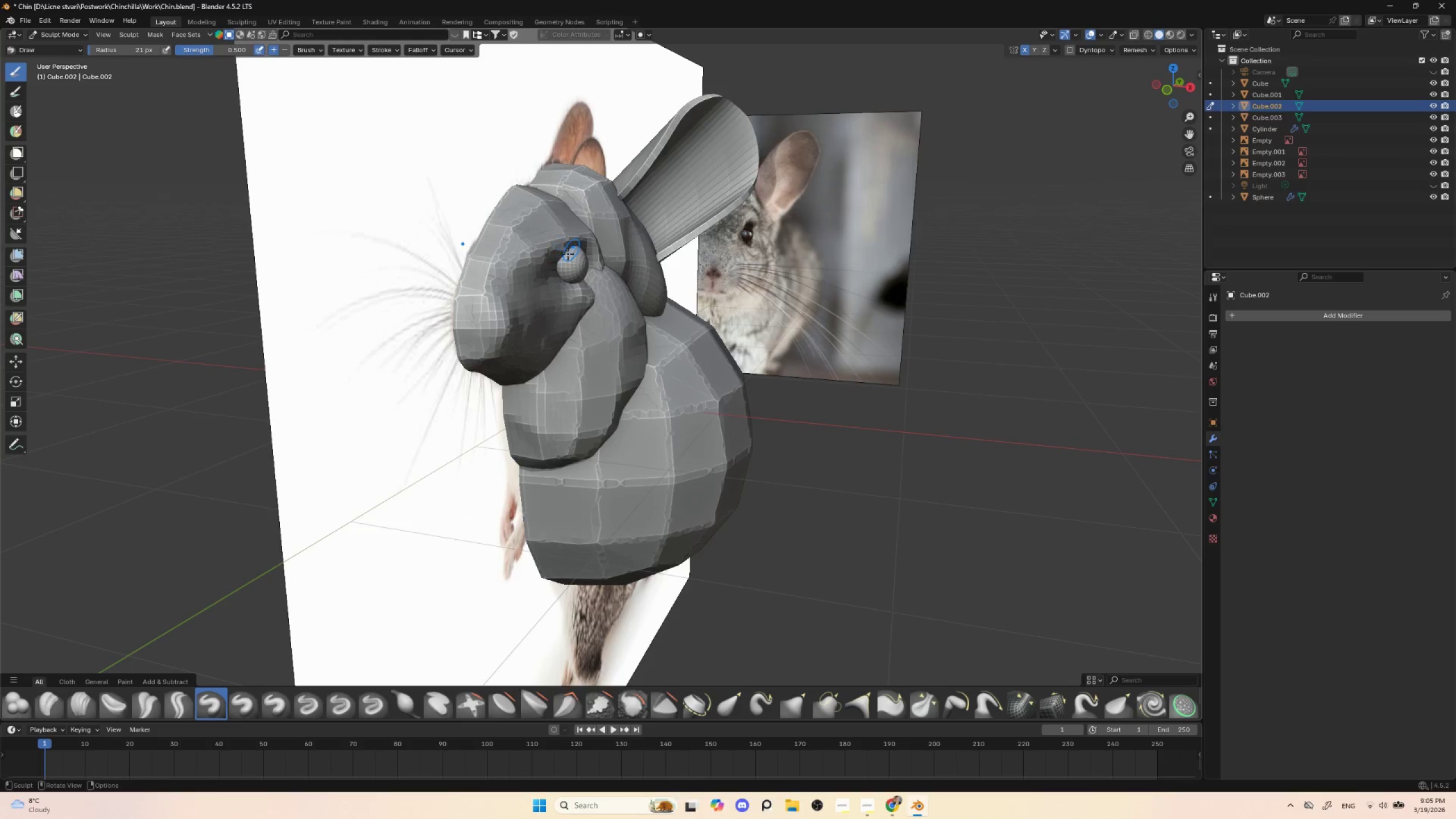 
hold_key(key=ShiftLeft, duration=0.67)
left_click_drag(start_coordinate=[569, 243], to_coordinate=[576, 237])
 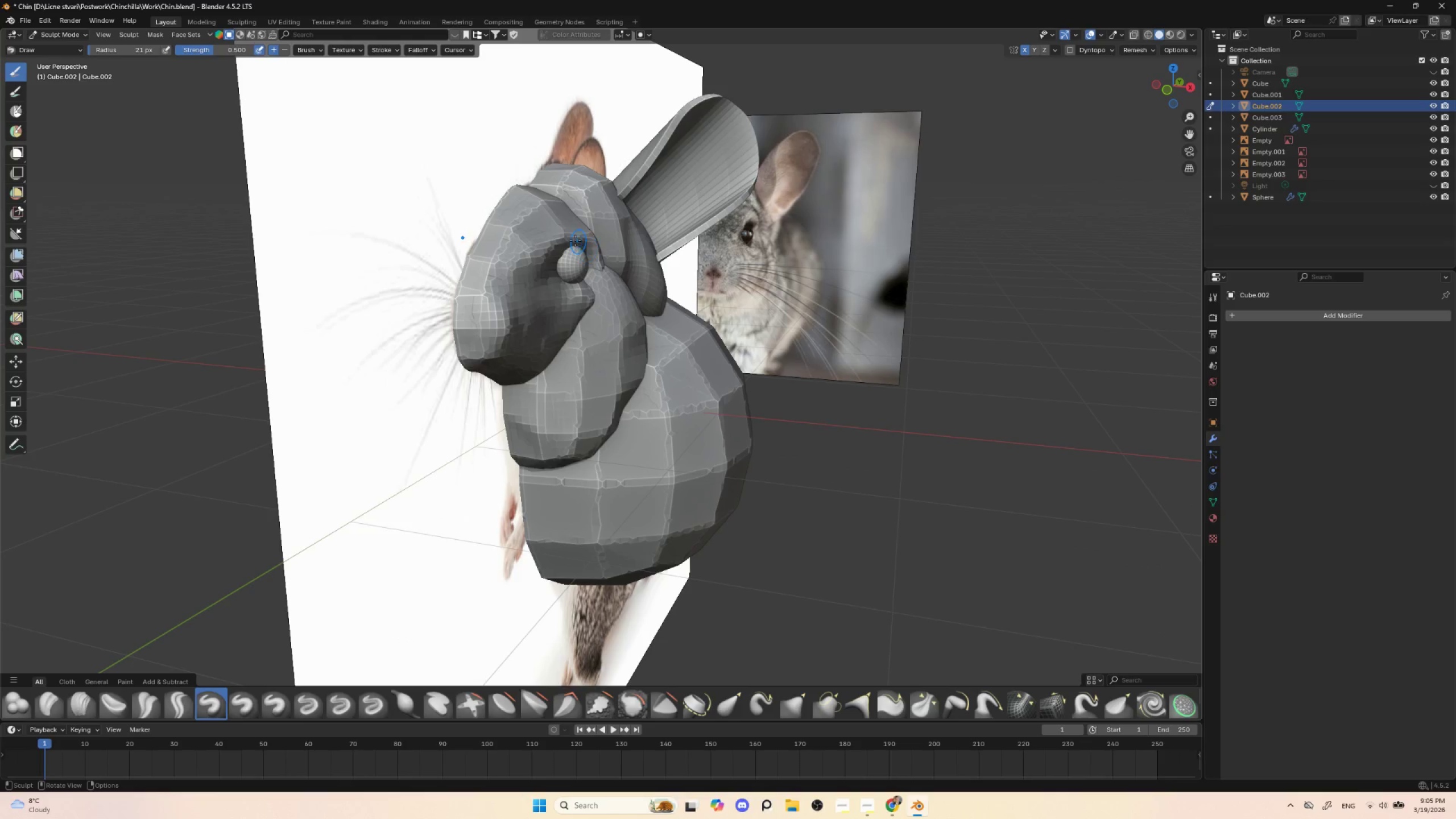 
left_click_drag(start_coordinate=[568, 243], to_coordinate=[565, 248])
 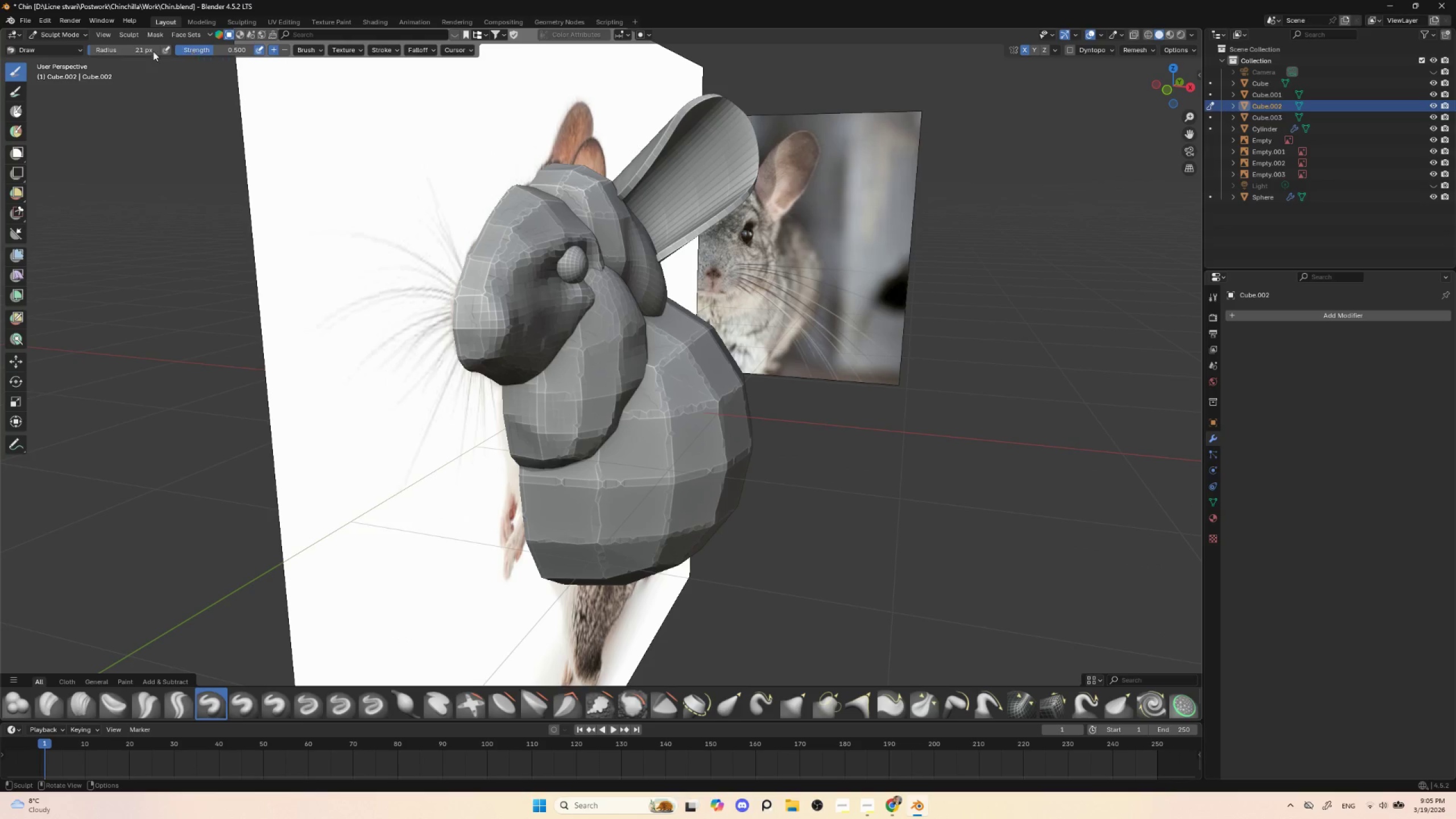 
left_click_drag(start_coordinate=[60, 34], to_coordinate=[59, 37])
 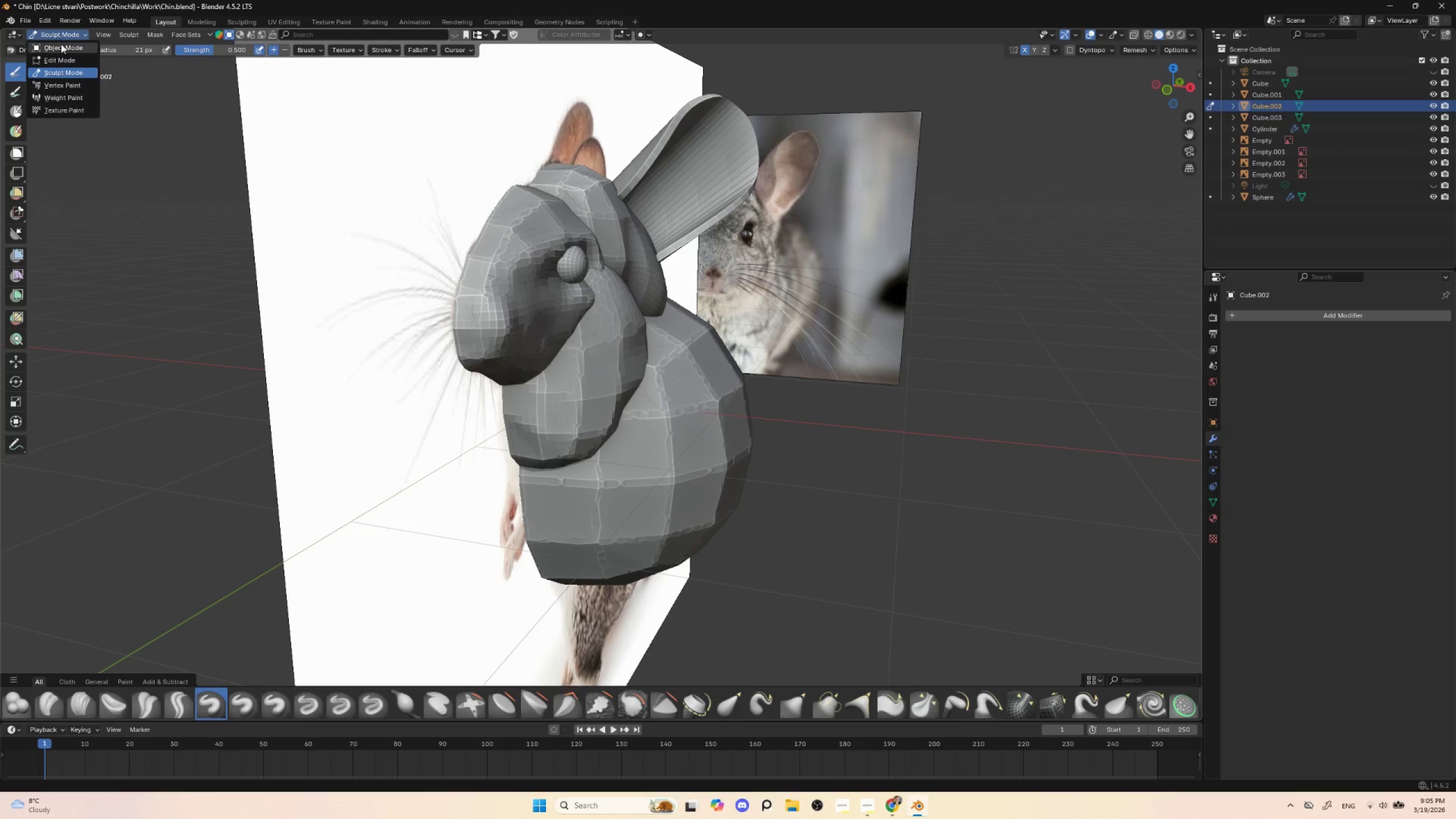 
double_click([62, 44])
 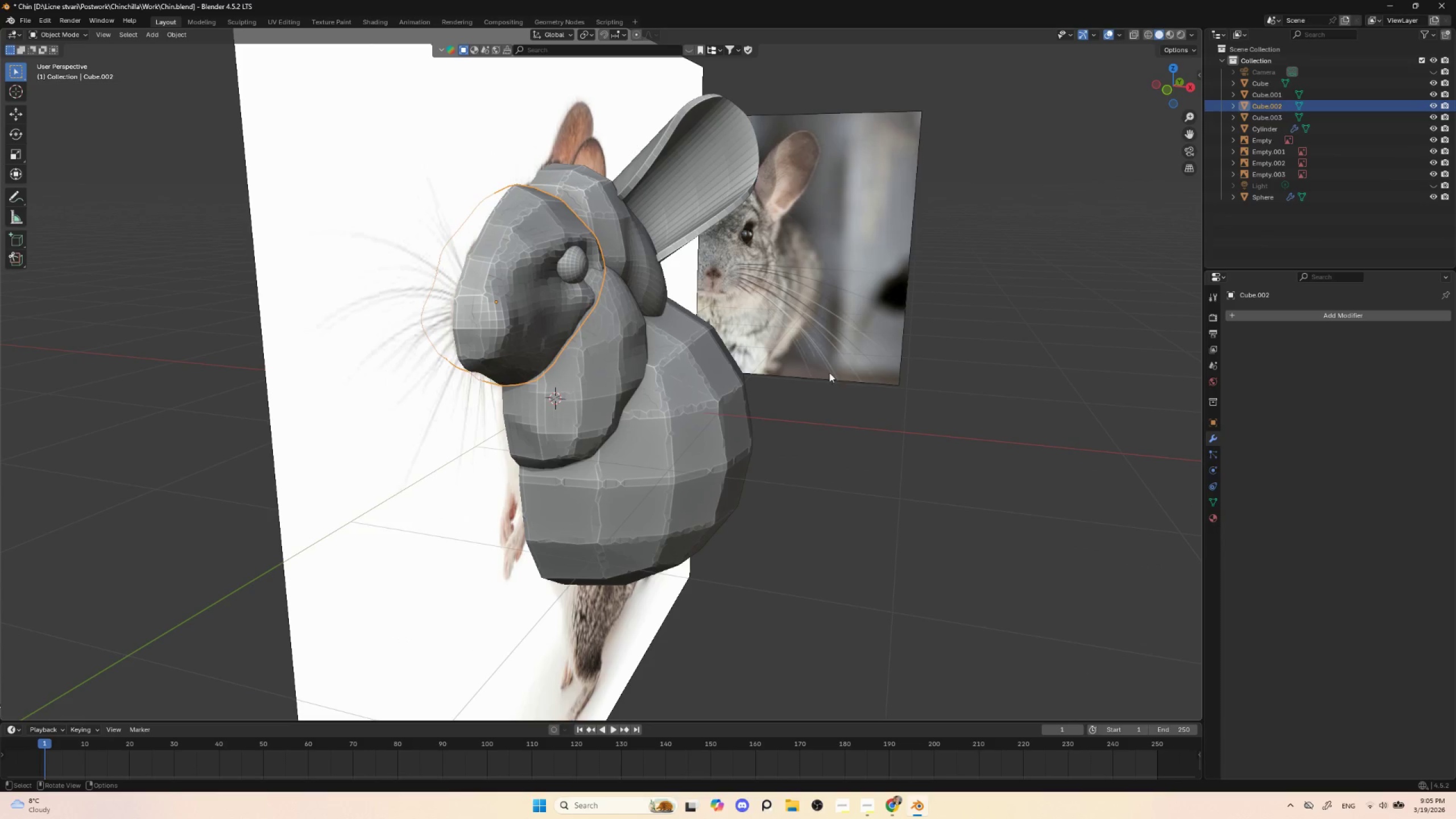 
hold_key(key=AltLeft, duration=0.5)
 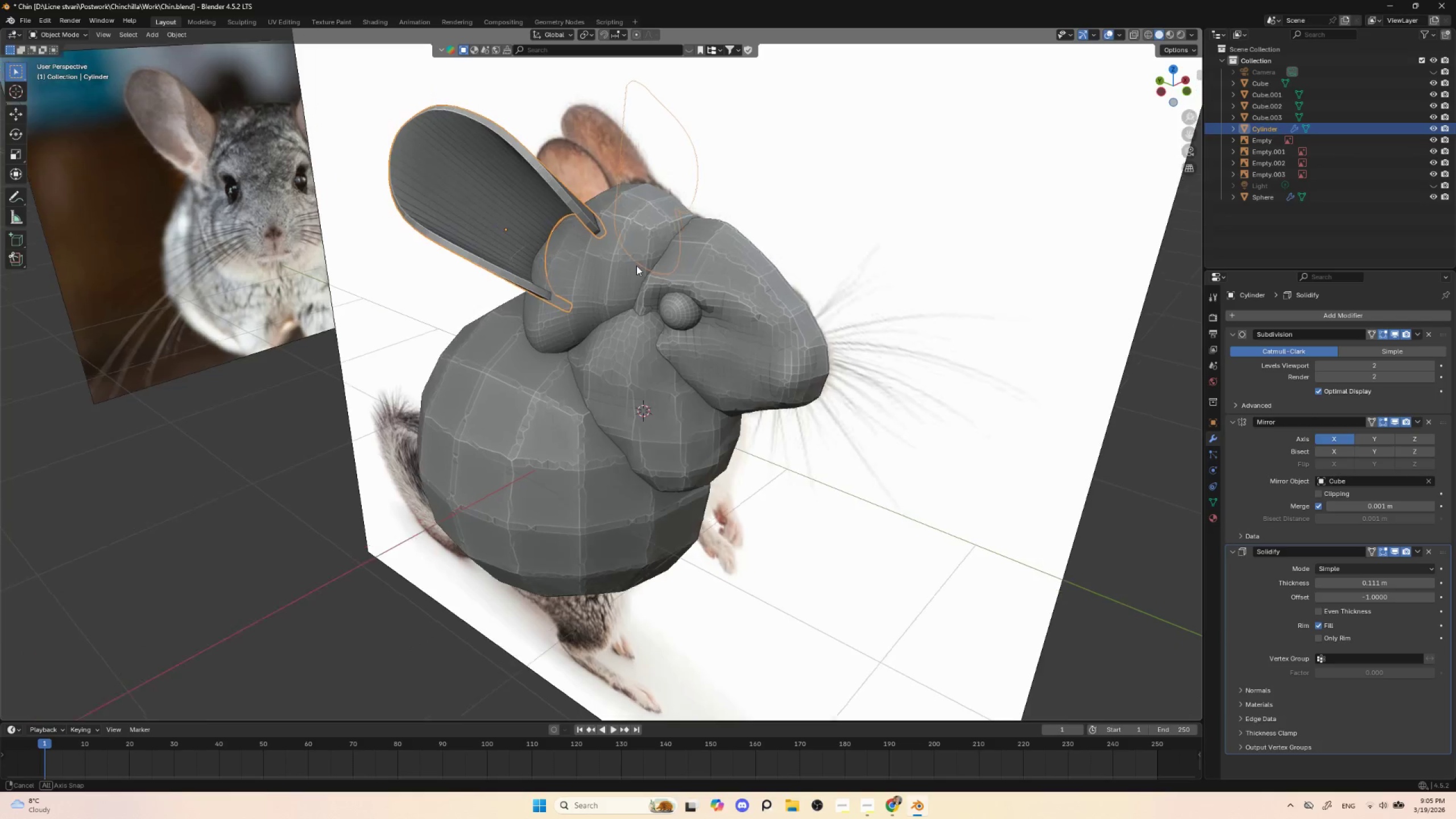 
wait(5.83)
 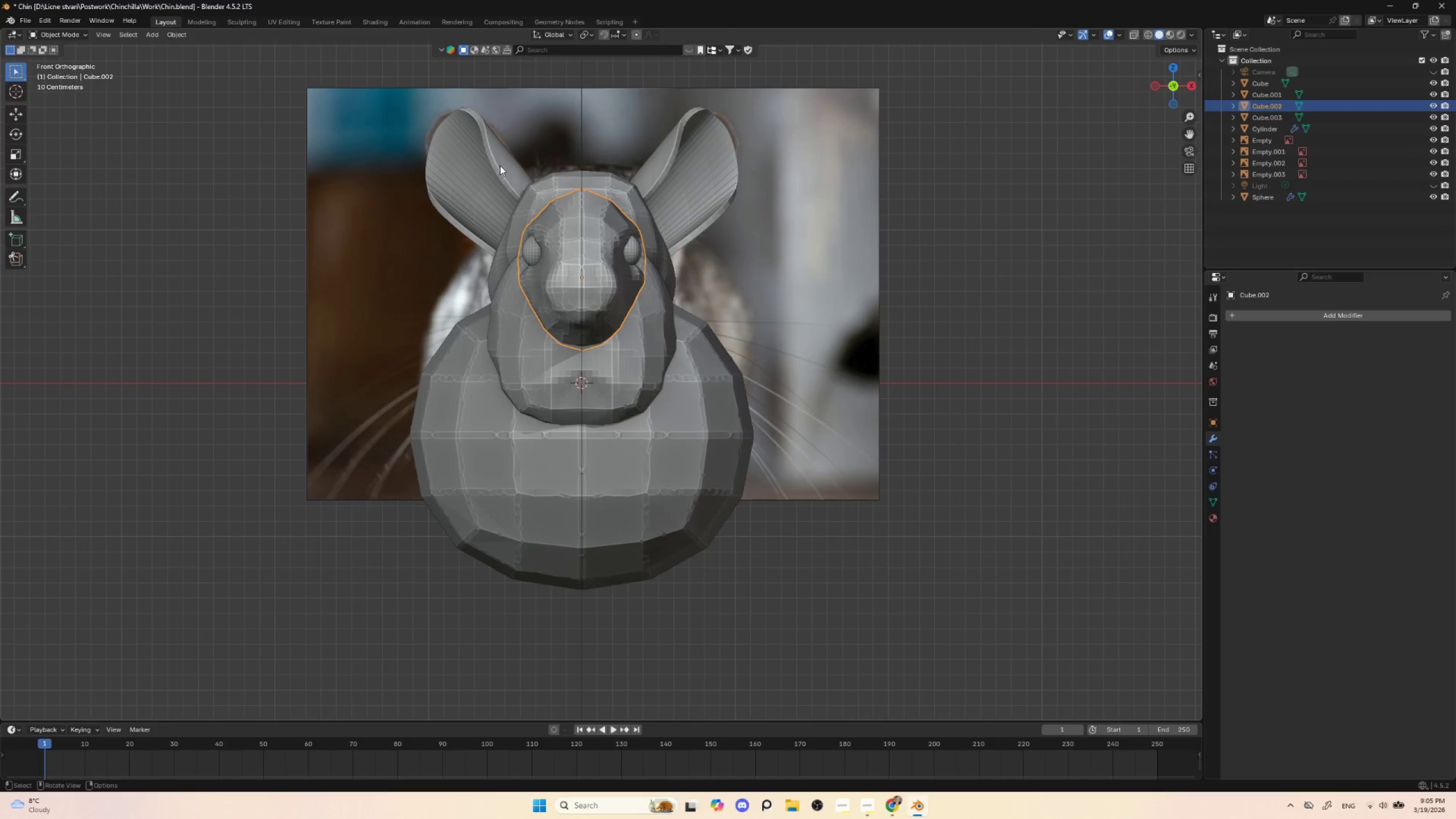 
hold_key(key=AltLeft, duration=0.73)
 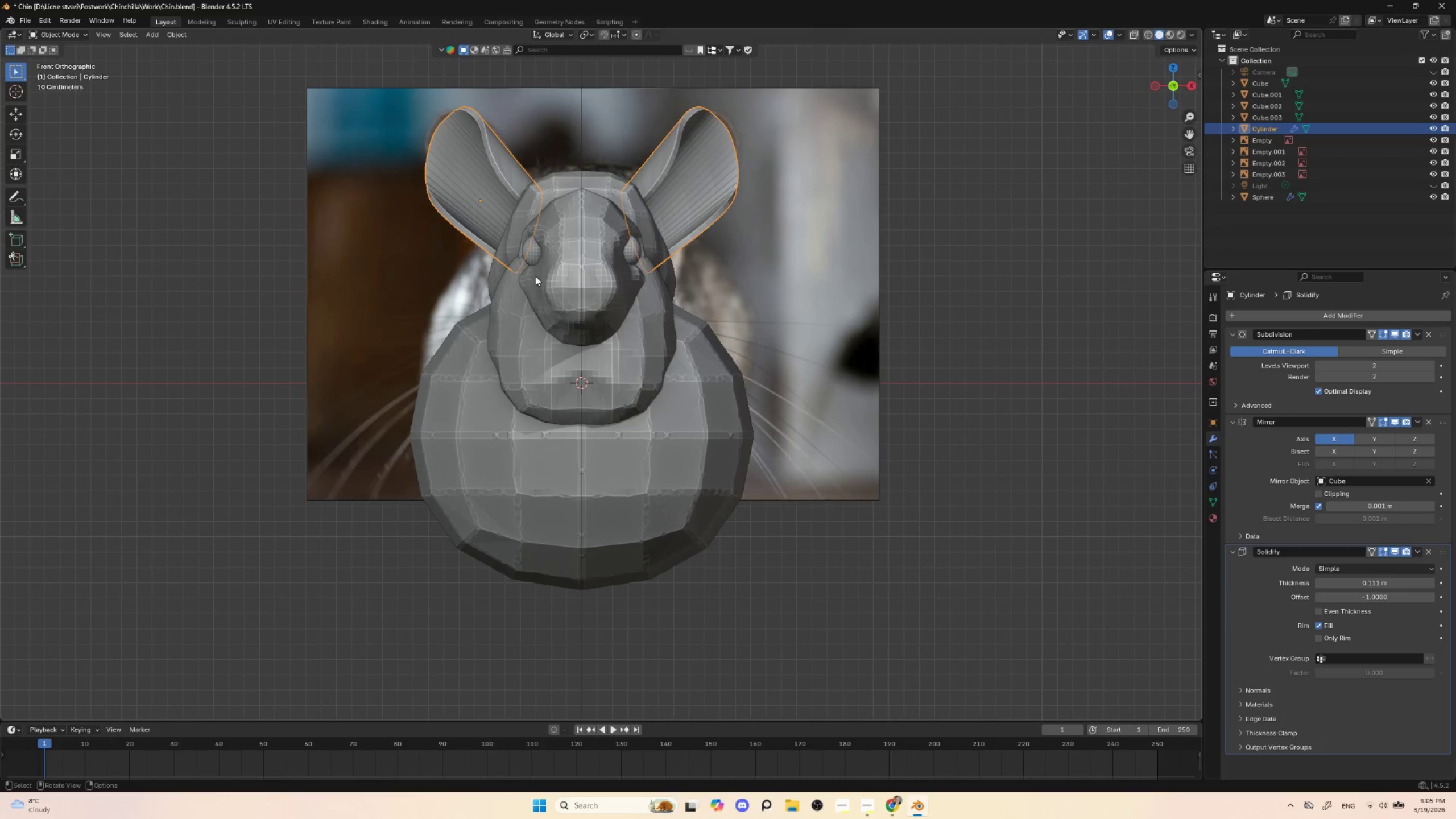 
hold_key(key=ShiftLeft, duration=1.5)
left_click([526, 211])
 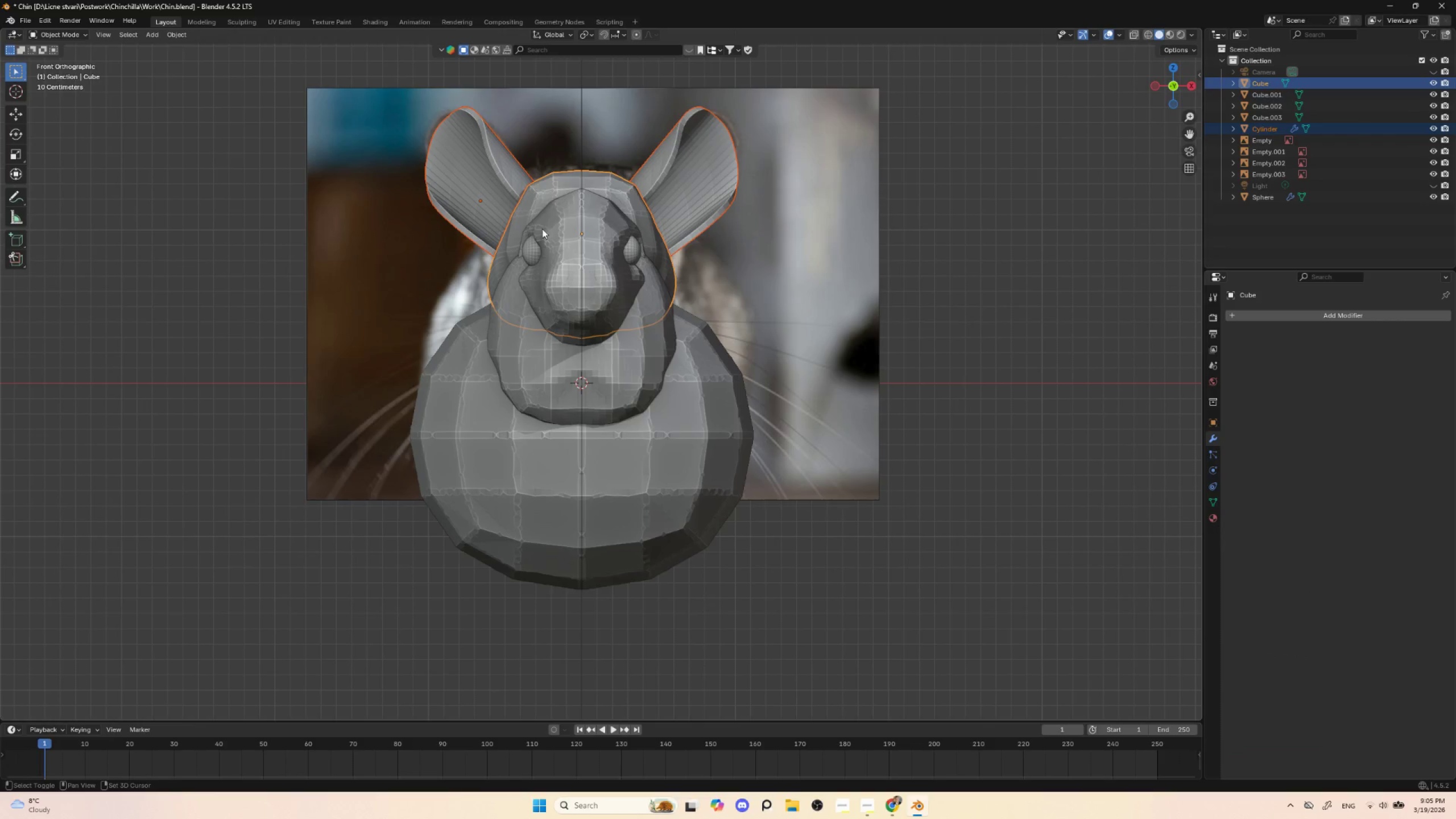 
hold_key(key=ShiftLeft, duration=1.51)
left_click([558, 239])
 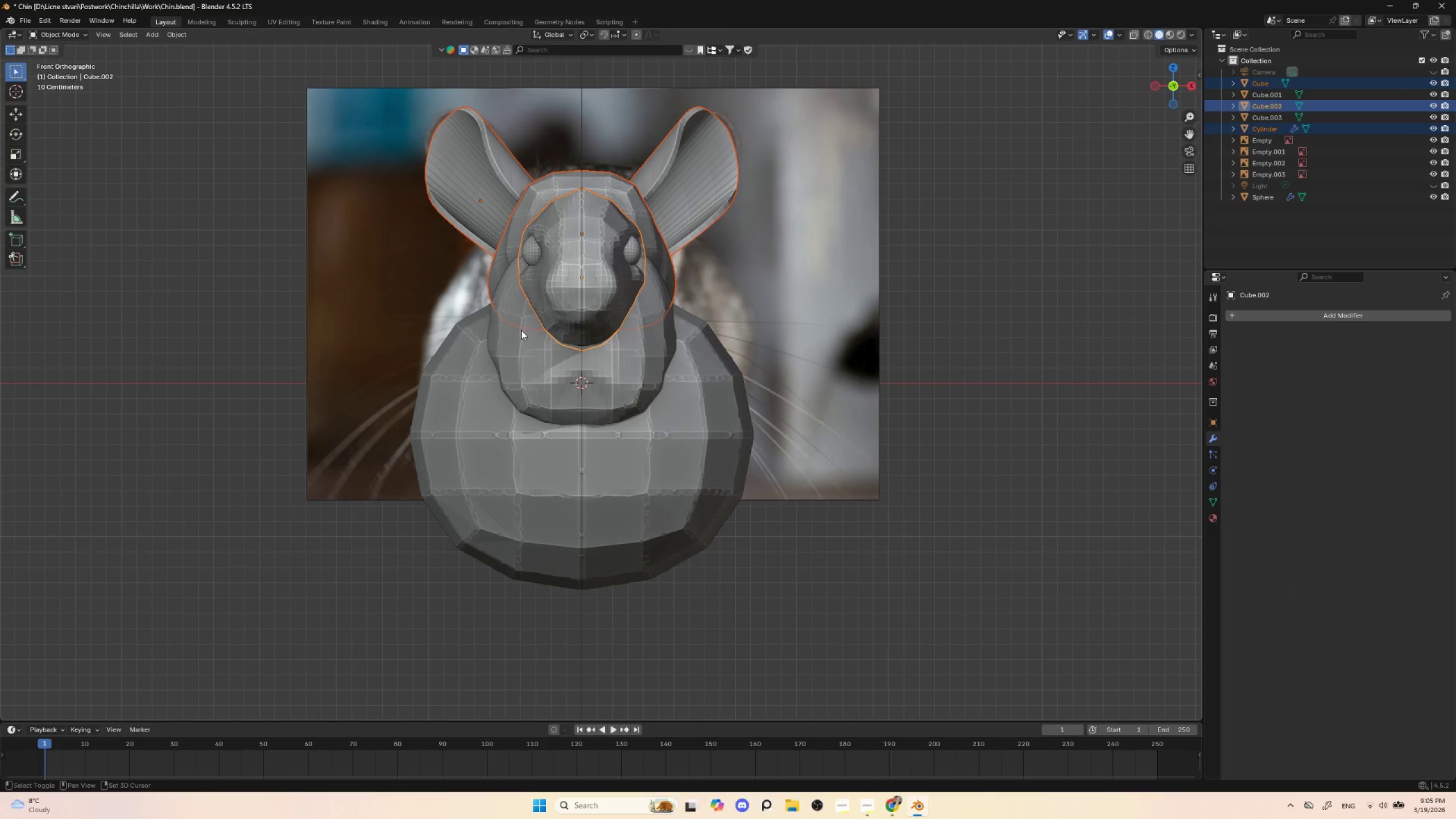 
hold_key(key=ShiftLeft, duration=1.36)
left_click([516, 345])
 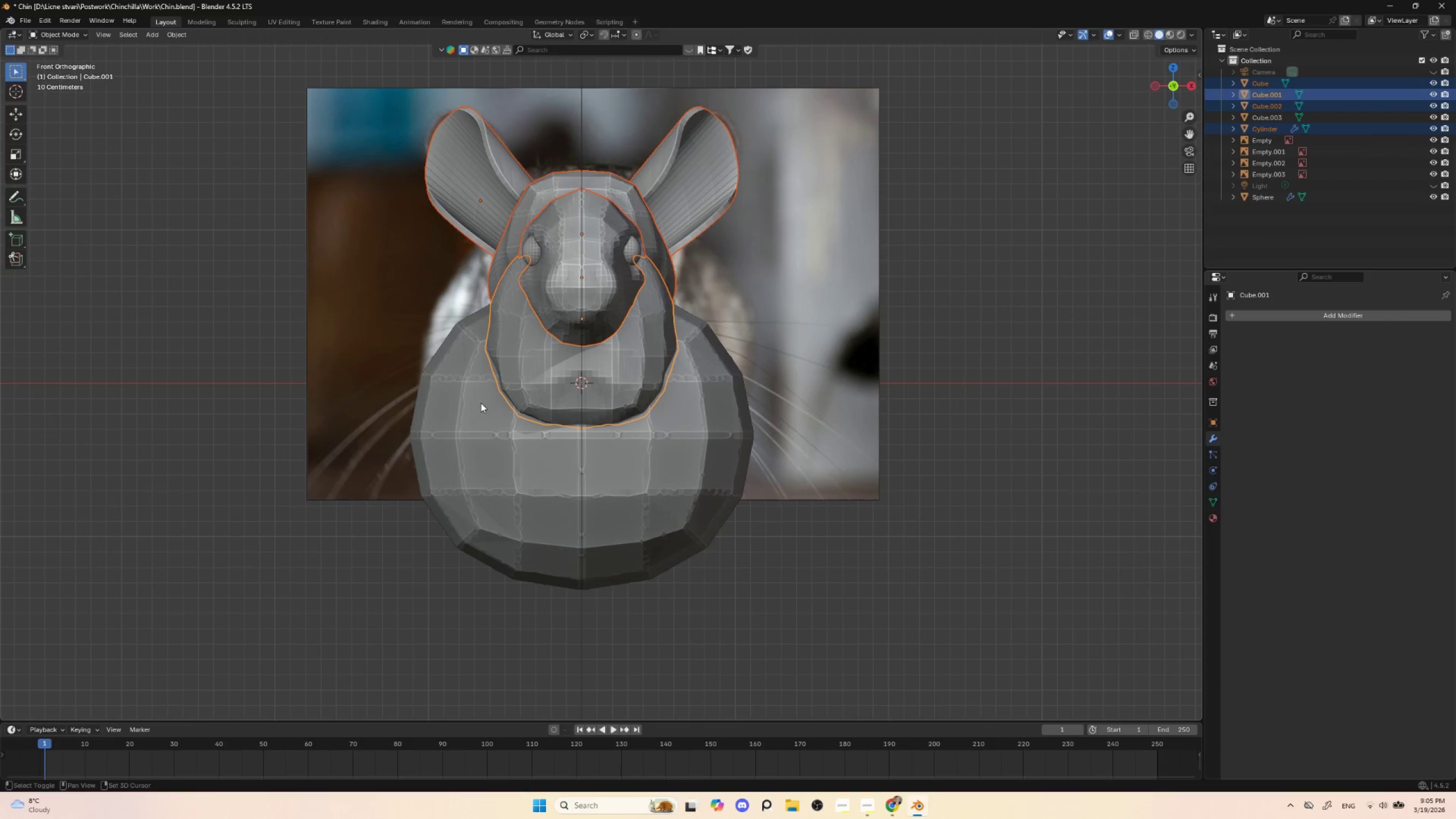 
left_click([482, 402])
 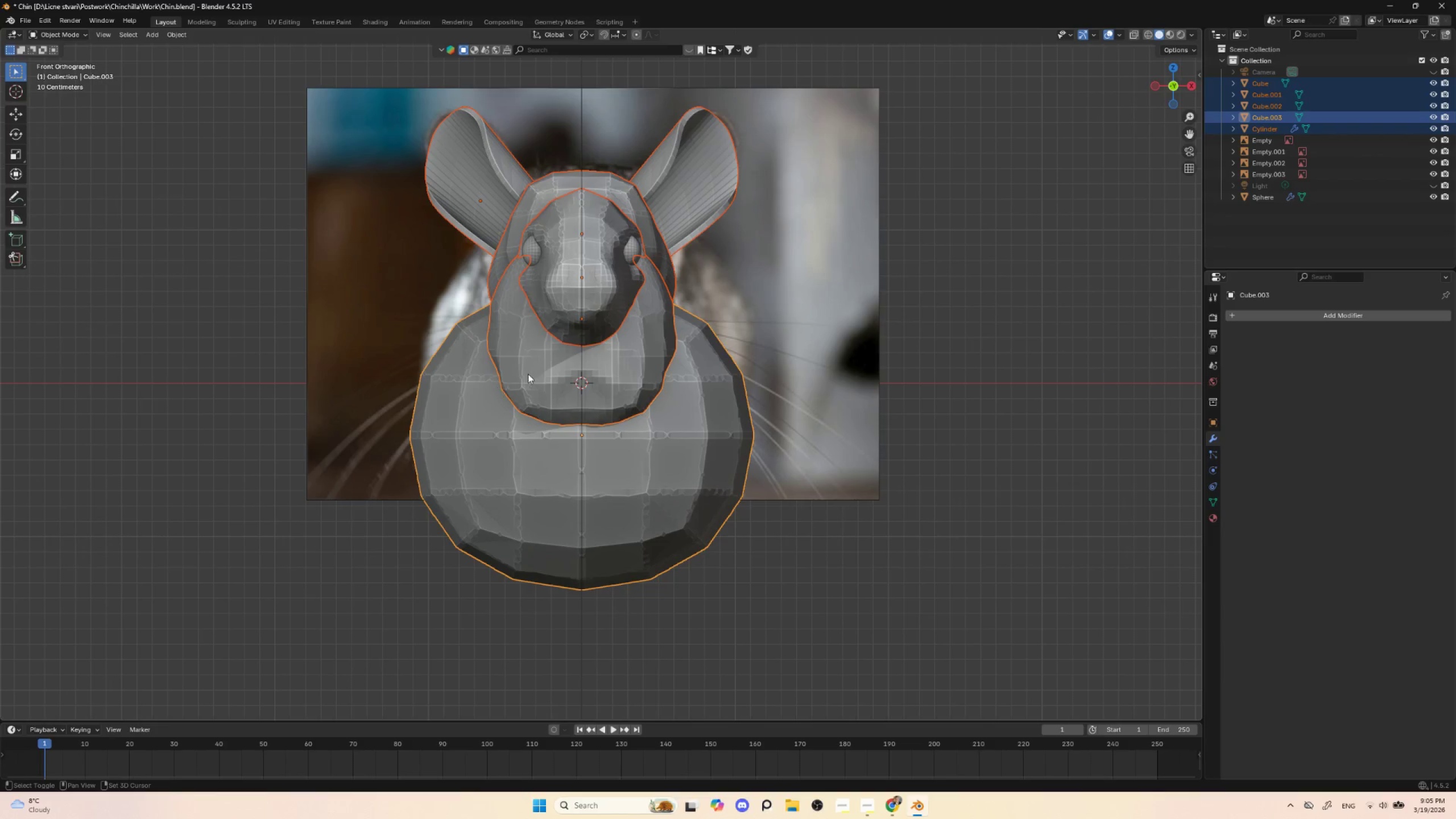 
key(Control+J)
 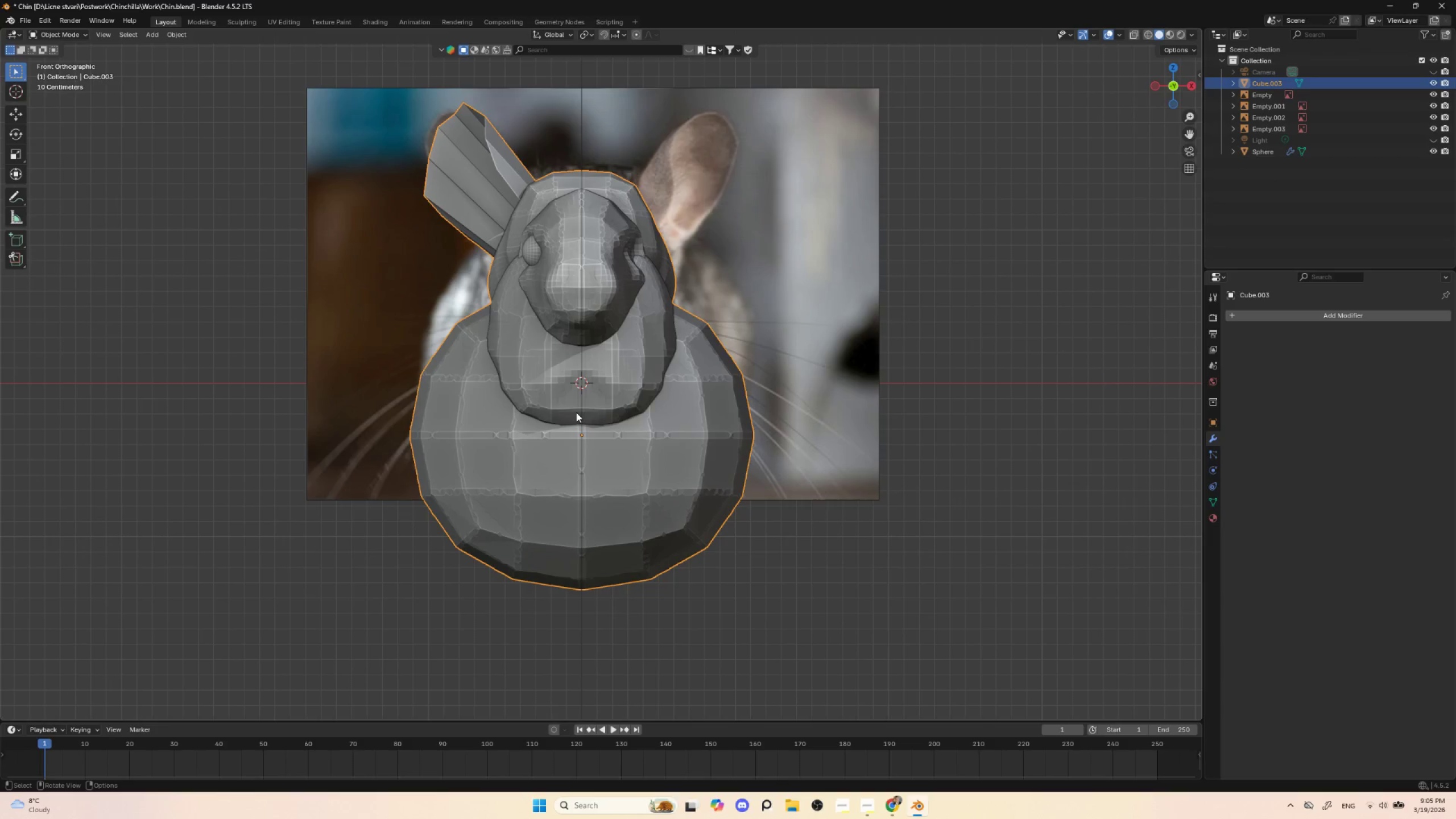 
key(Control+ControlLeft)
 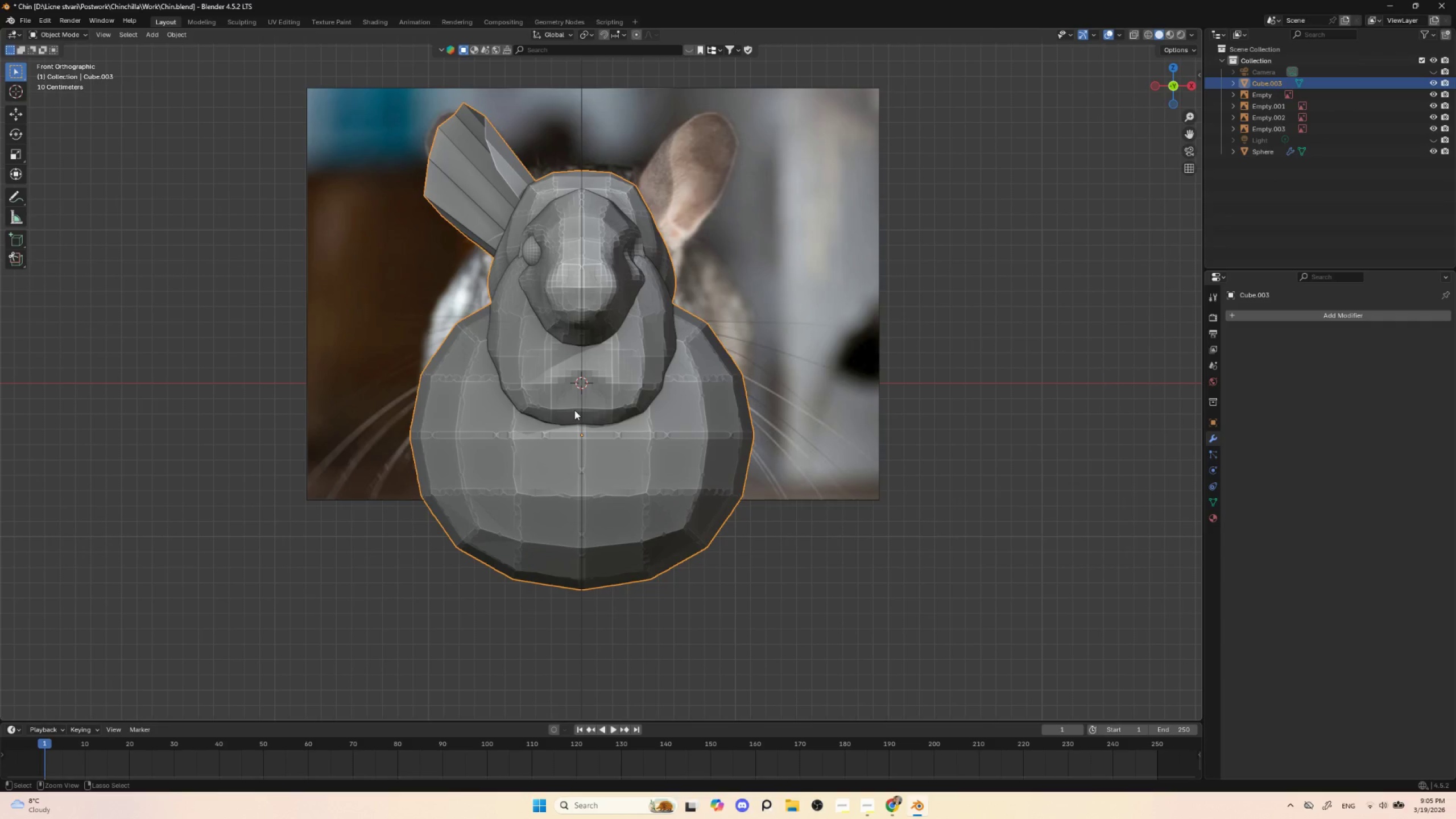 
key(Control+Z)
 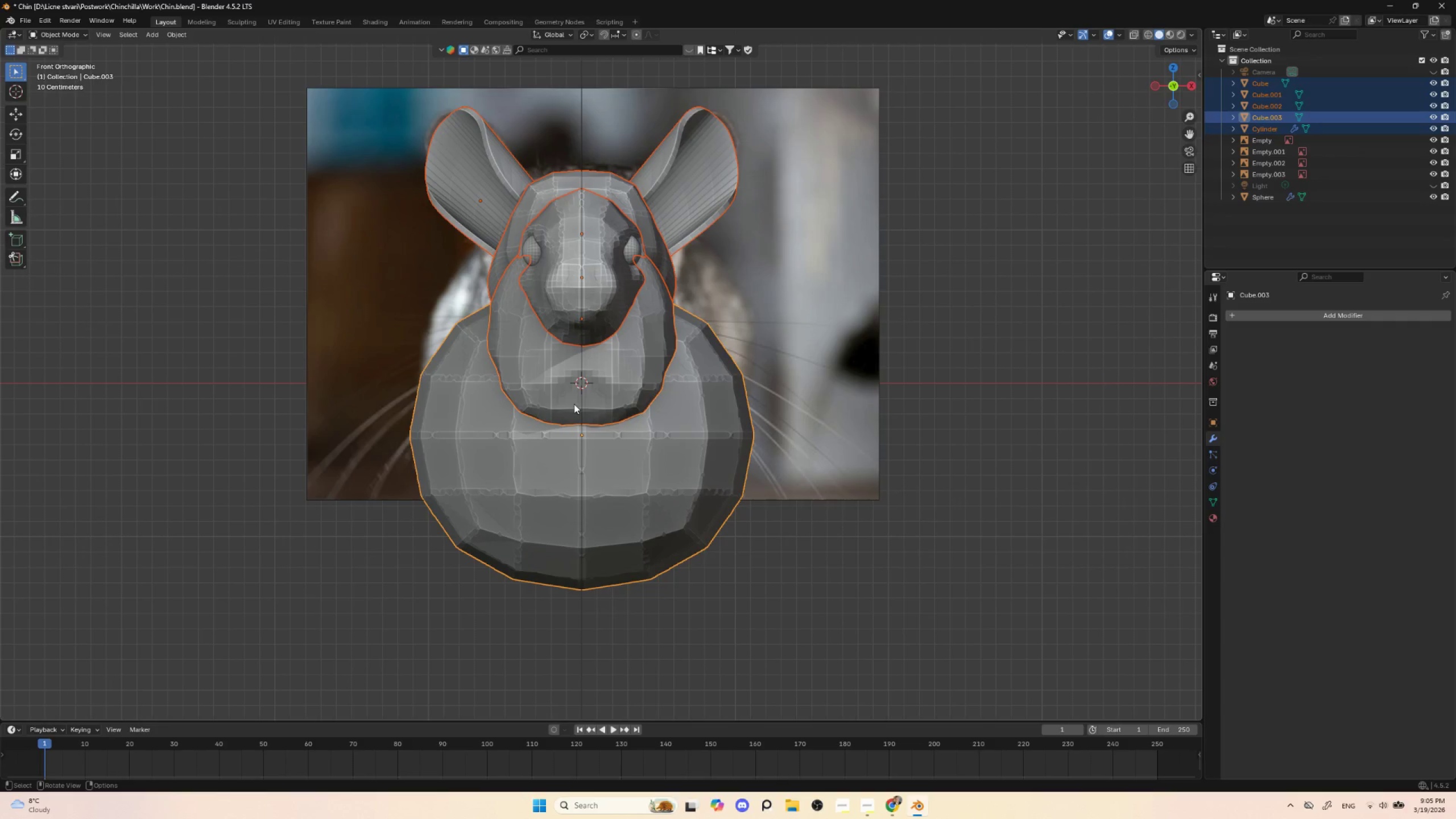 
key(Control+A)
 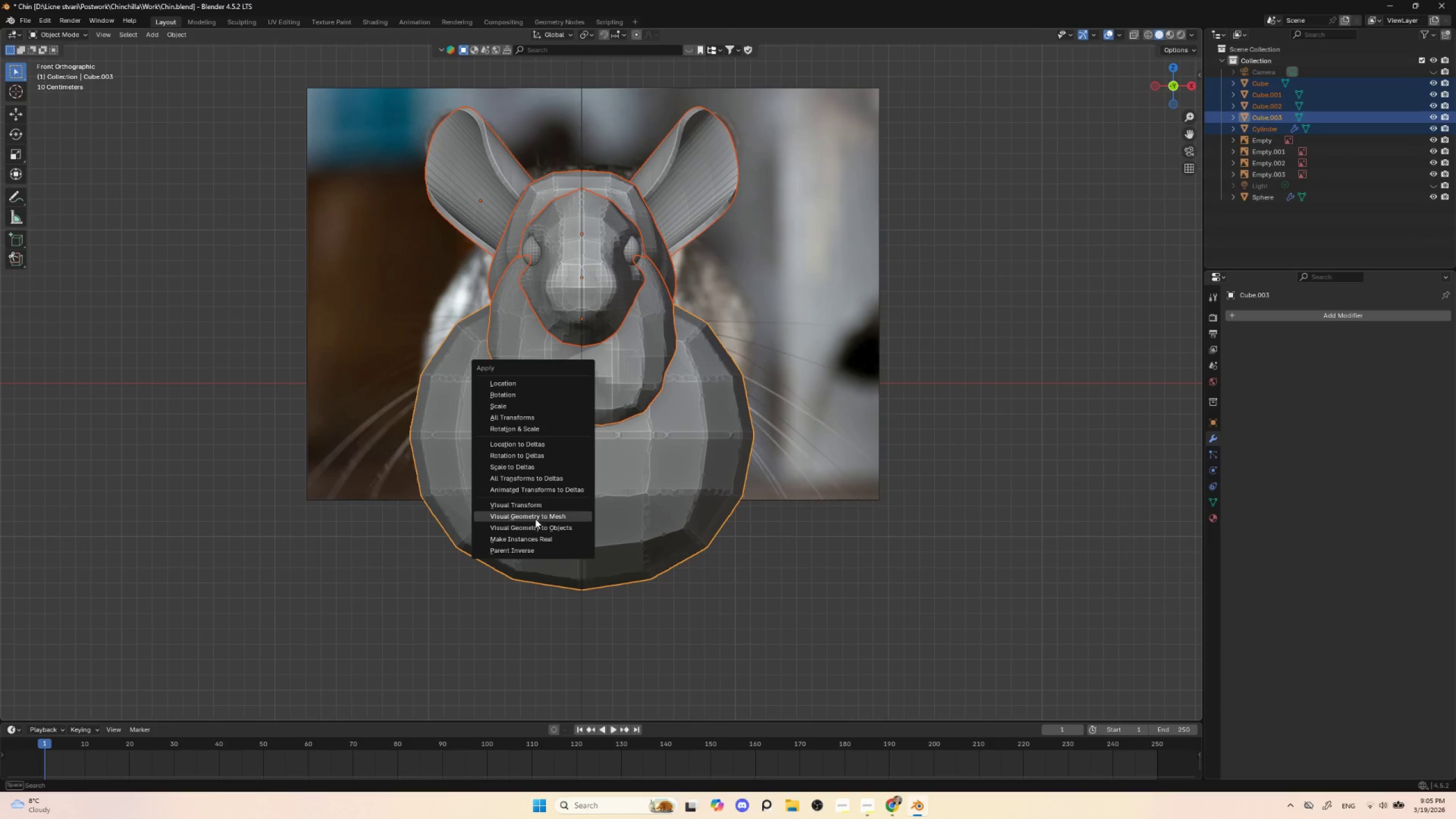 
left_click([539, 516])
 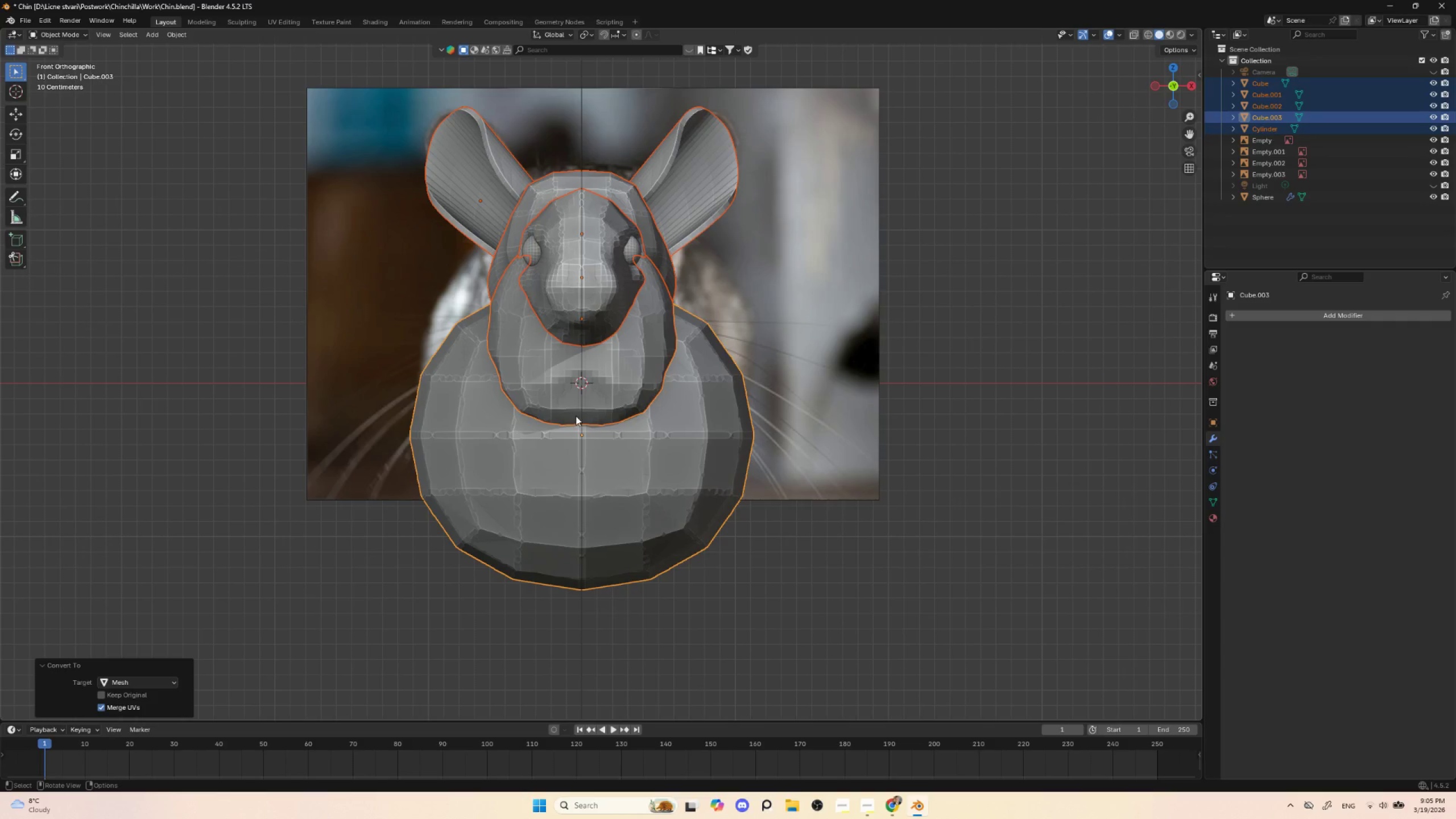 
key(Control+J)
 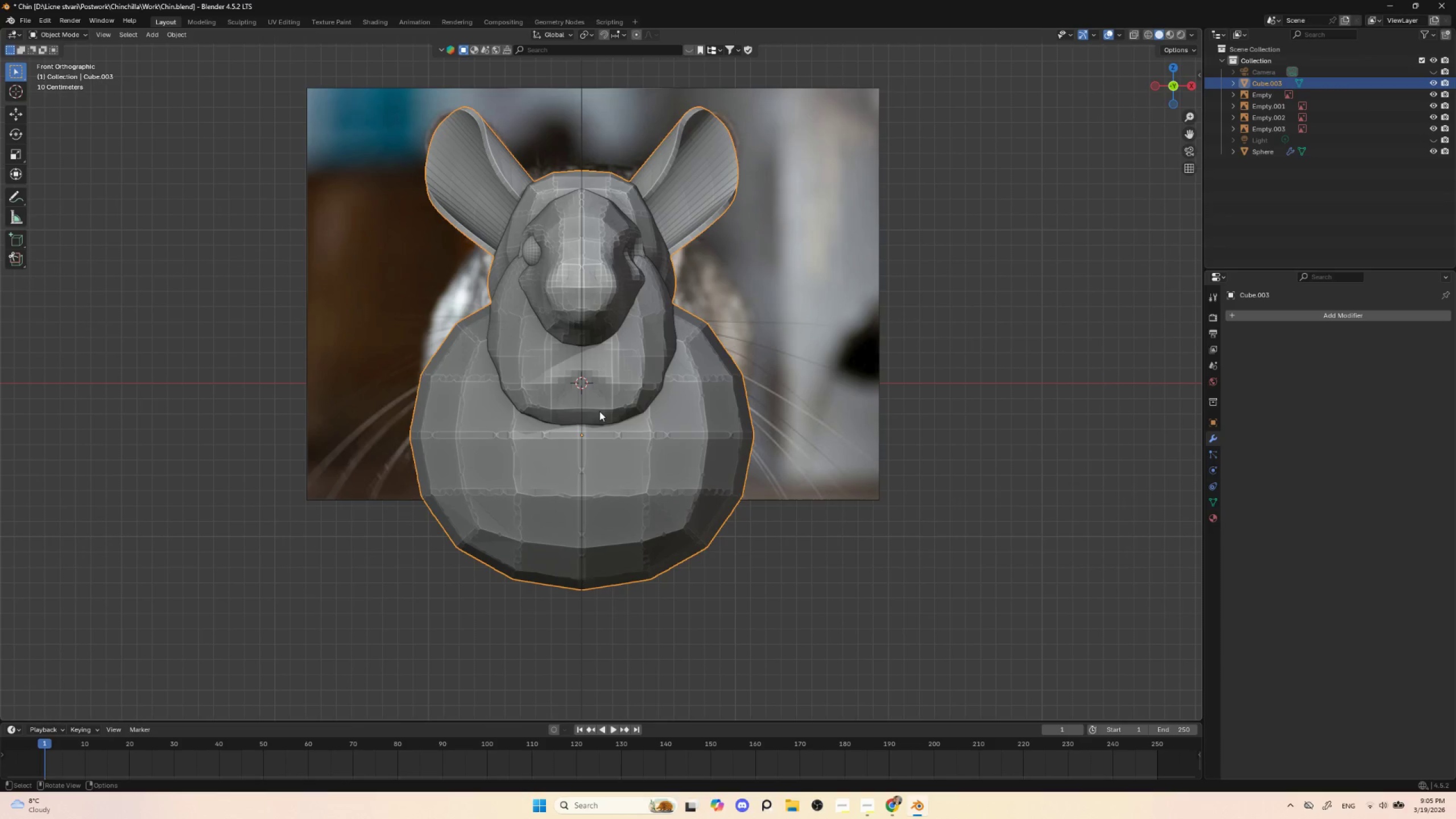 
key(Control+Tab)
 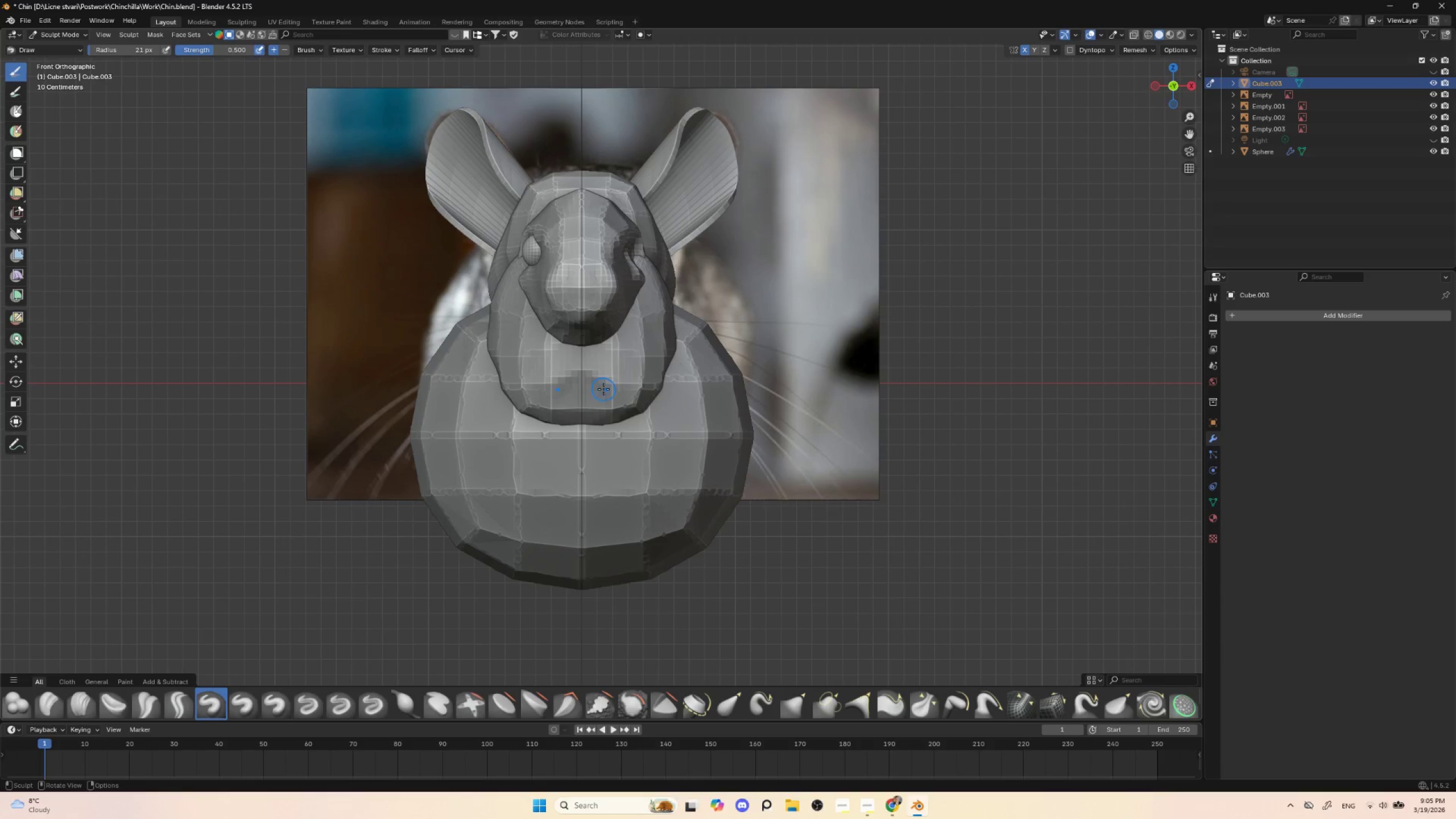 
key(R)
 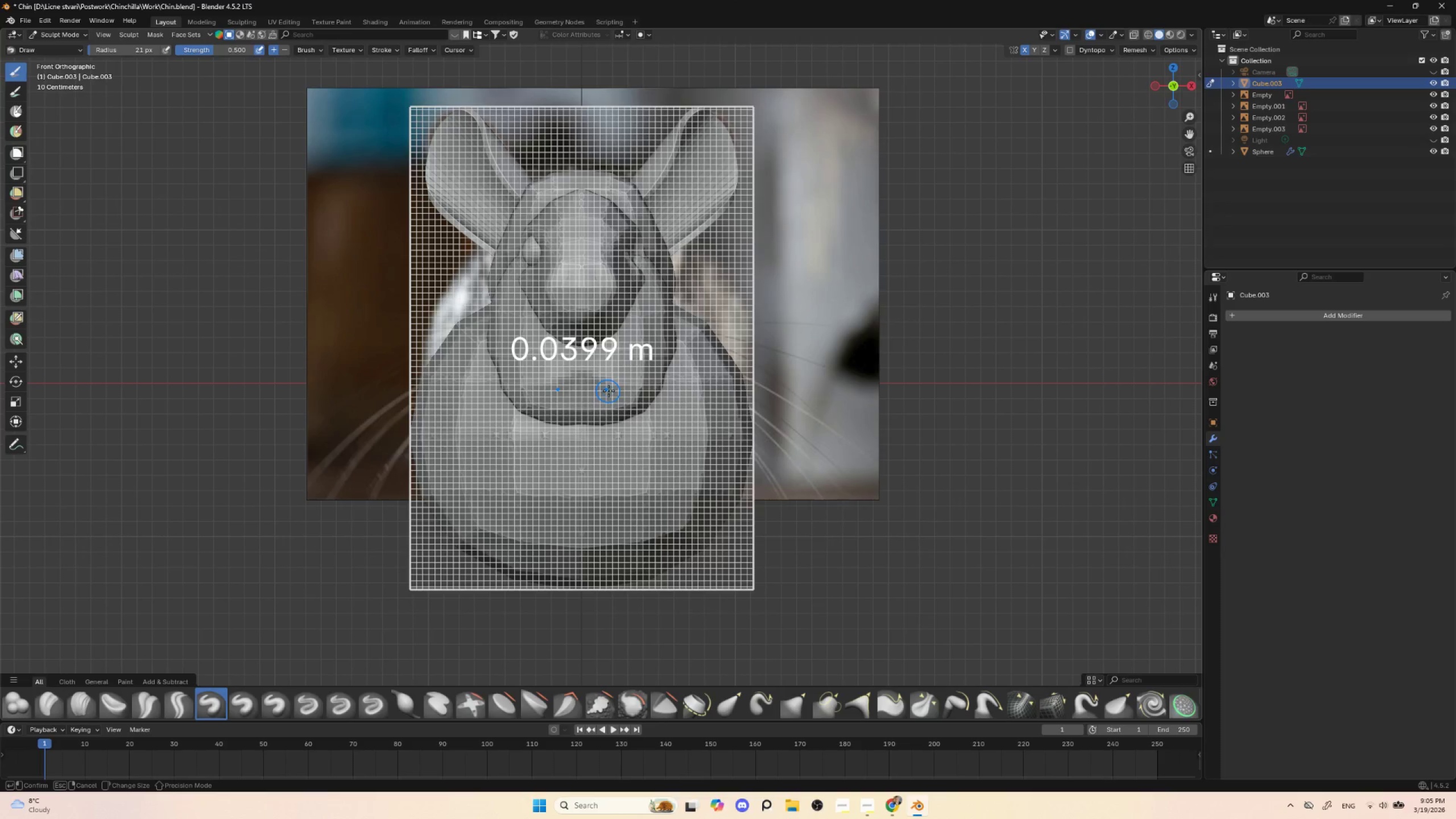 
left_click([605, 392])
 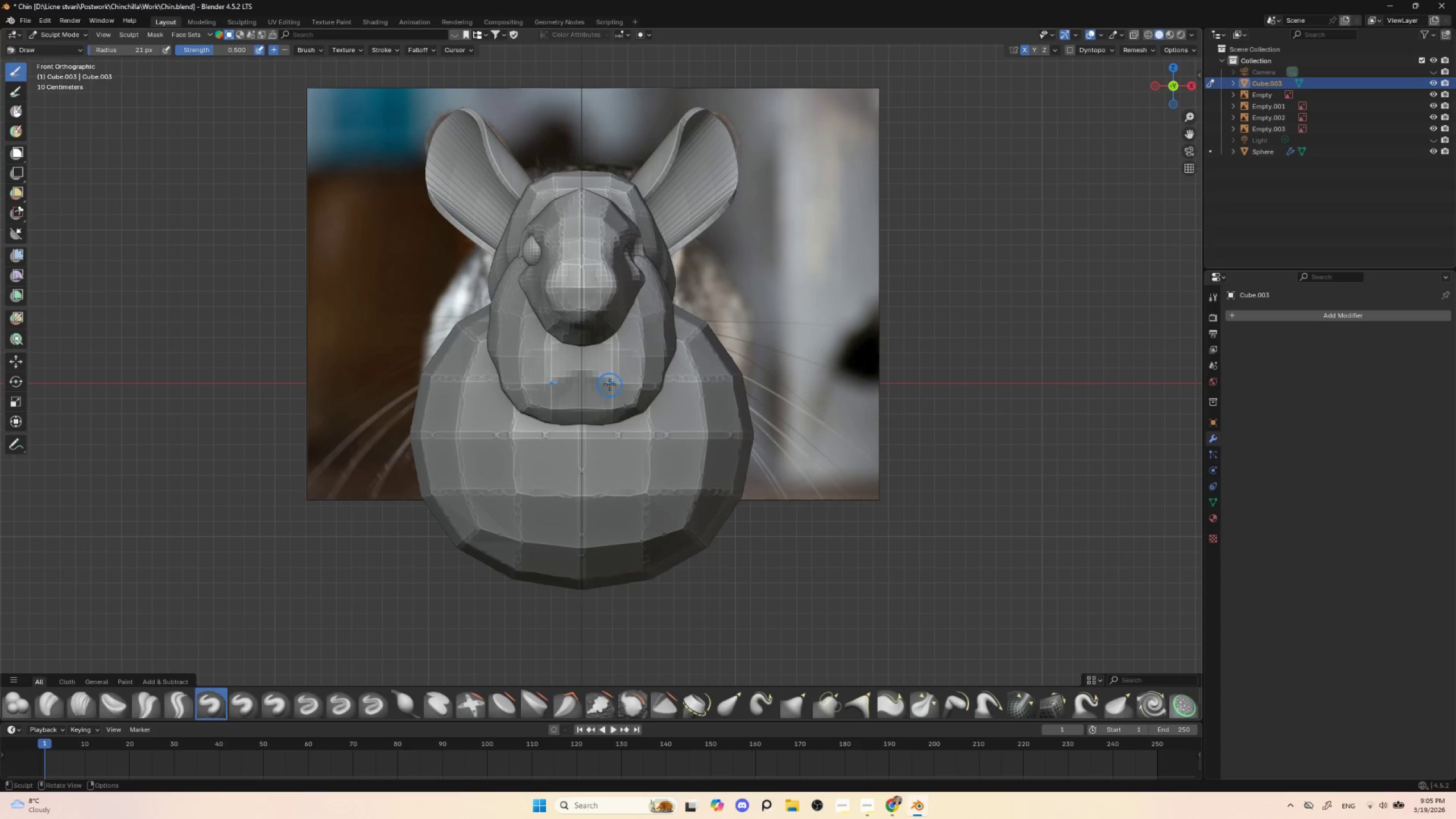 
key(Control+R)
 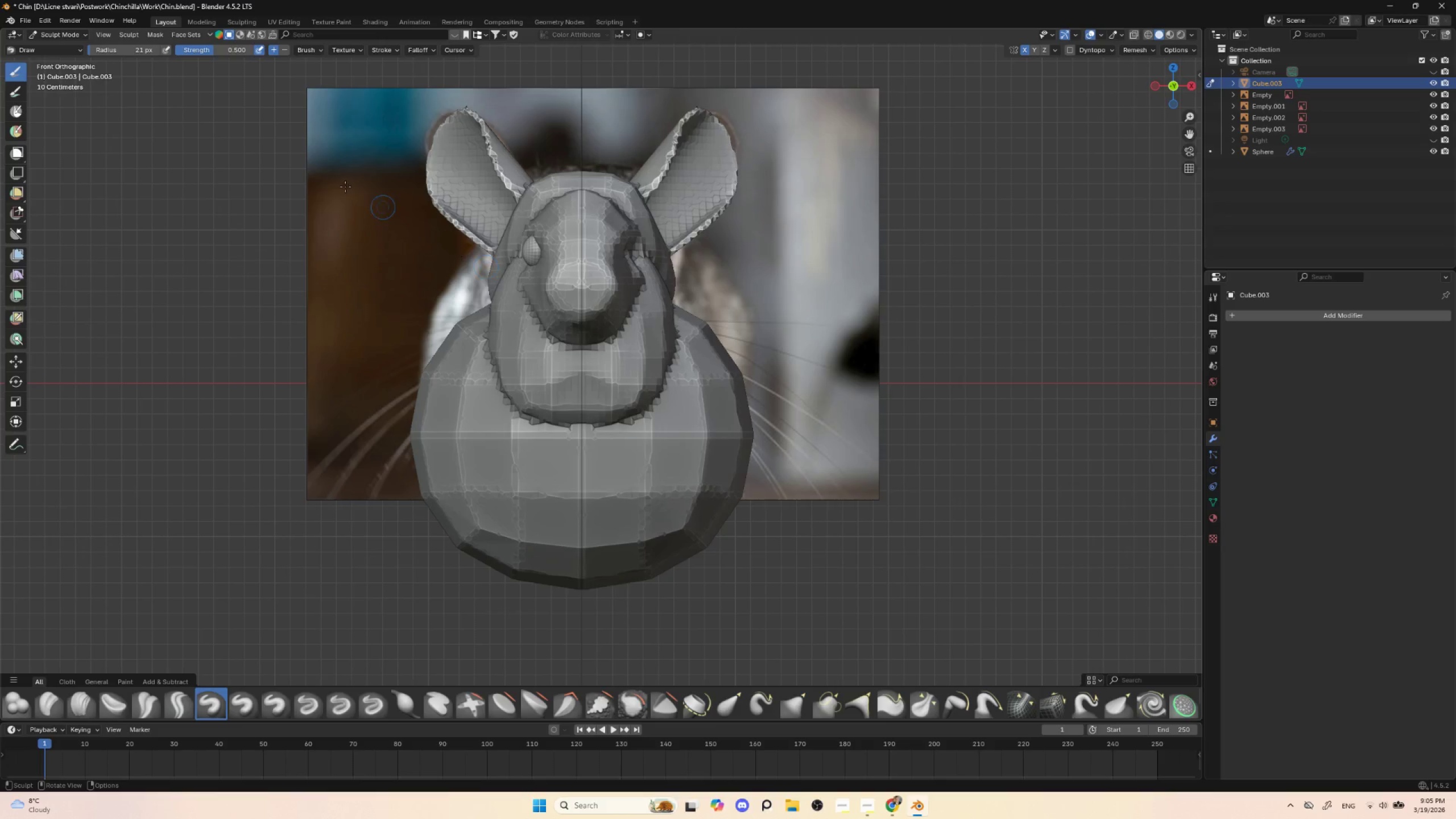 
key(Control+ControlLeft)
 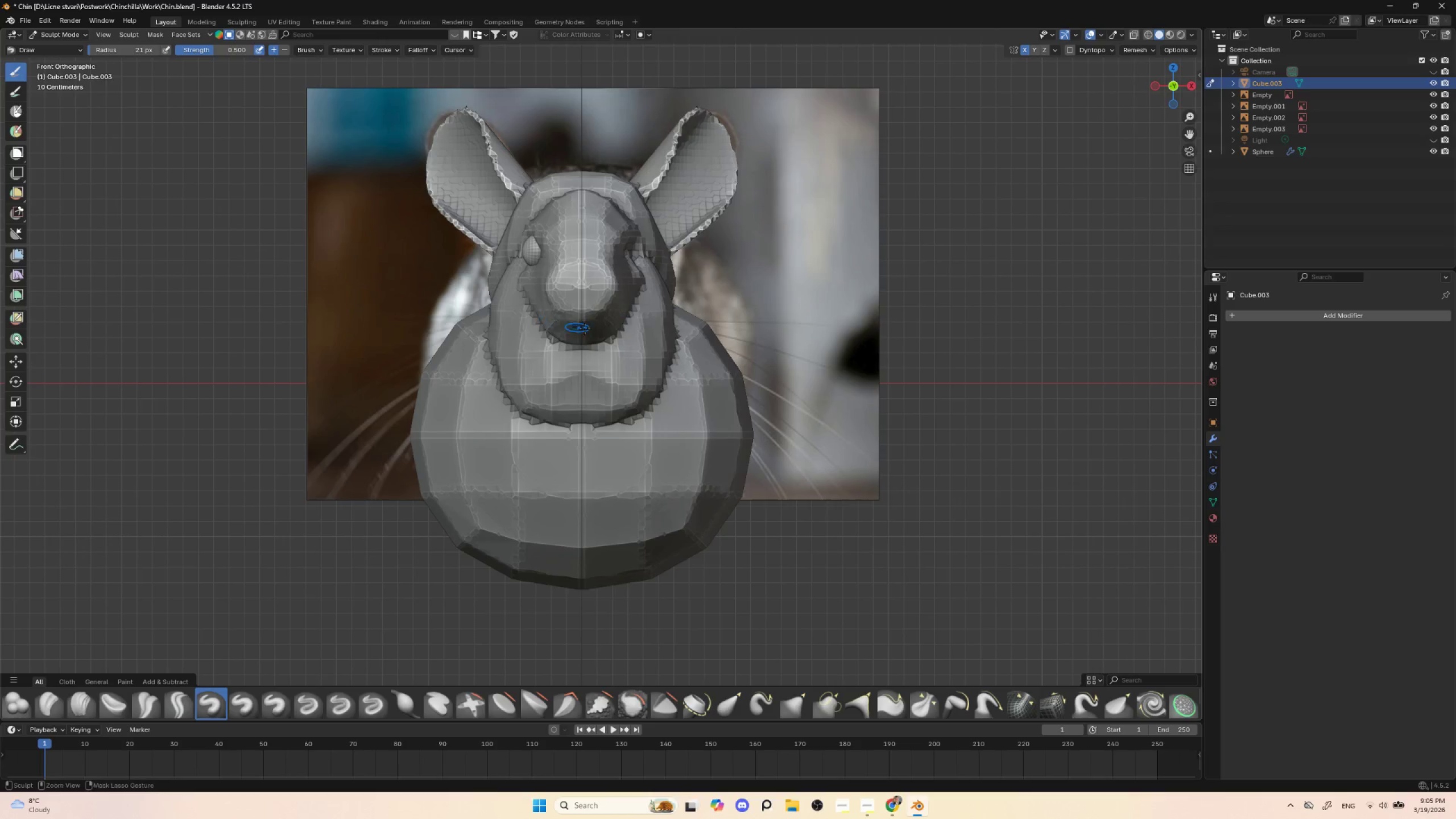 
key(Control+Z)
 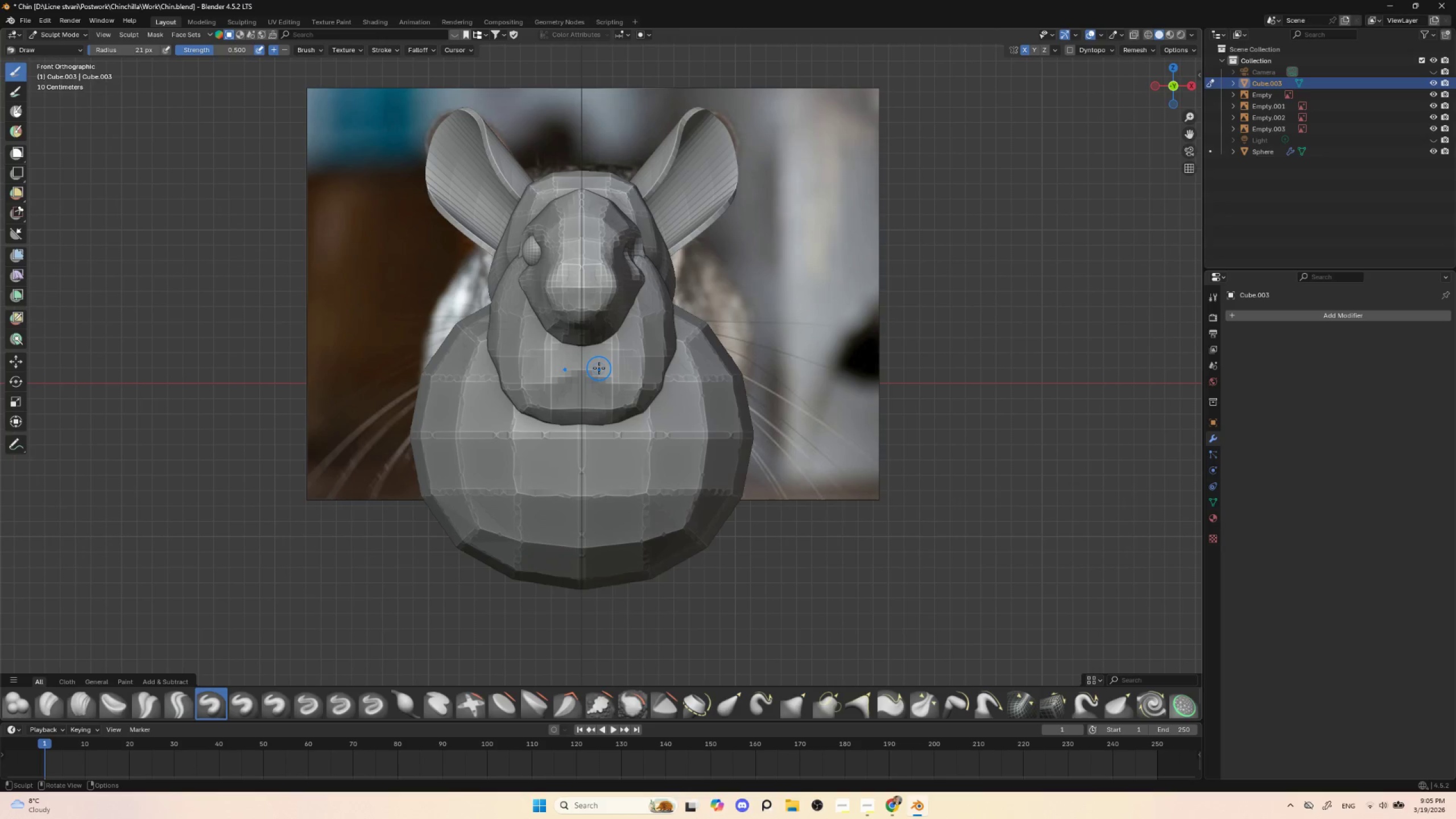 
key(R)
 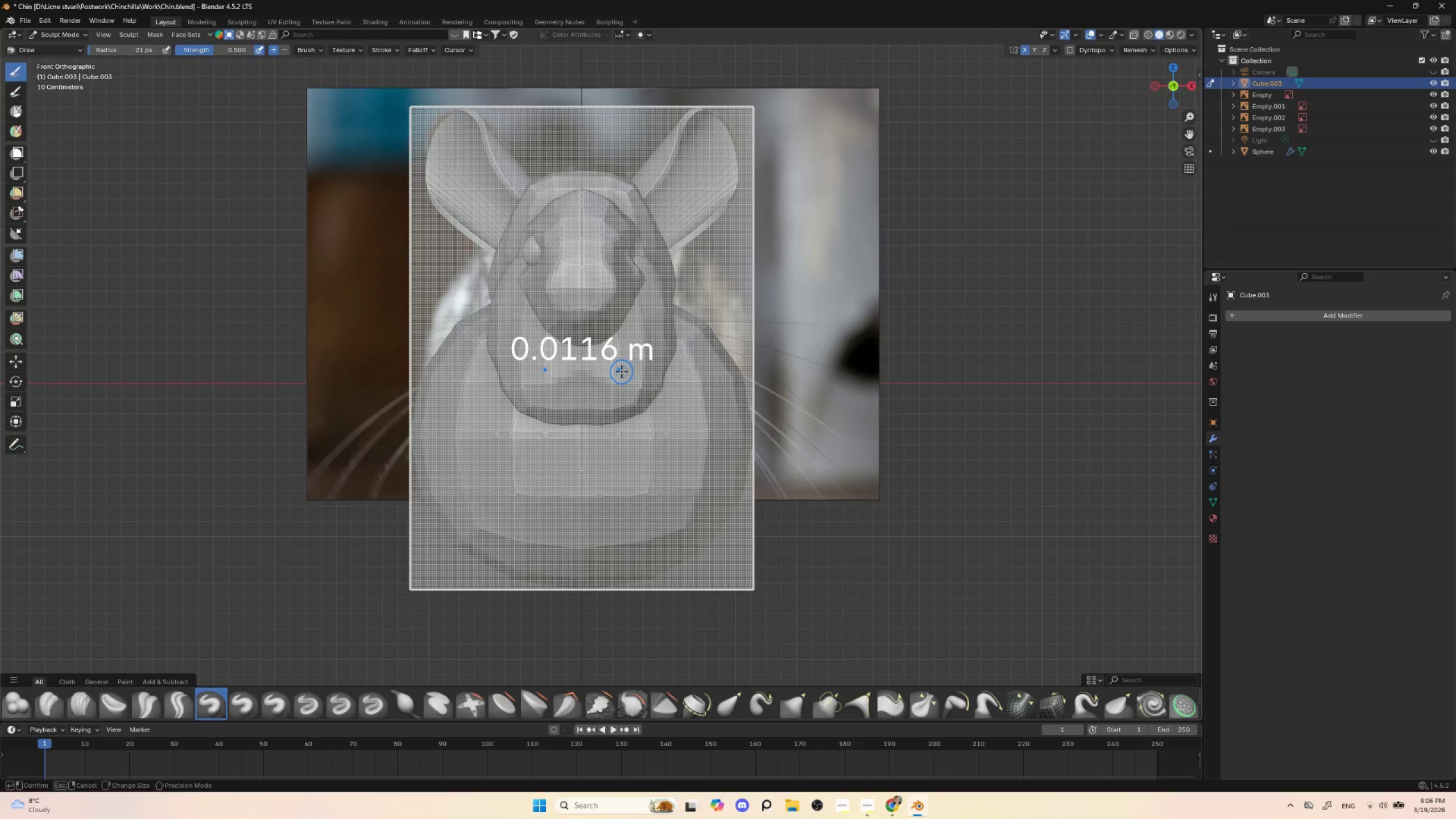 
key(Control+R)
 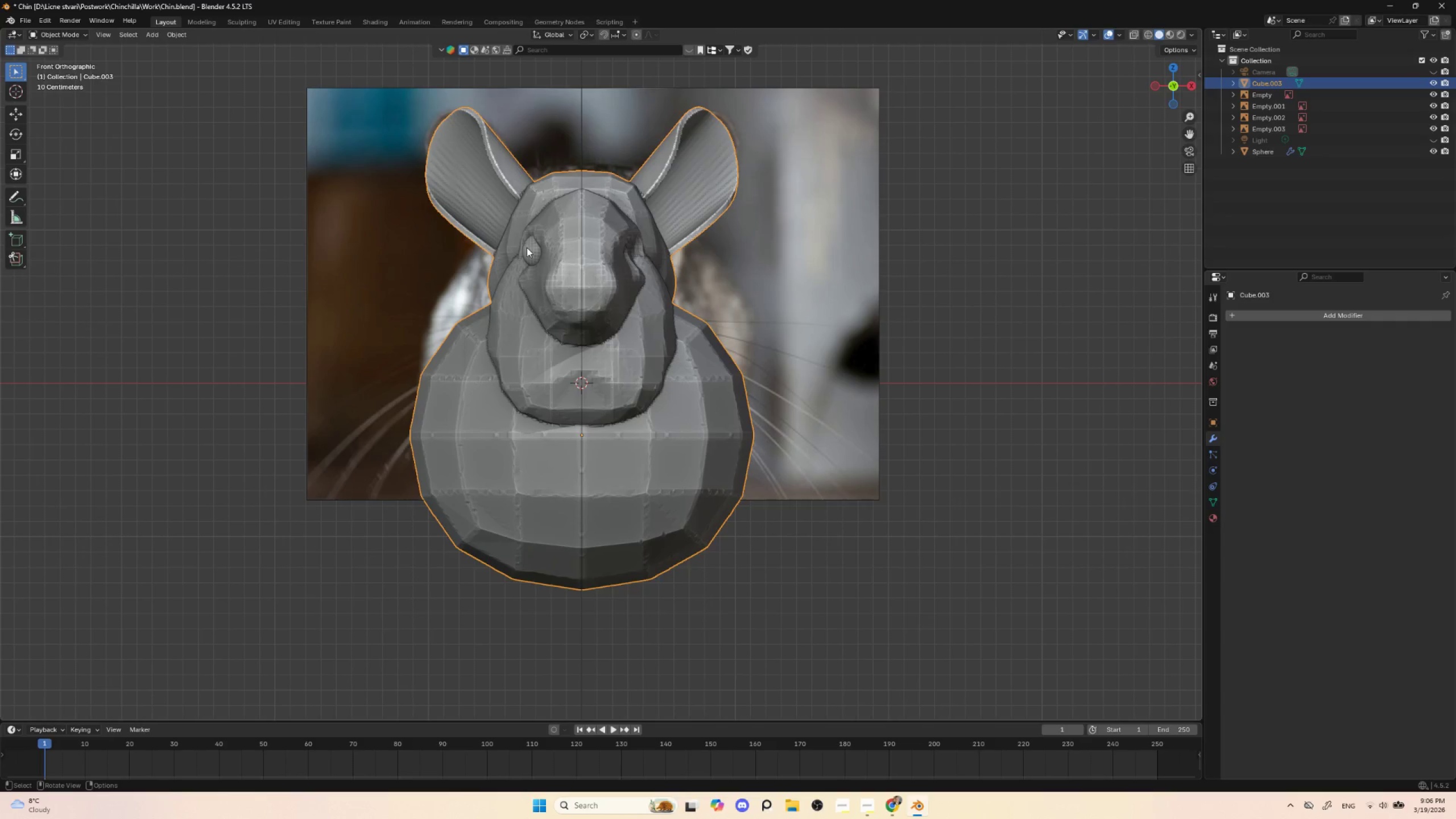 
wait(5.7)
 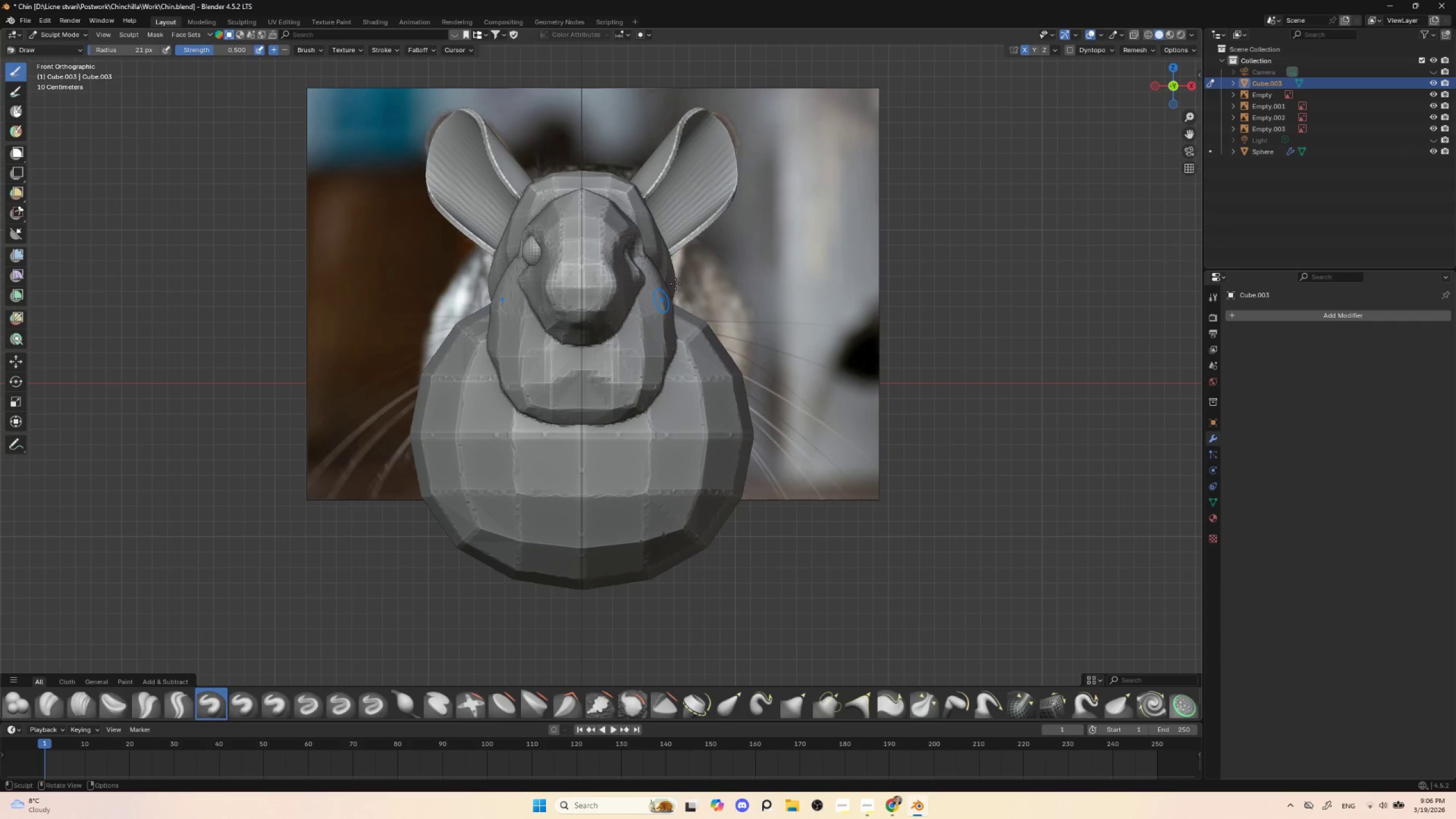 
left_click([1329, 317])
 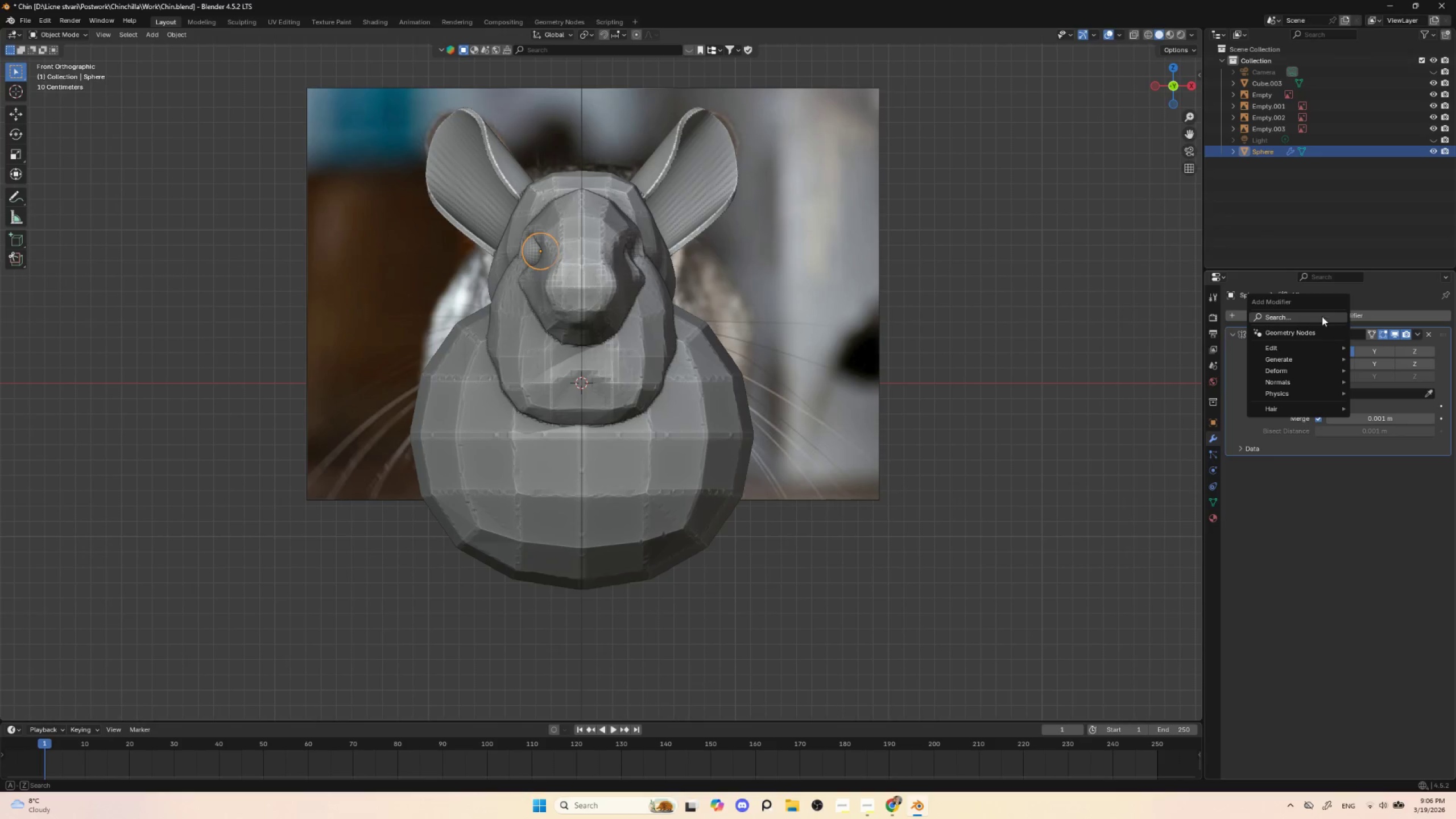 
left_click([1318, 316])
 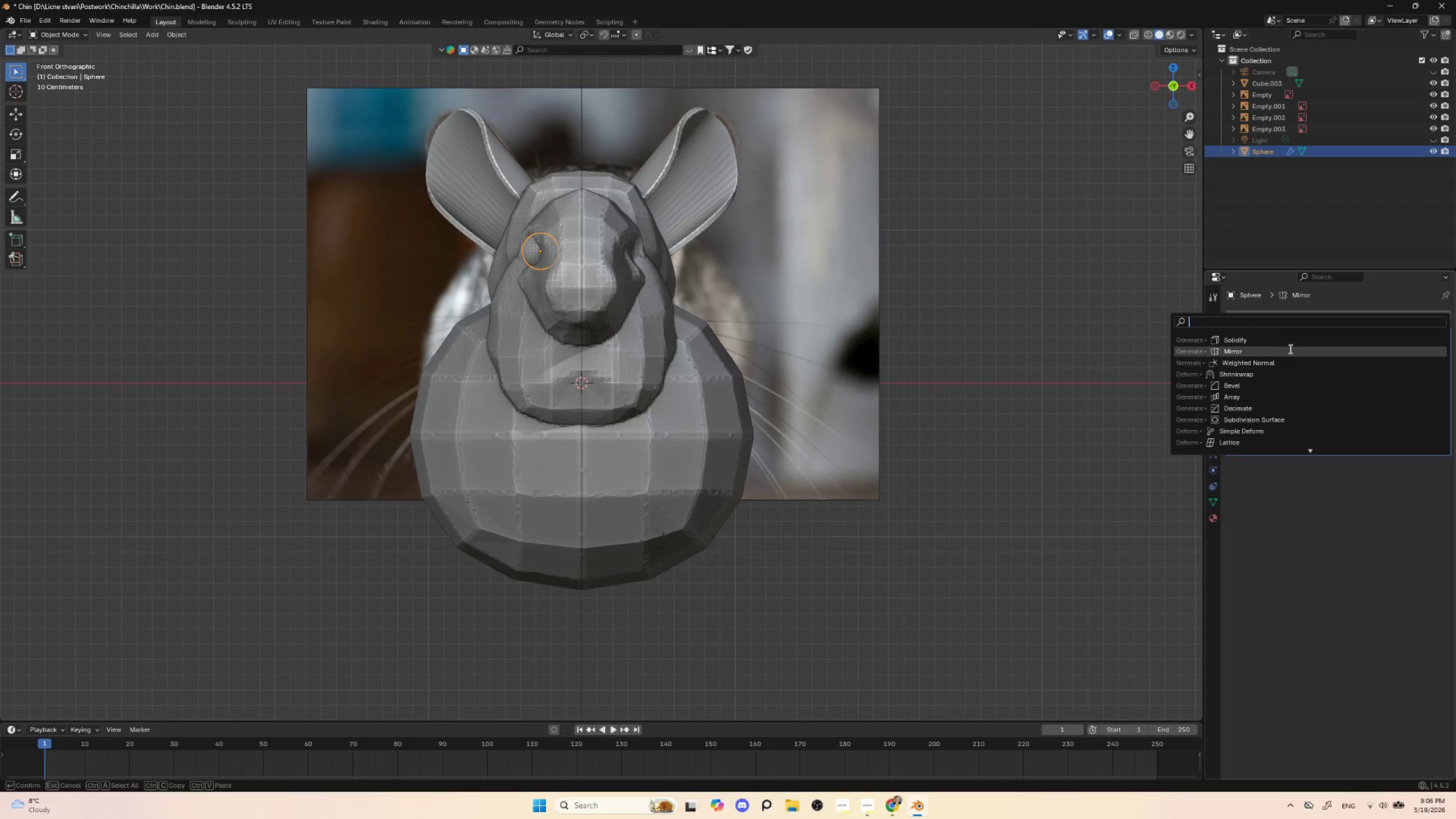 
left_click([1289, 350])
 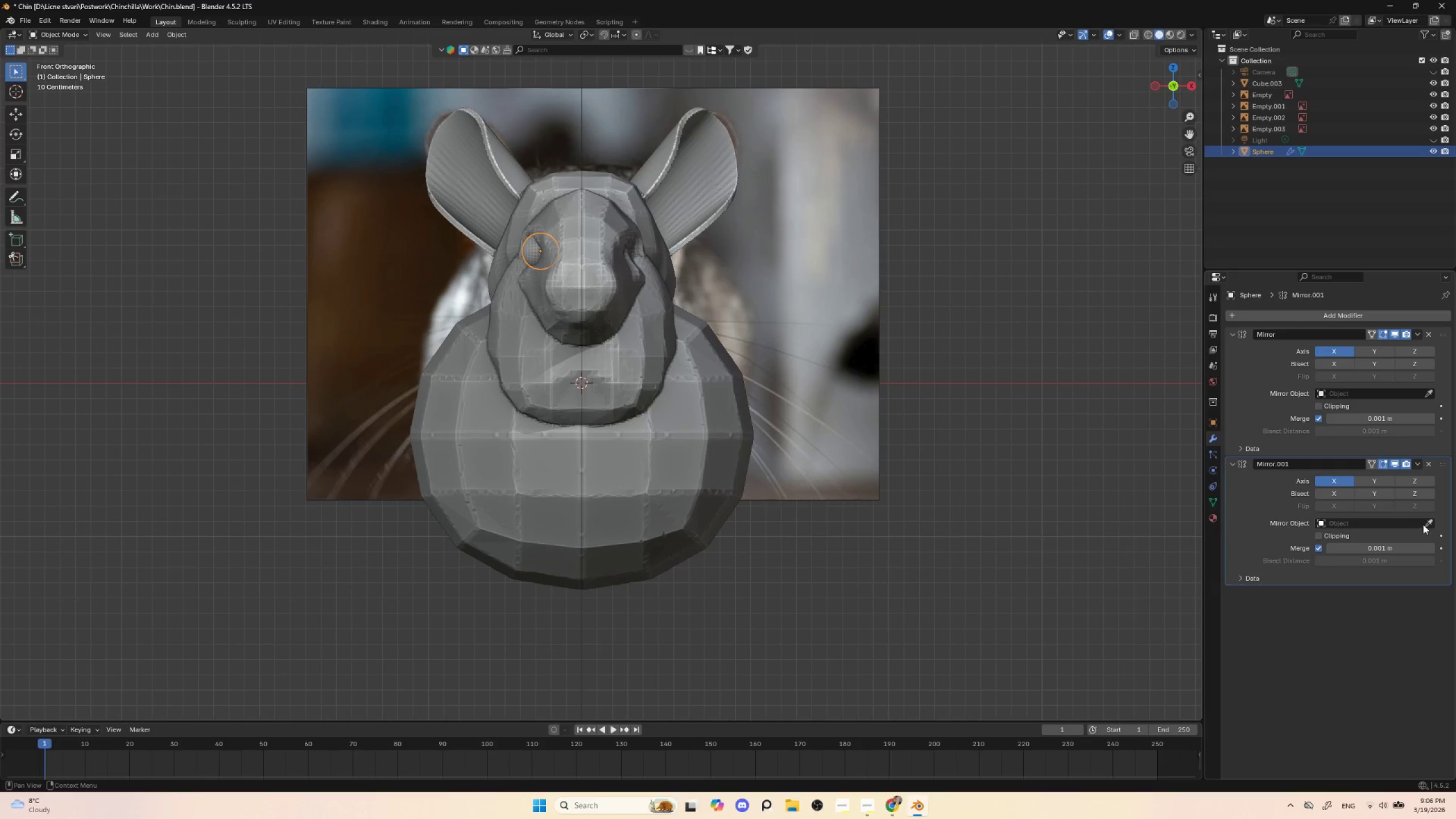 
left_click([1426, 522])
 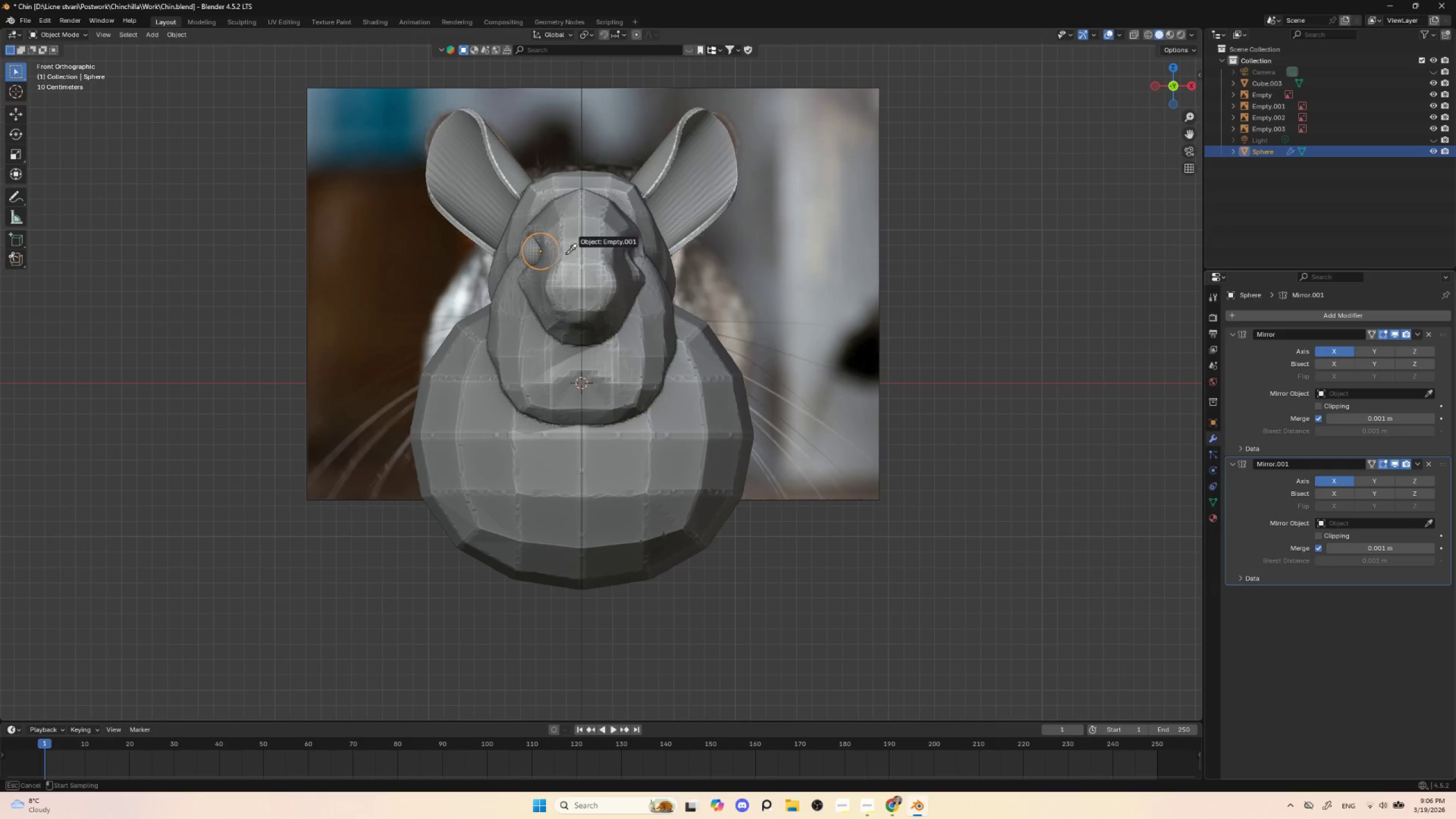 
left_click([590, 259])
 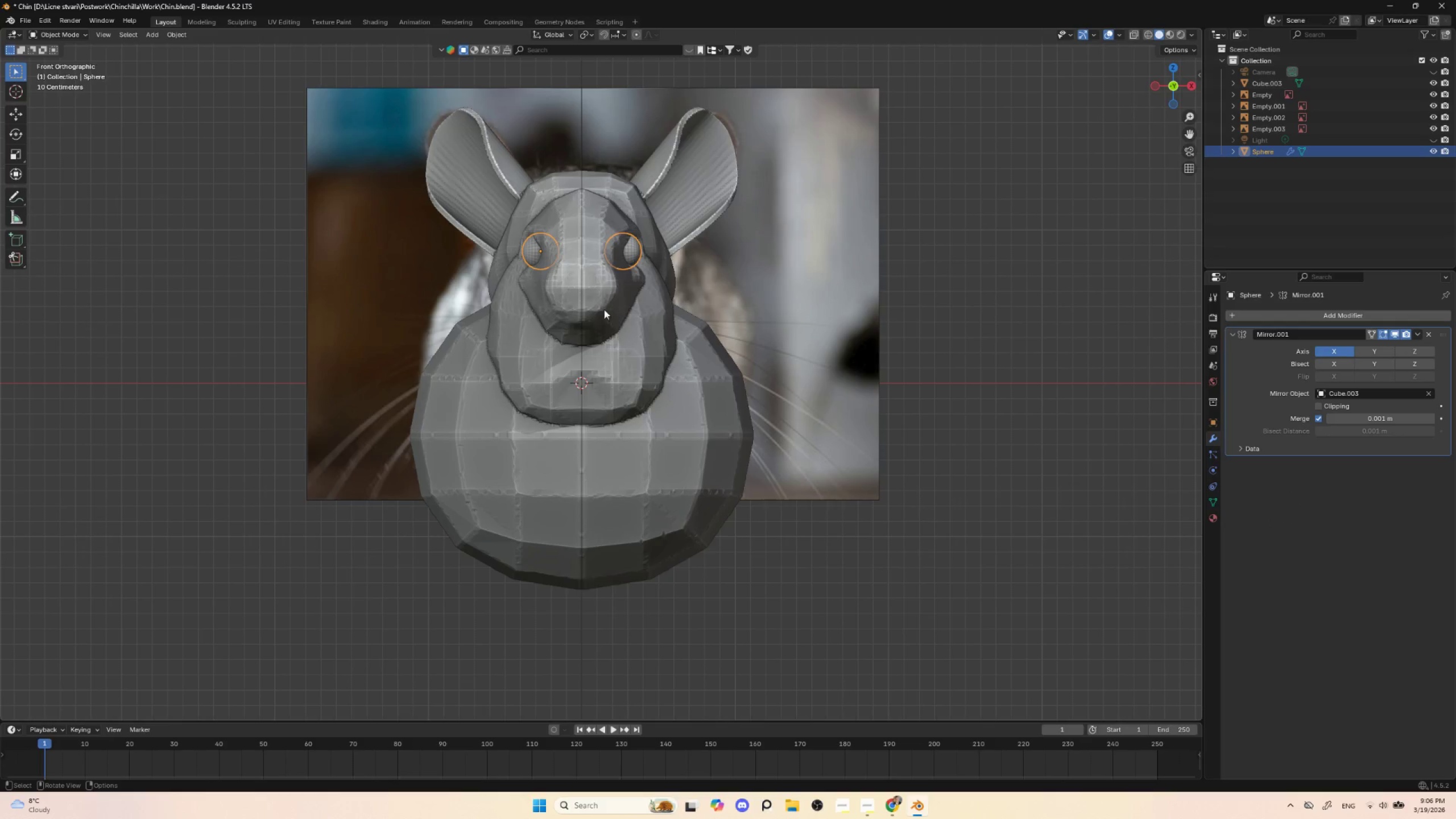 
key(Control+Tab)
 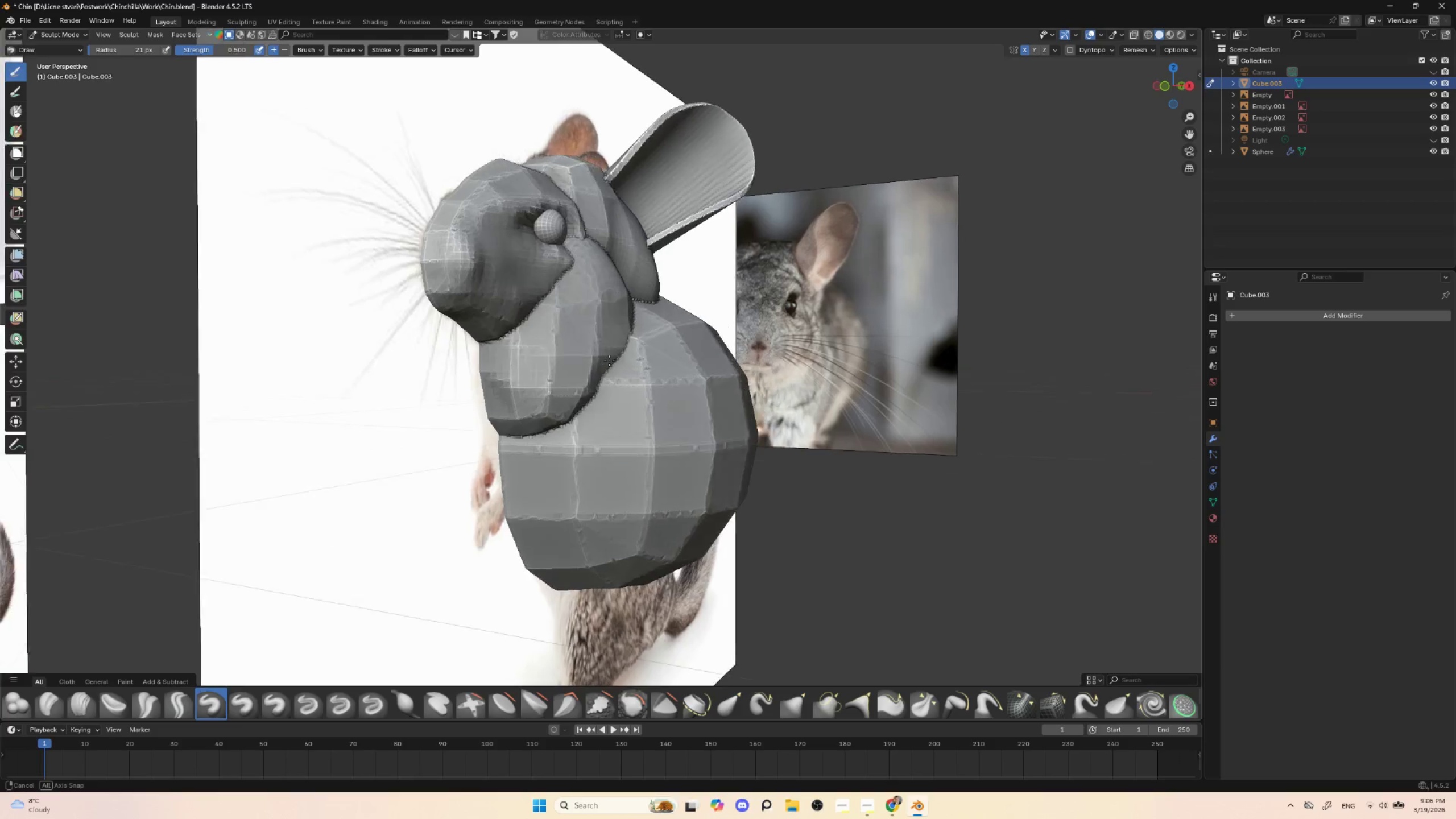 
hold_key(key=AltLeft, duration=0.47)
 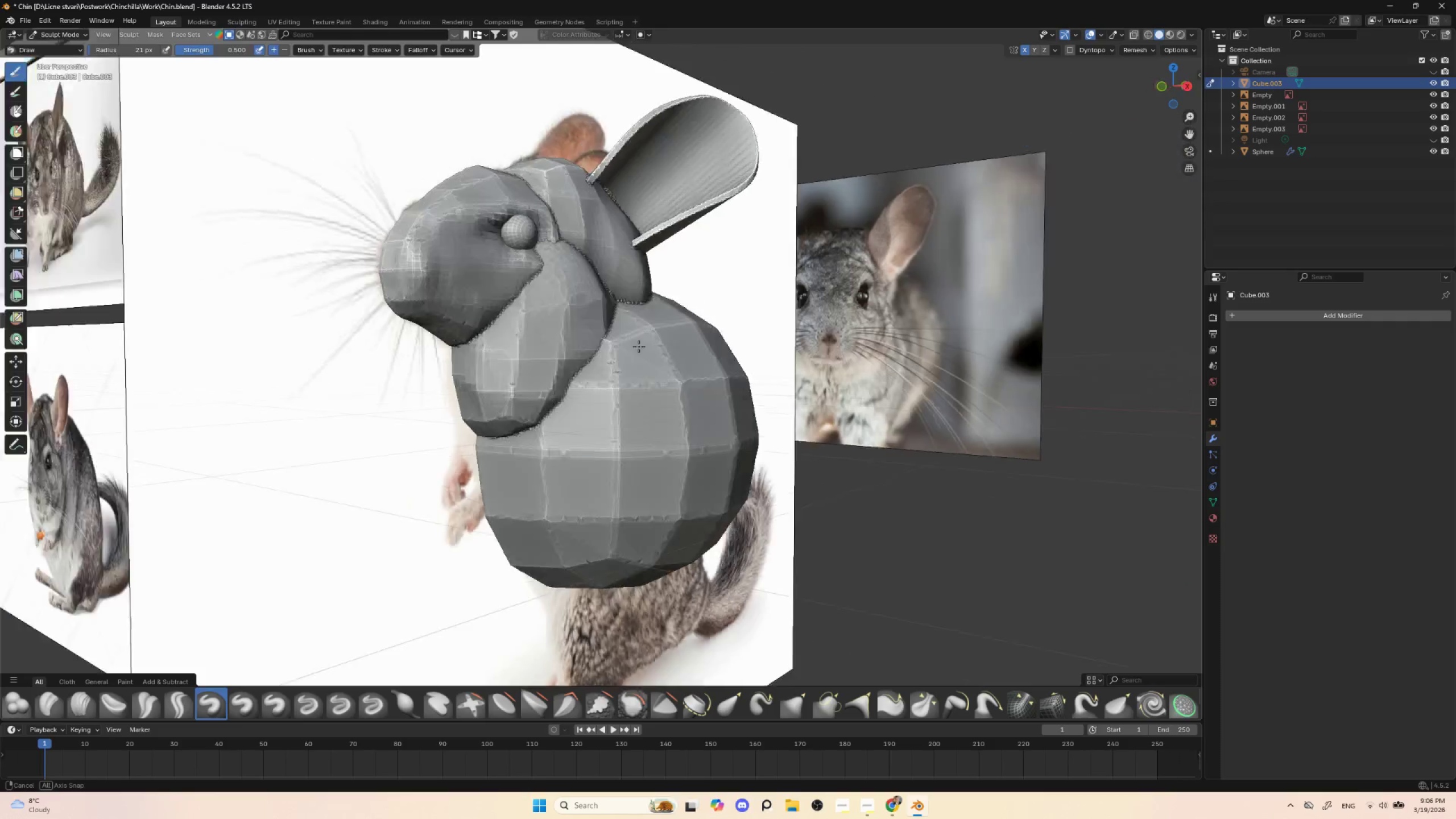 
hold_key(key=AltLeft, duration=0.44)
 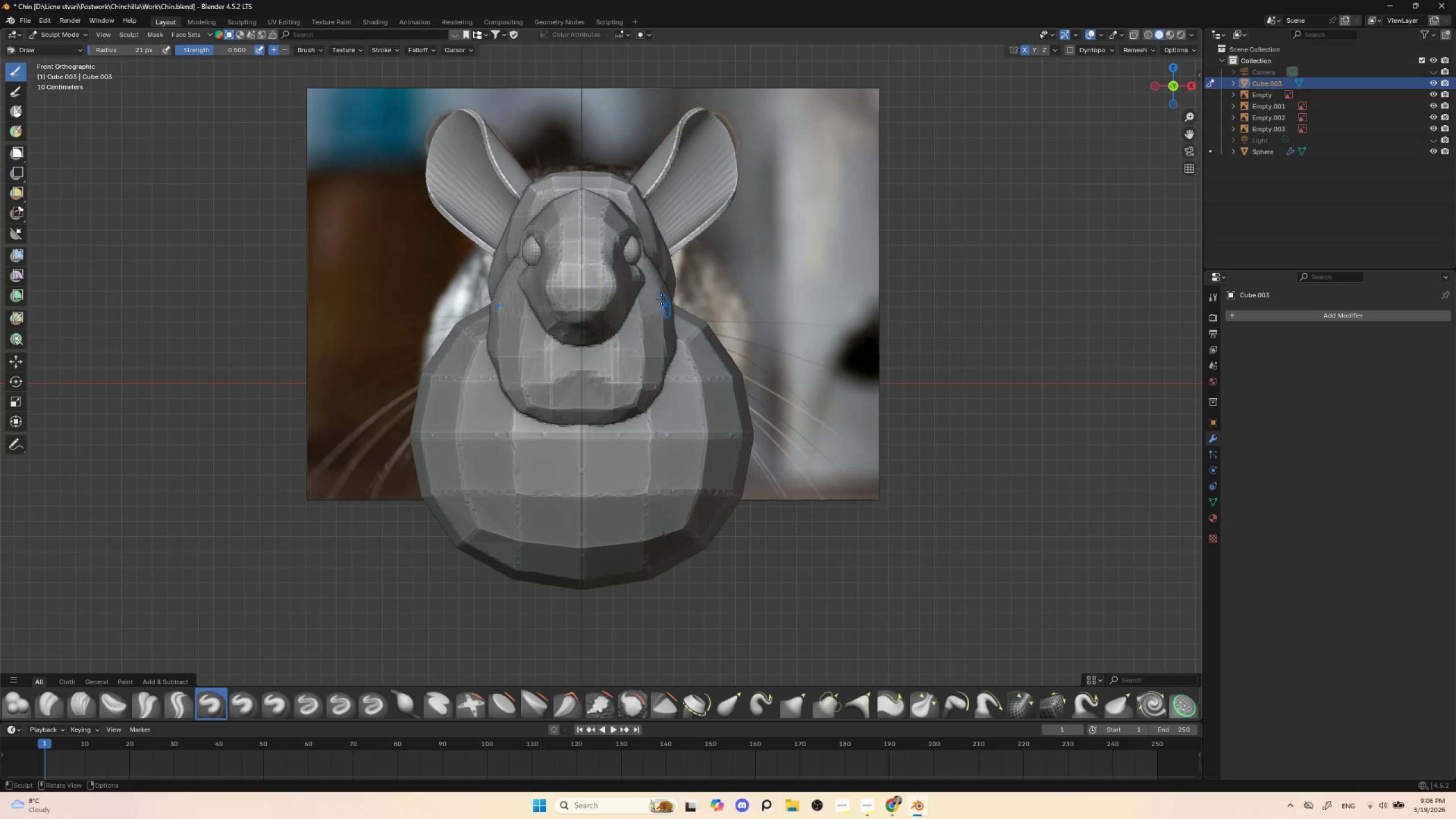 
hold_key(key=ControlLeft, duration=0.52)
 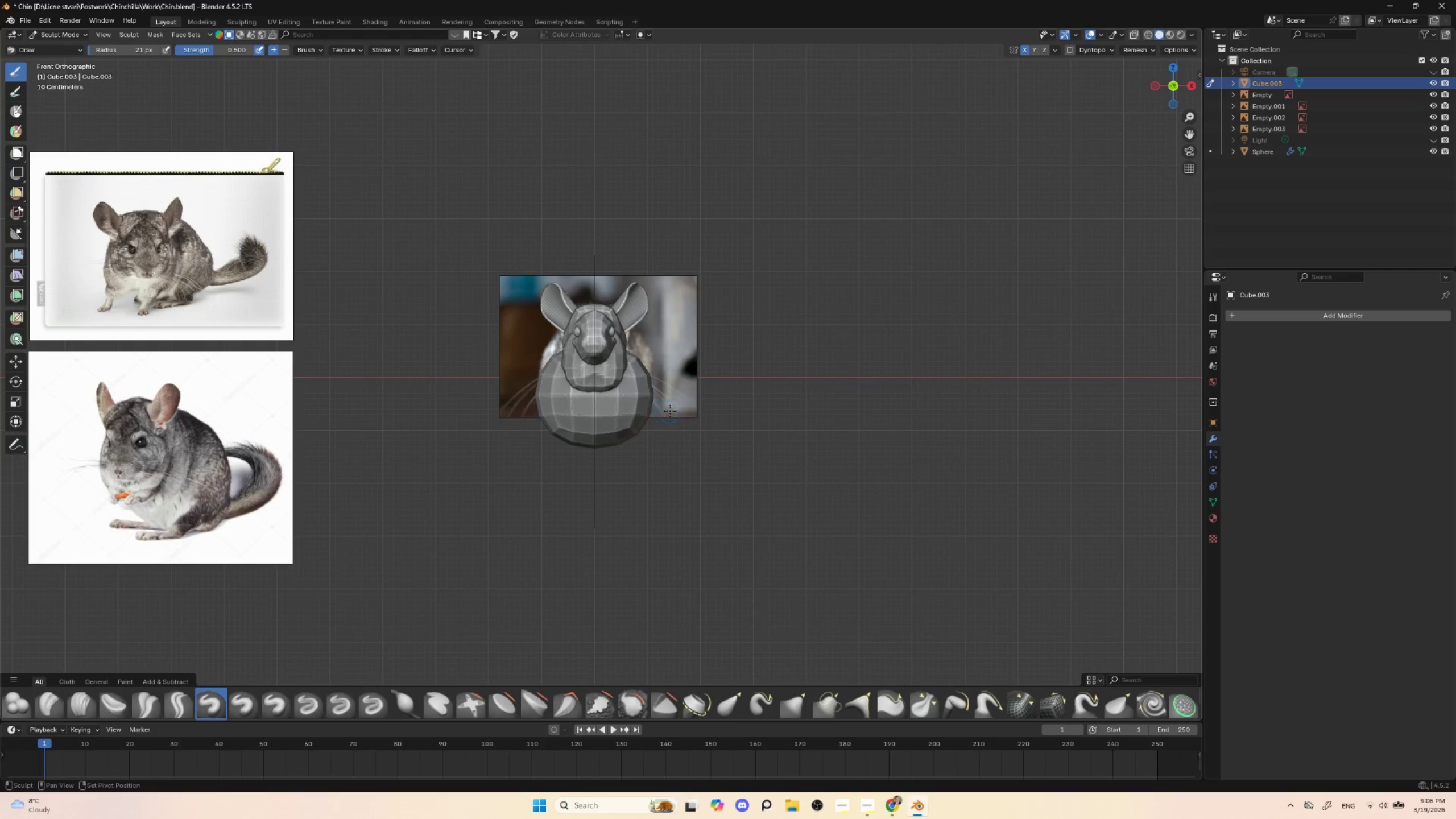 
hold_key(key=ControlLeft, duration=1.5)
 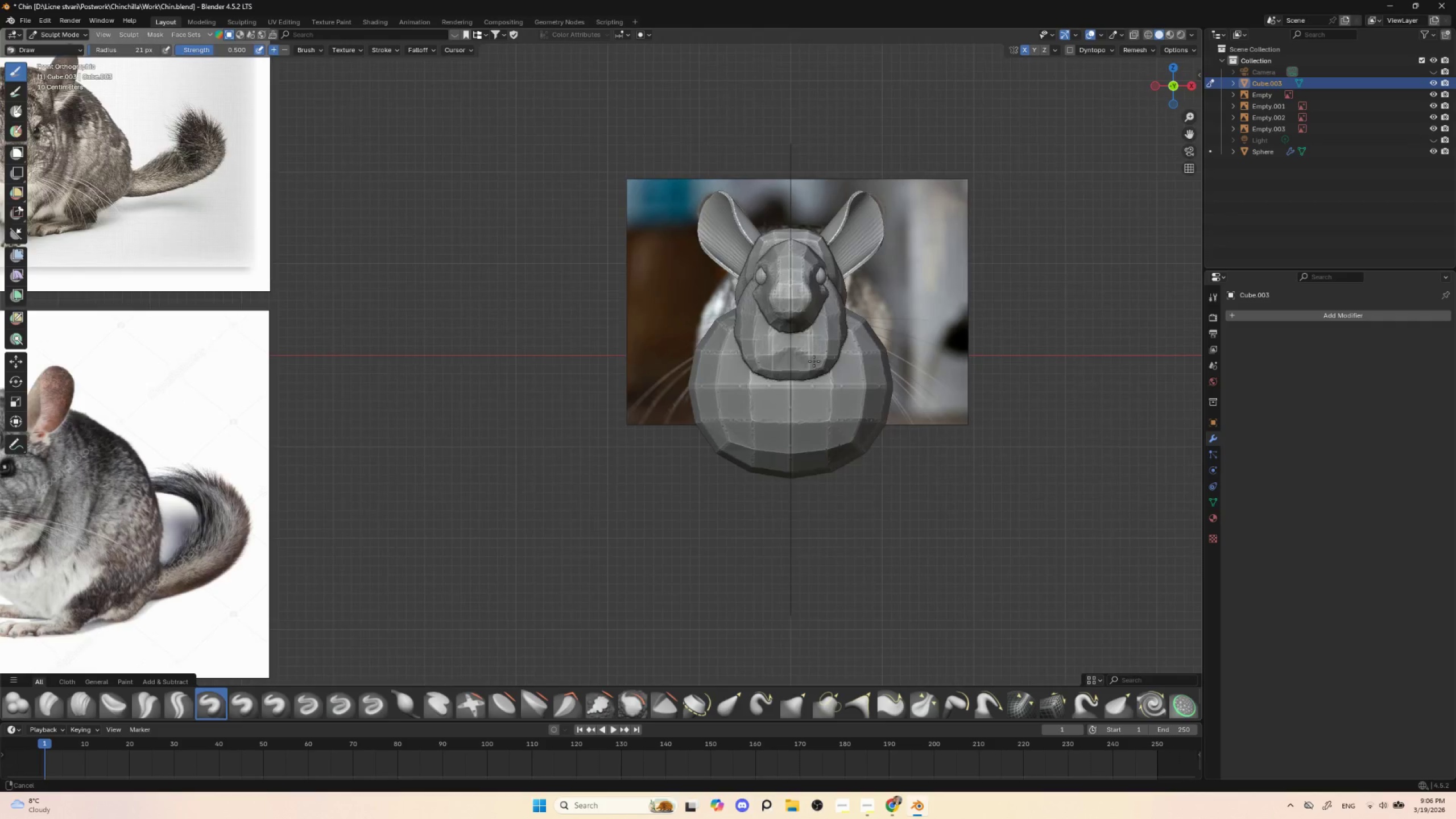 
hold_key(key=ShiftLeft, duration=0.62)
 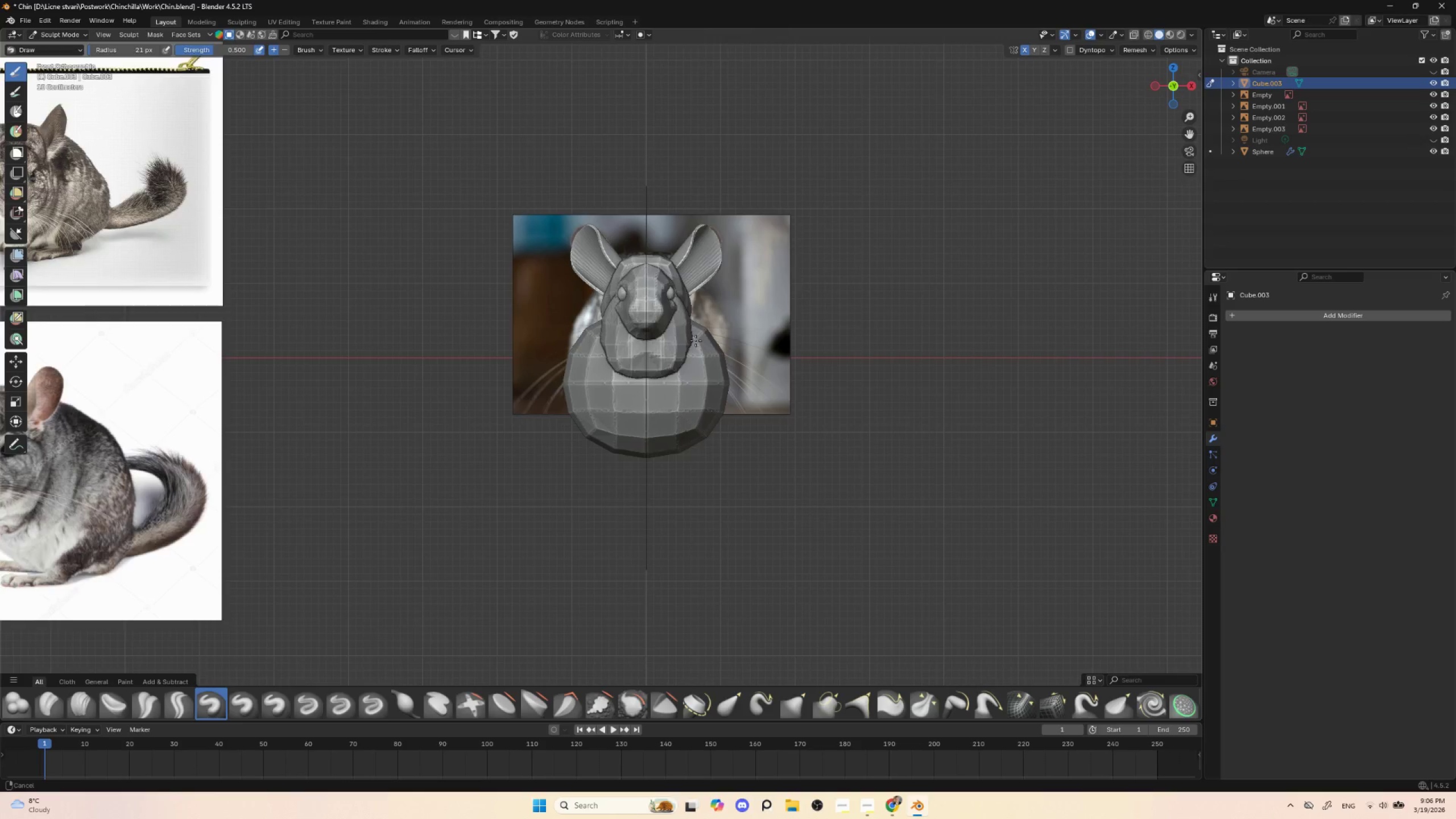 
hold_key(key=ShiftLeft, duration=0.55)
 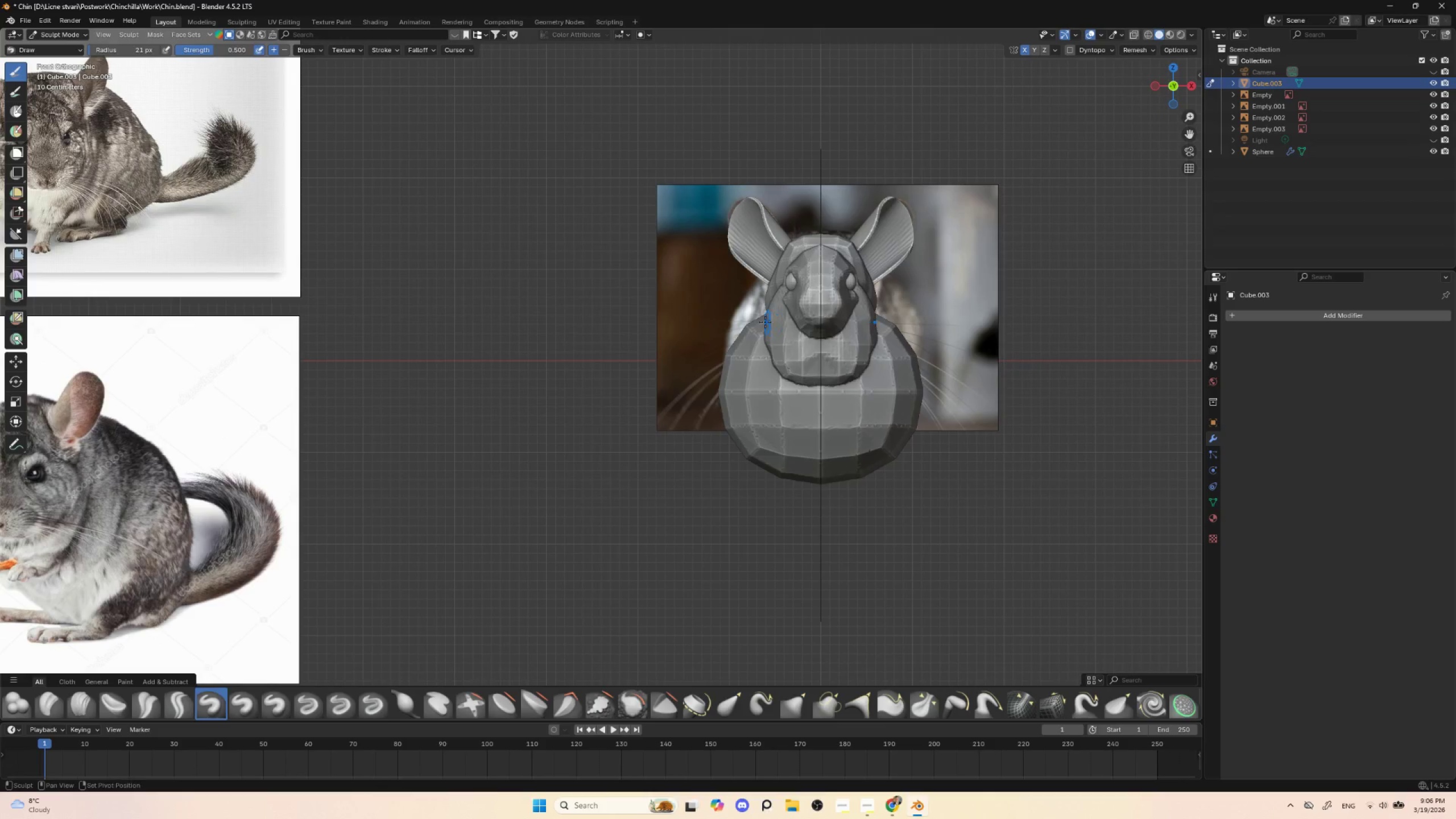 
hold_key(key=ShiftLeft, duration=0.89)
 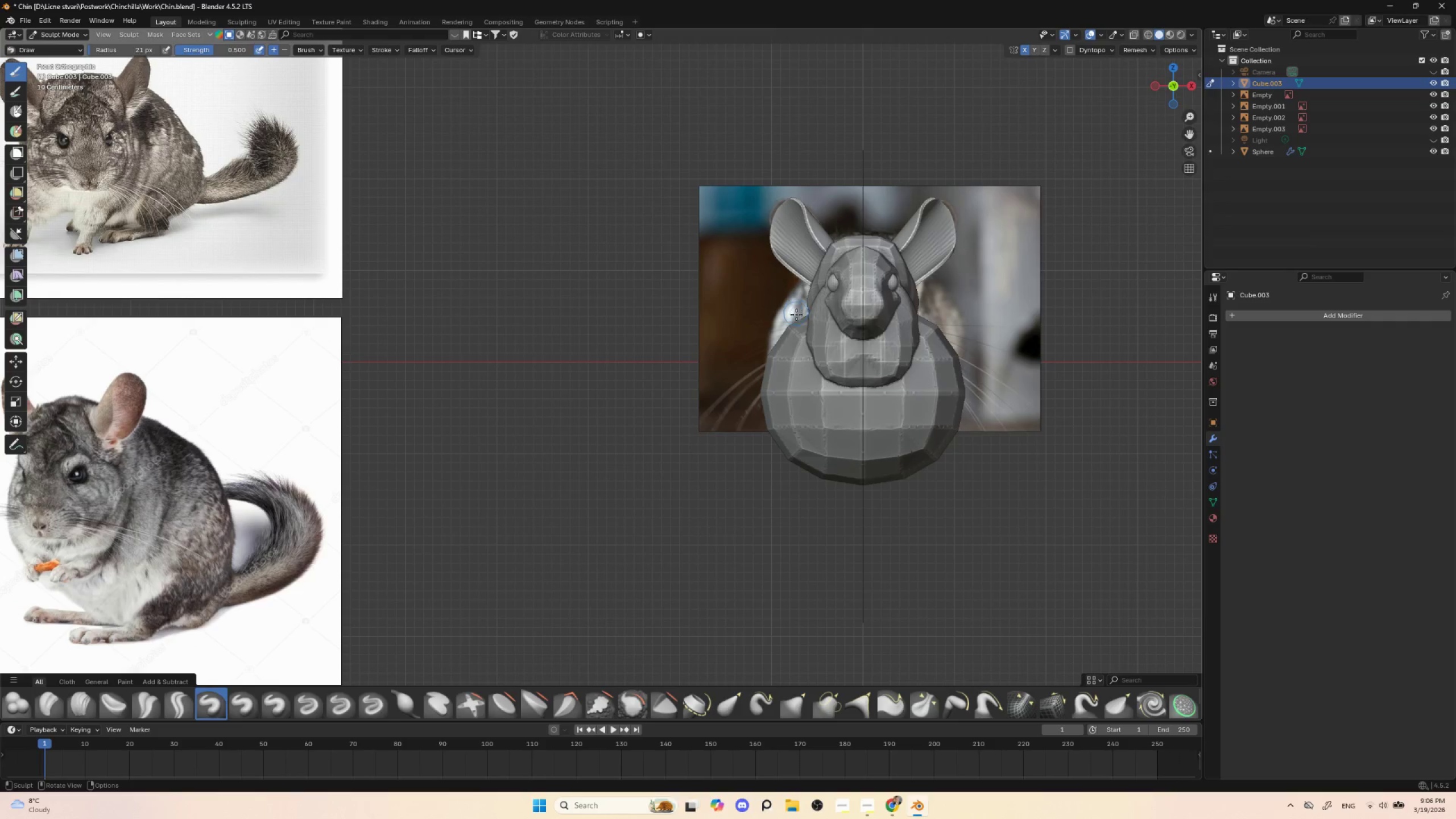 
hold_key(key=ControlLeft, duration=0.45)
 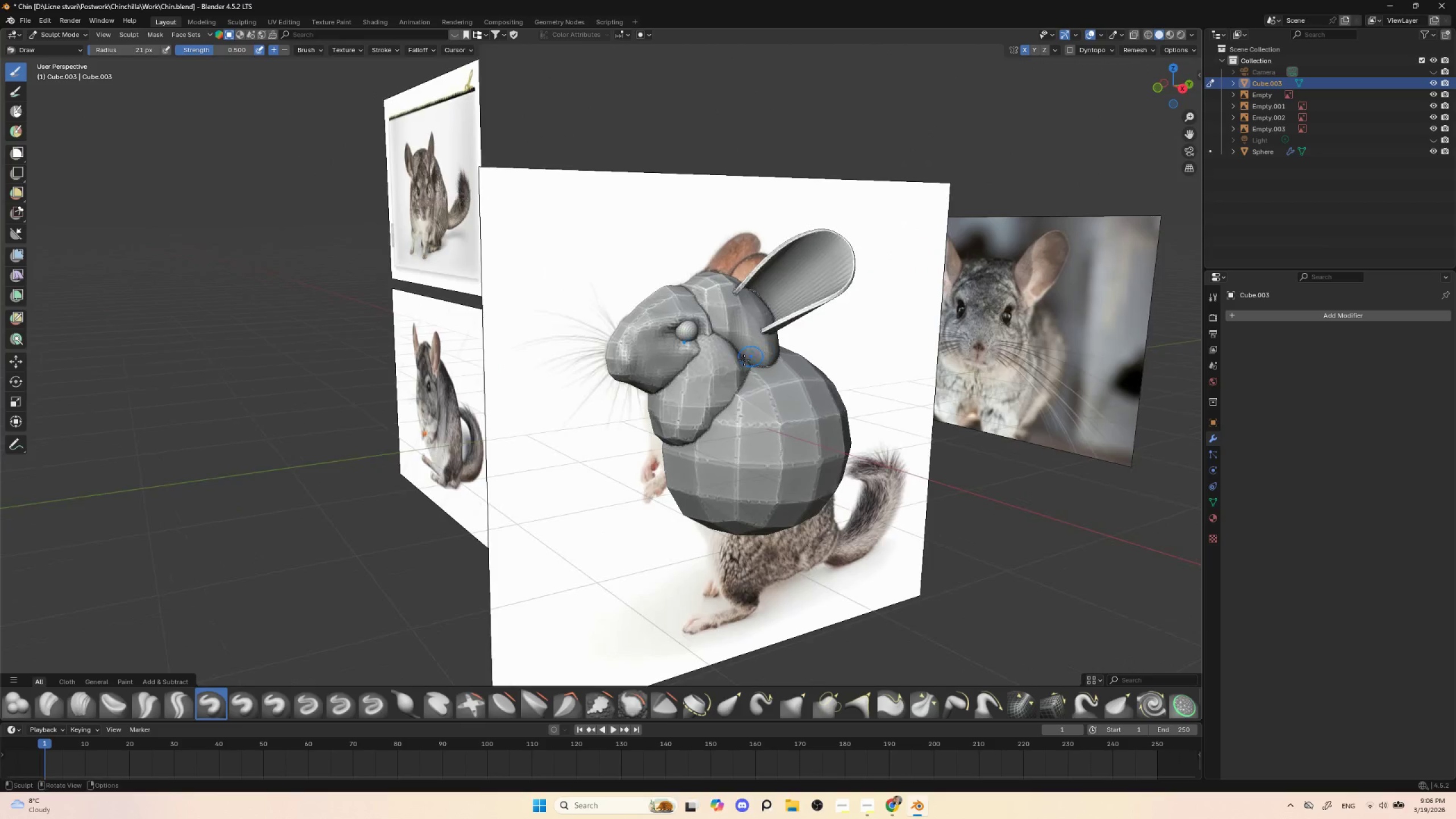 
hold_key(key=ShiftLeft, duration=1.5)
left_click_drag(start_coordinate=[698, 358], to_coordinate=[705, 307])
 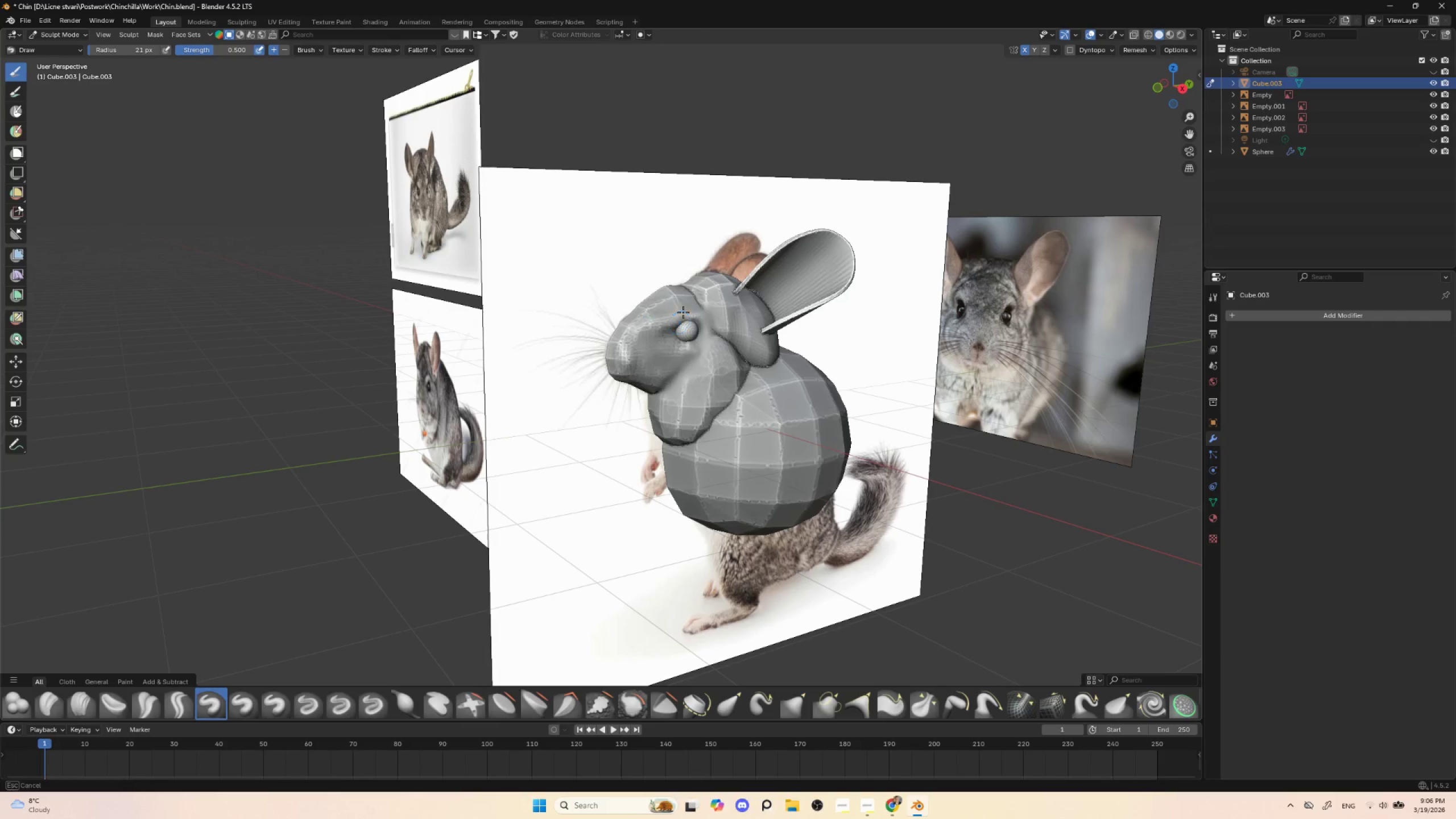 
hold_key(key=ShiftLeft, duration=1.51)
 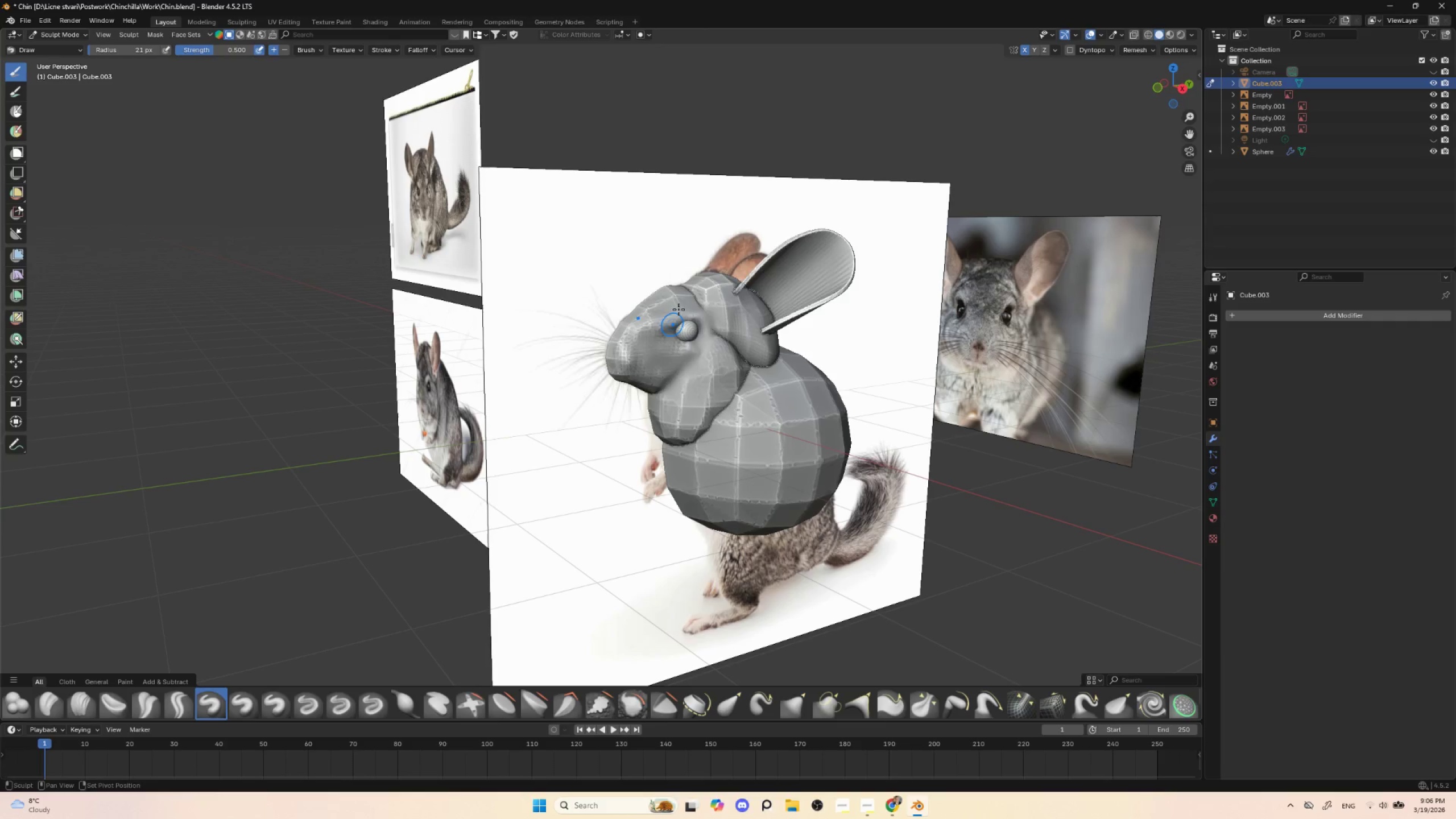 
hold_key(key=ShiftLeft, duration=1.52)
left_click_drag(start_coordinate=[689, 311], to_coordinate=[672, 333])
 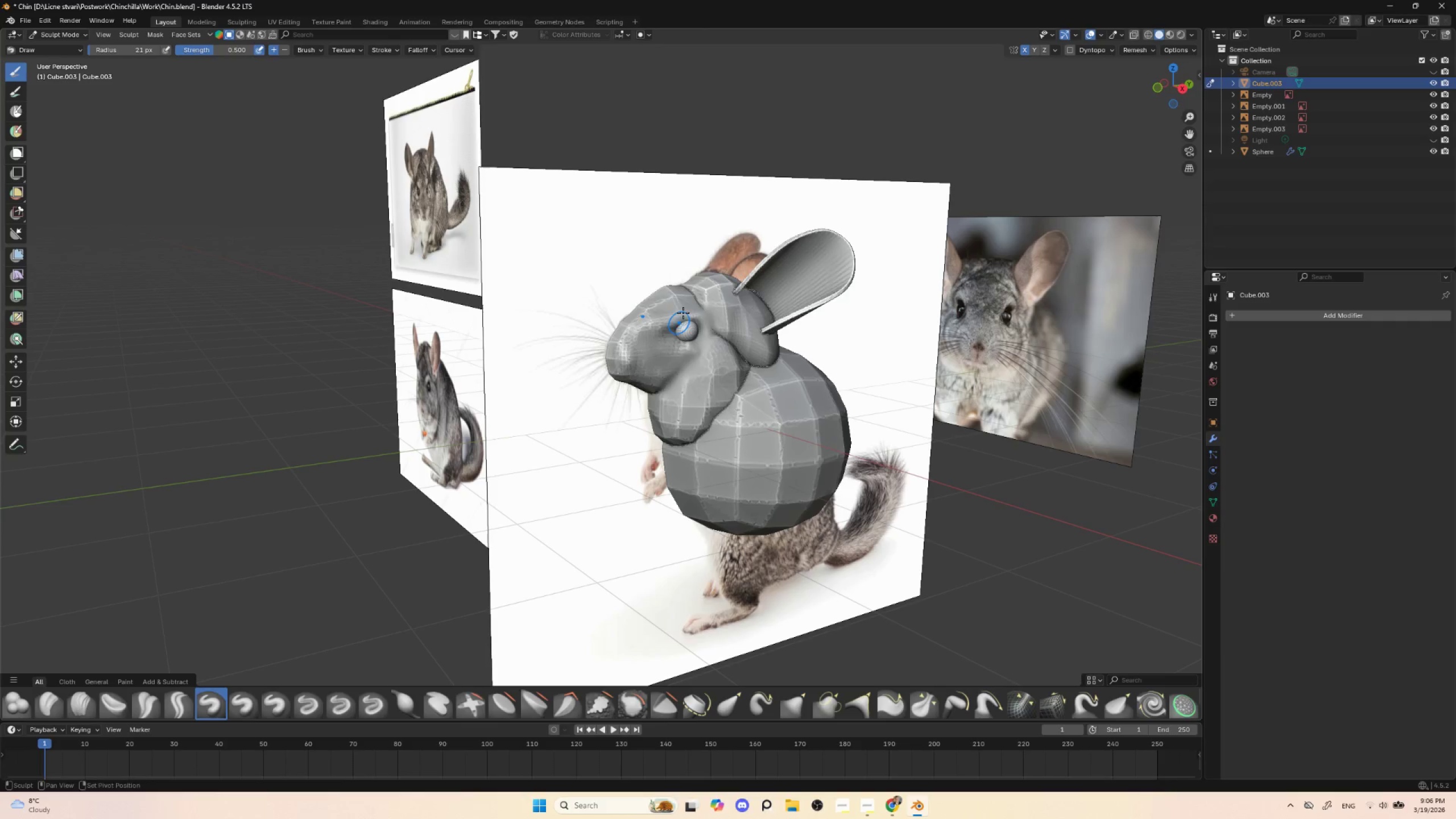 
left_click_drag(start_coordinate=[683, 312], to_coordinate=[670, 336])
 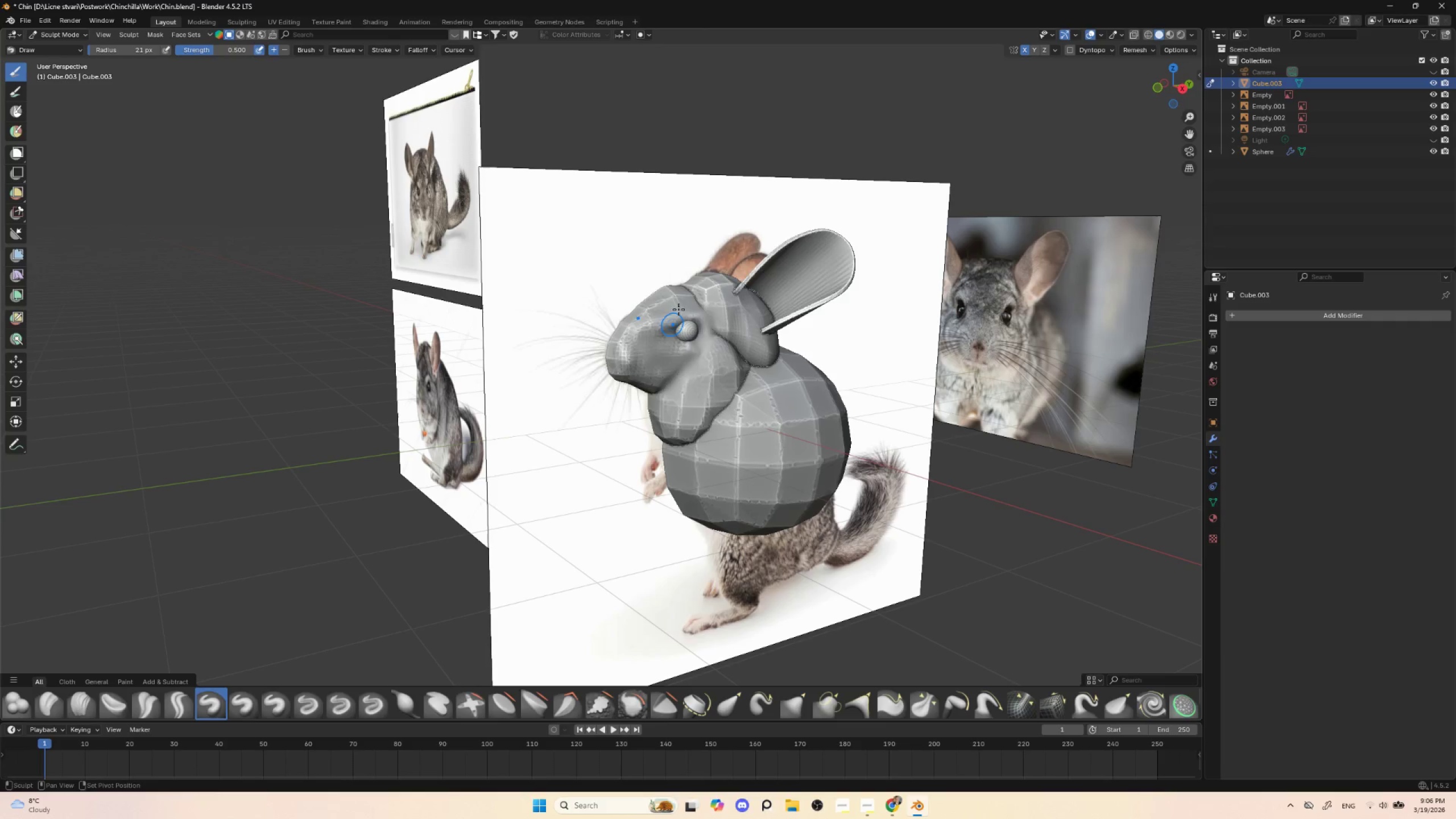 
left_click_drag(start_coordinate=[681, 300], to_coordinate=[640, 324])
 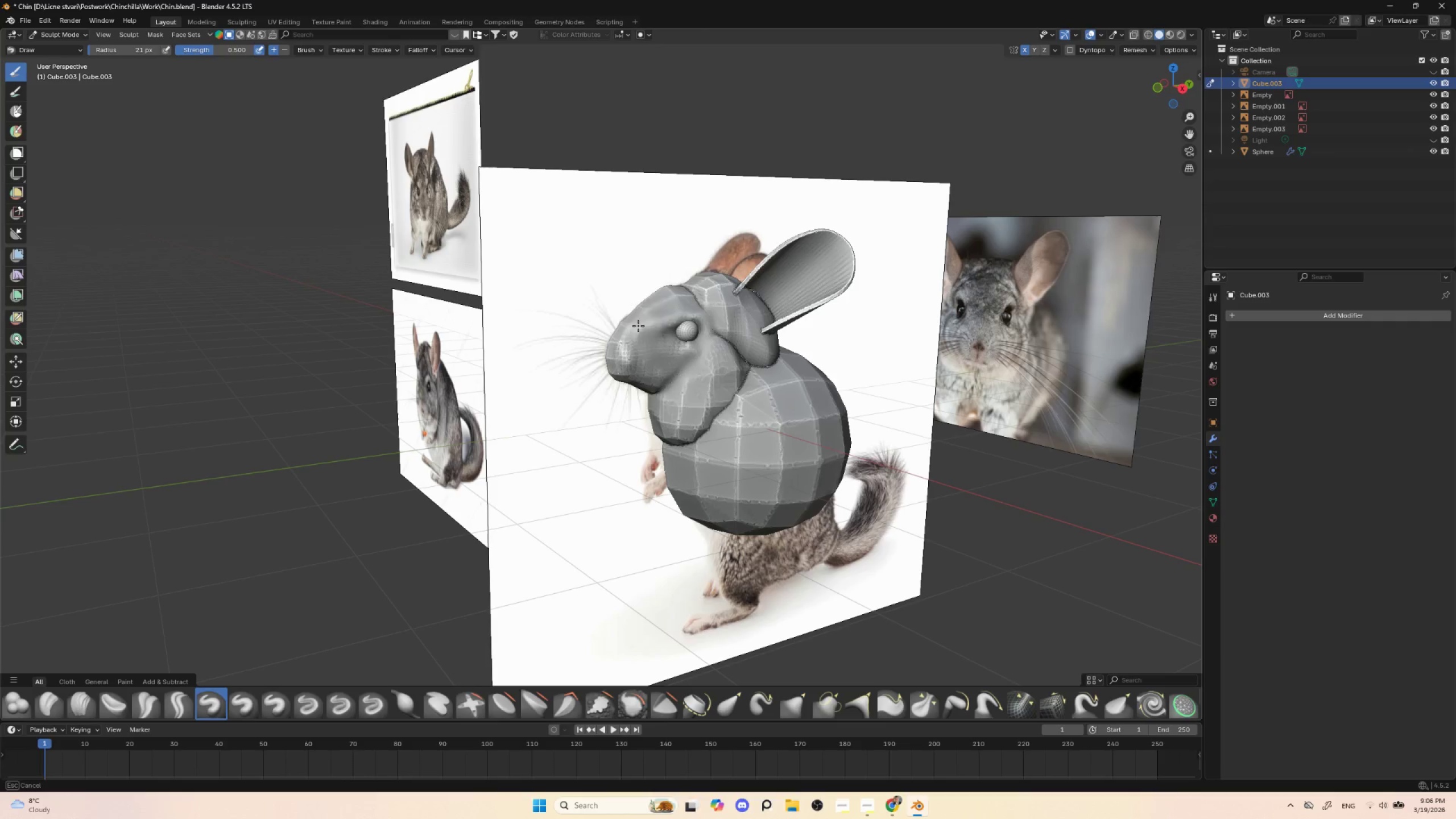 
left_click_drag(start_coordinate=[648, 311], to_coordinate=[632, 340])
 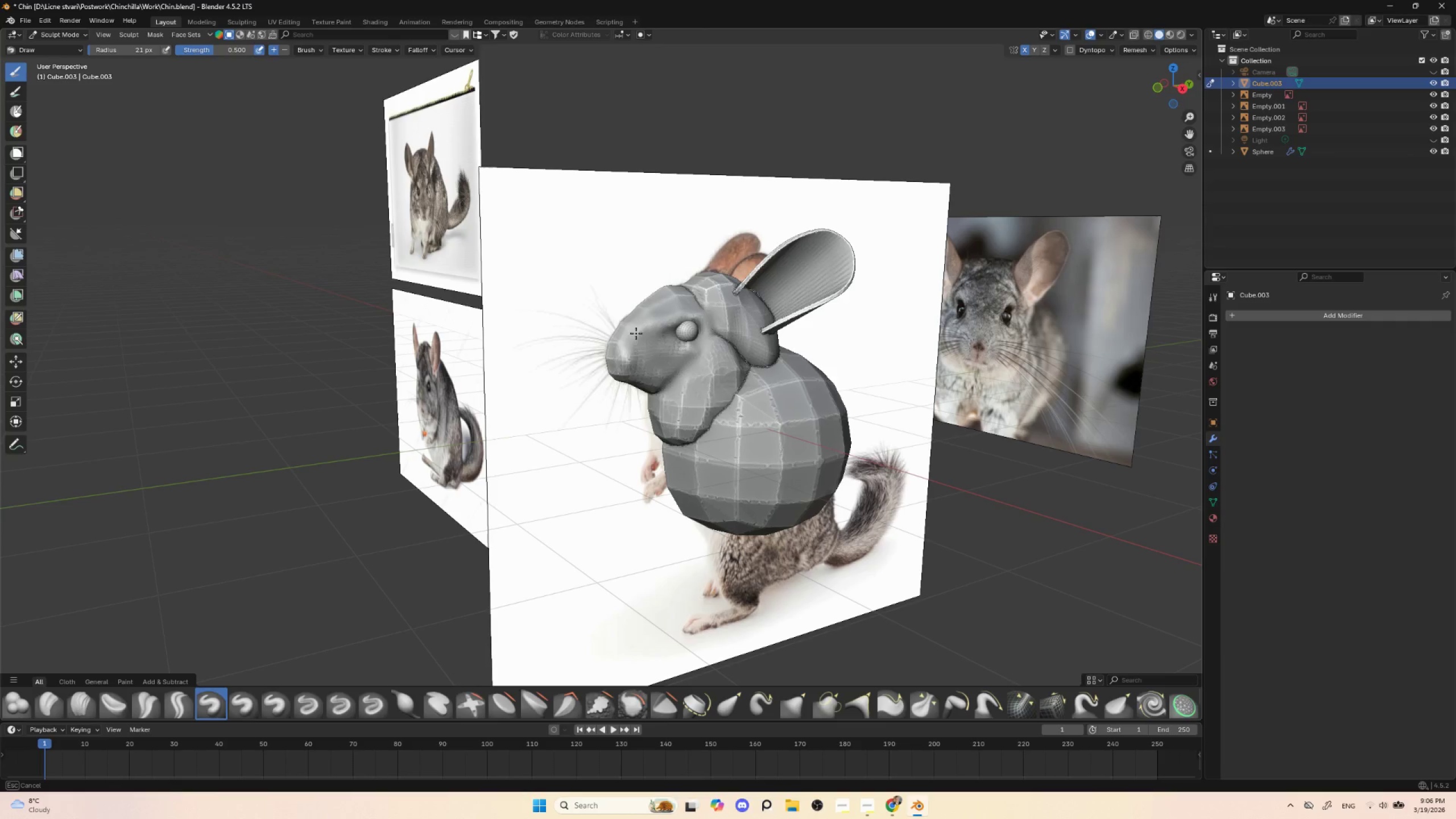 
left_click_drag(start_coordinate=[636, 333], to_coordinate=[630, 342])
 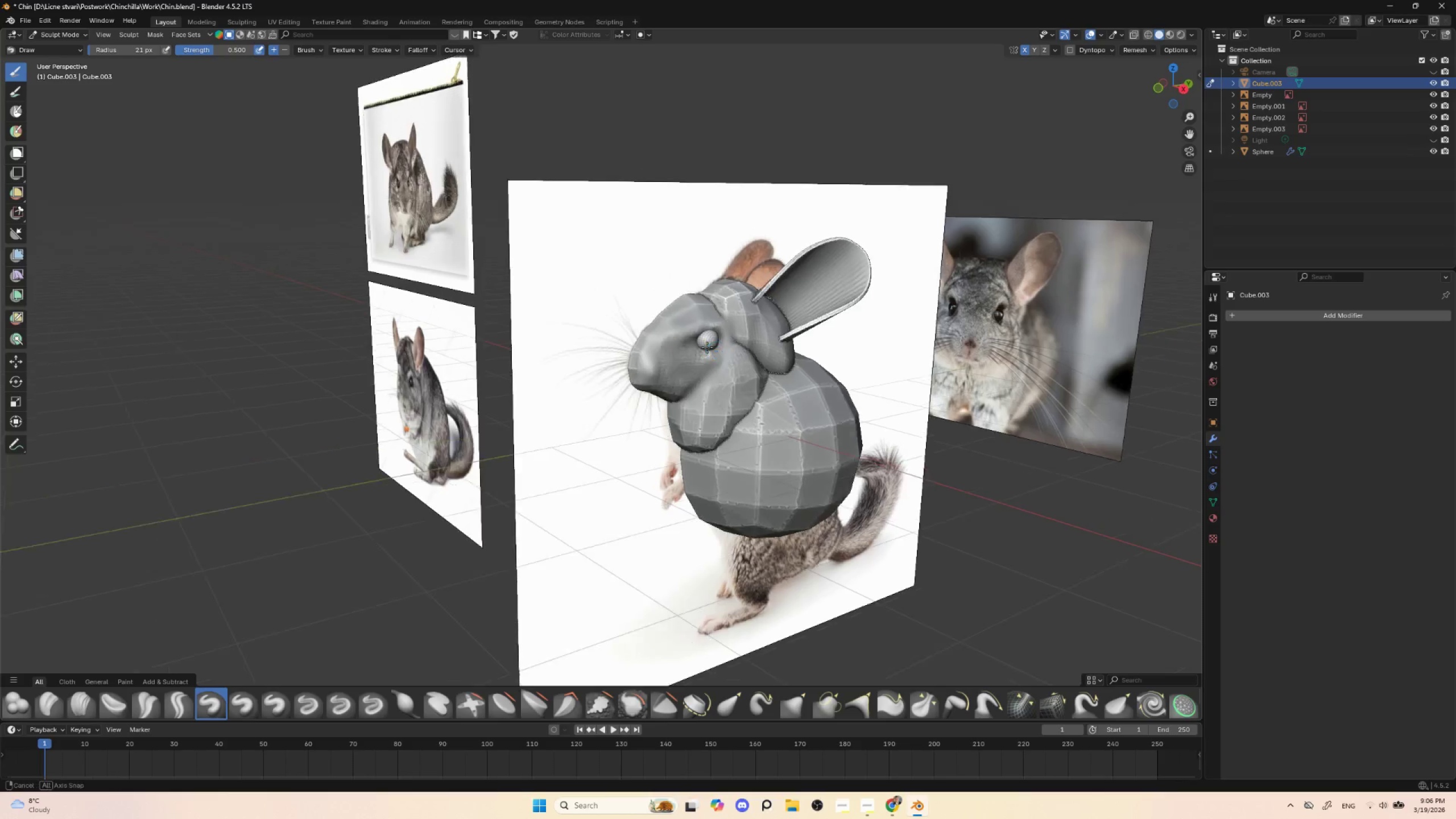 
key(Shift+ShiftLeft)
 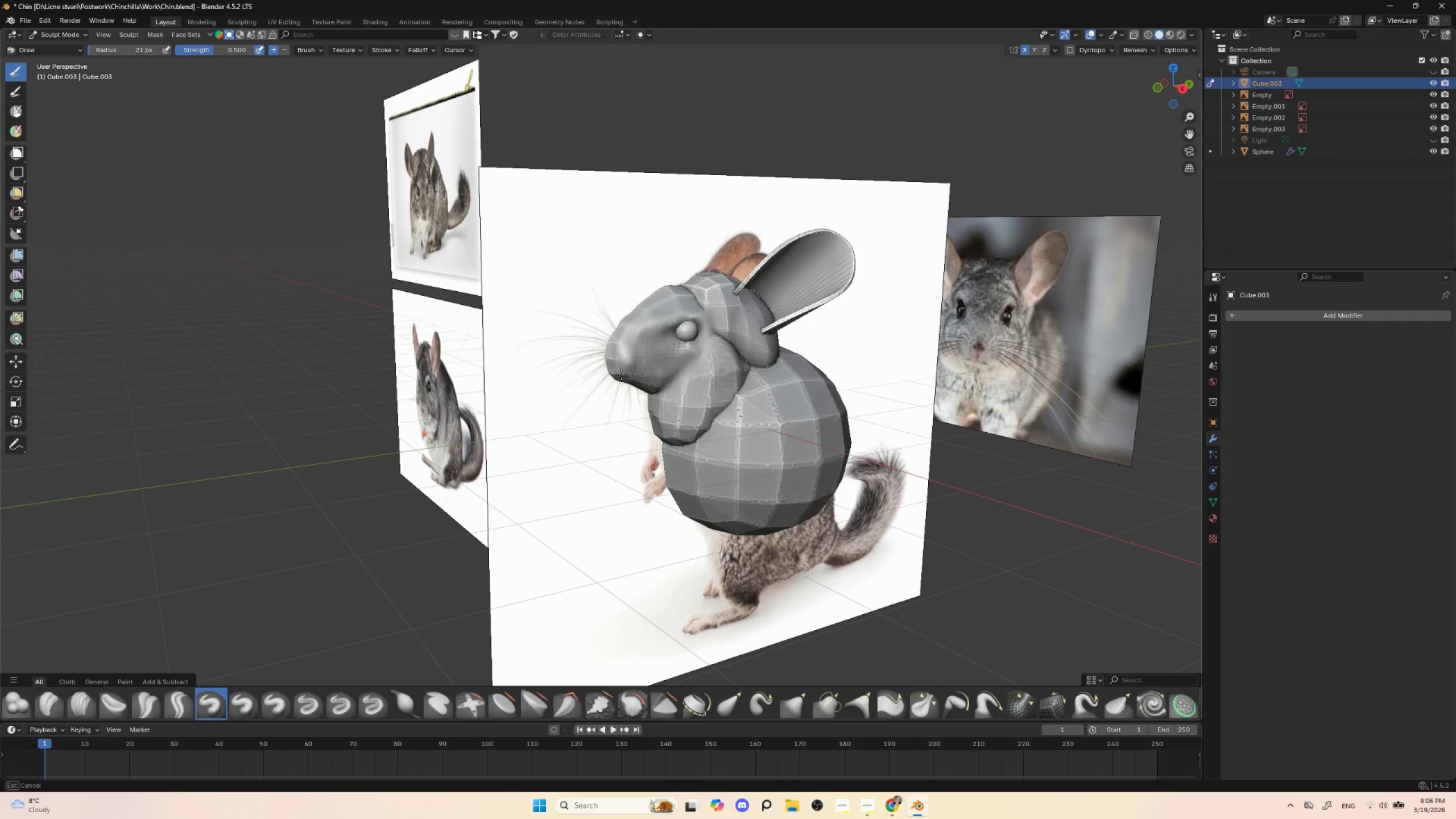 
key(Shift+ShiftLeft)
 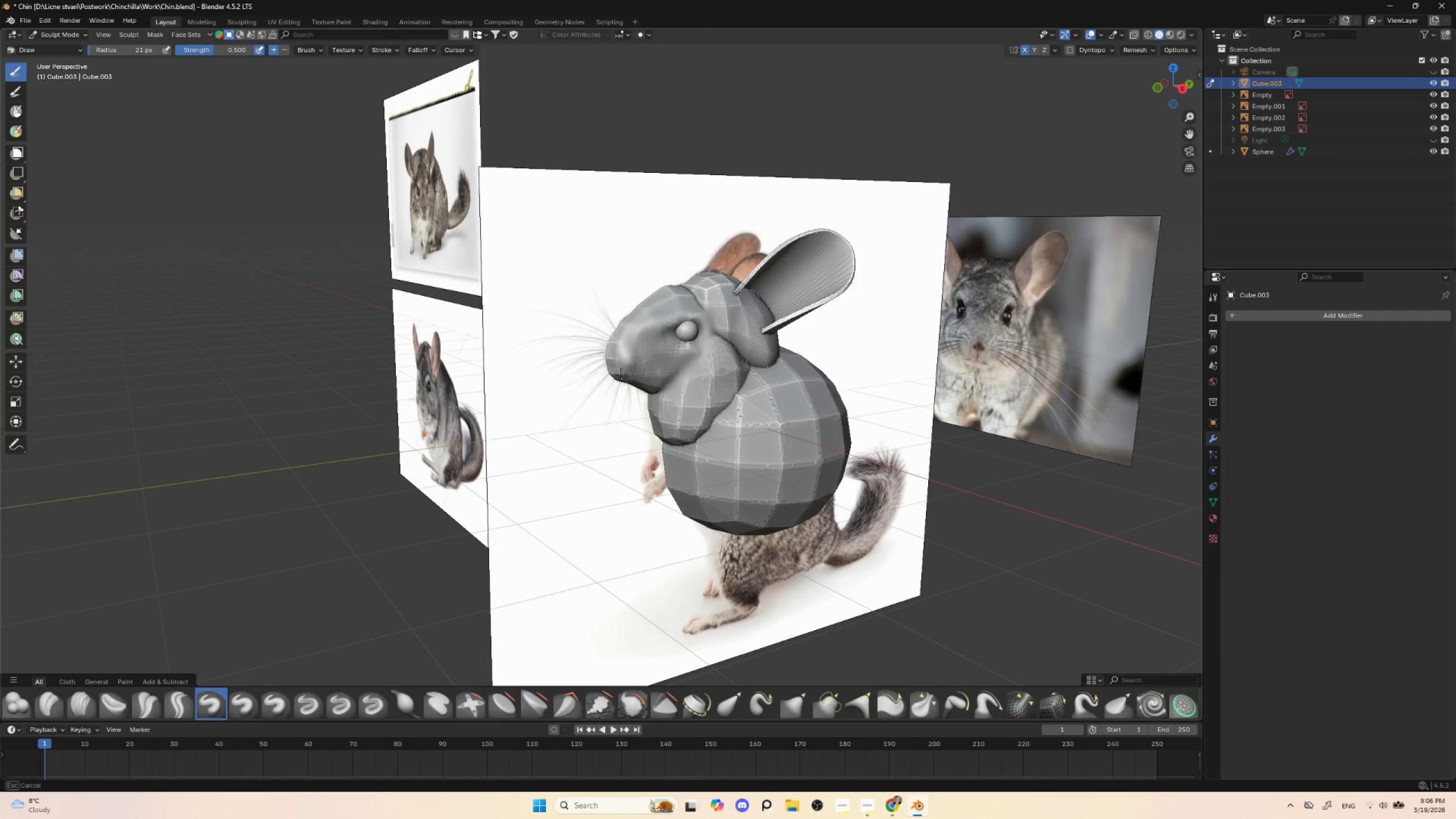 
key(Shift+ShiftLeft)
 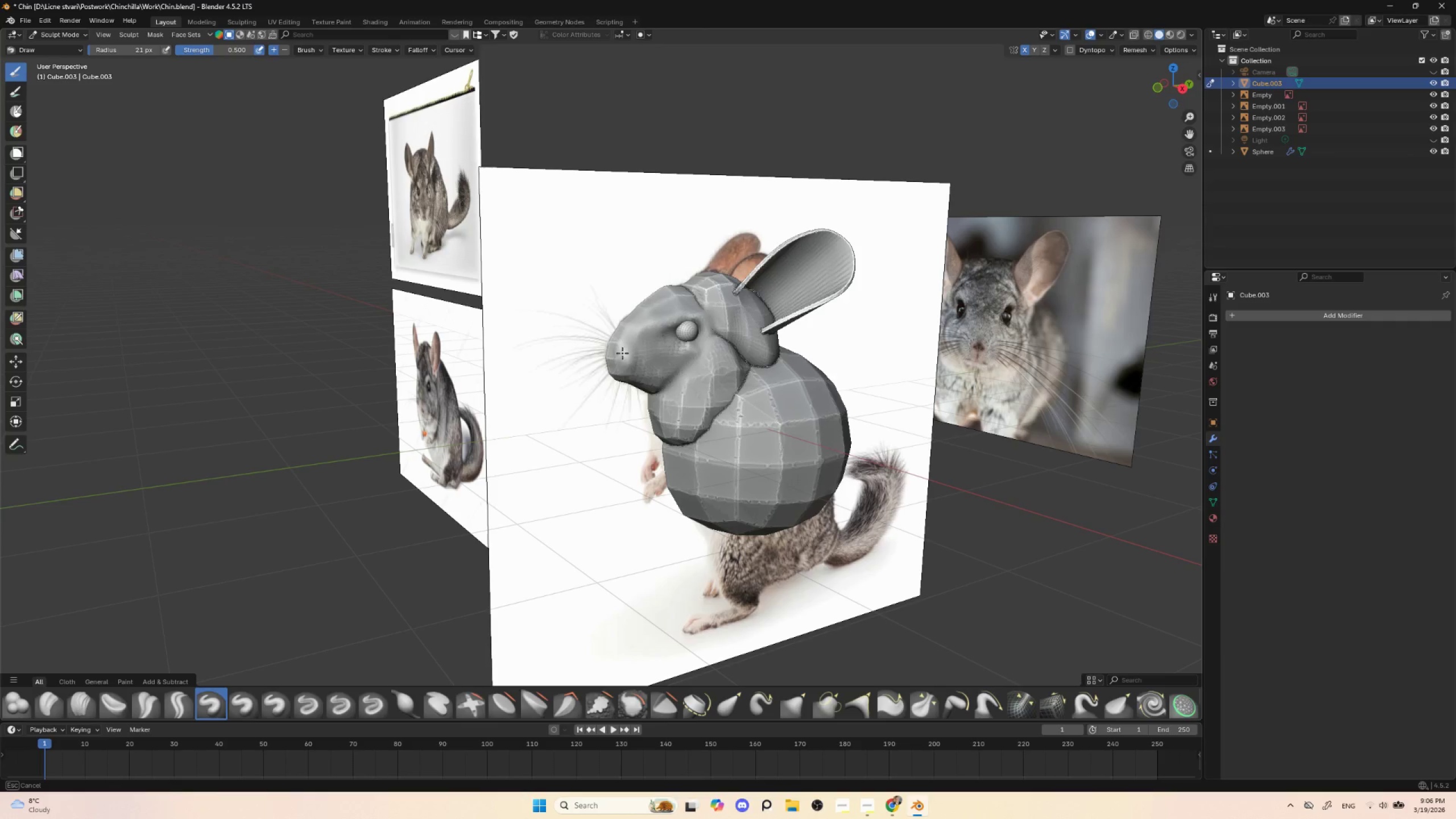 
key(Shift+ShiftLeft)
 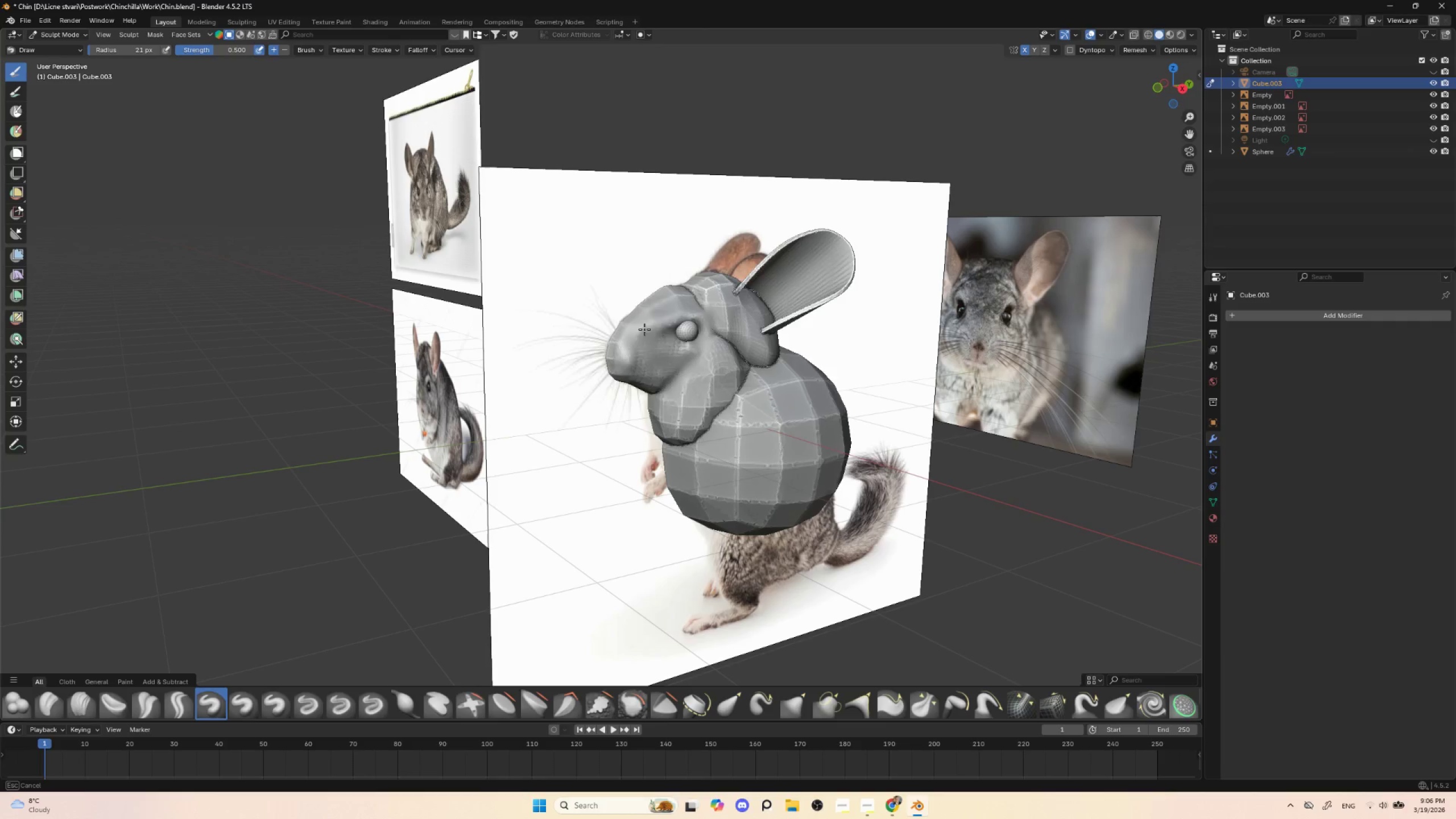 
key(Shift+ShiftLeft)
 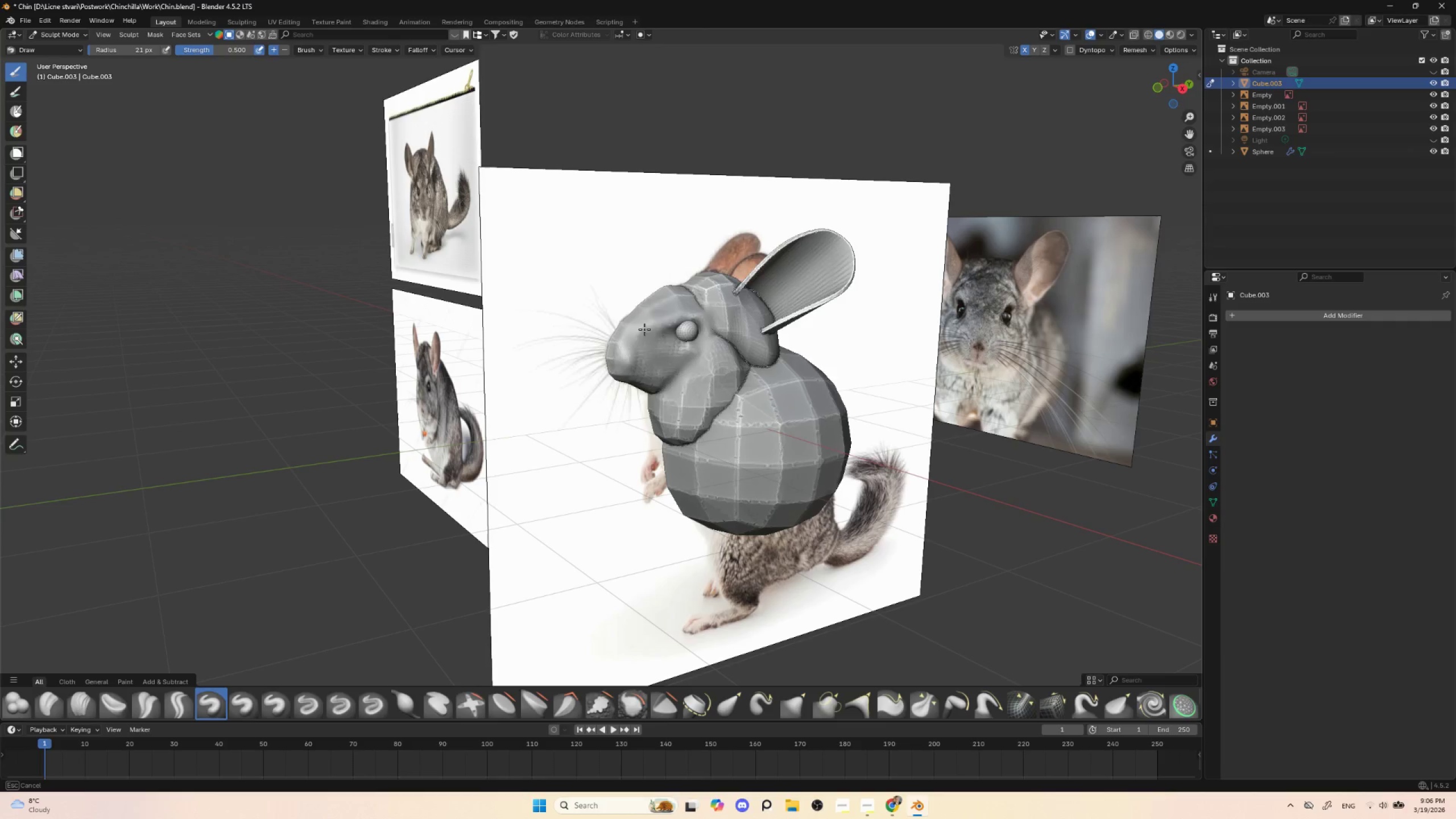 
key(Shift+ShiftLeft)
 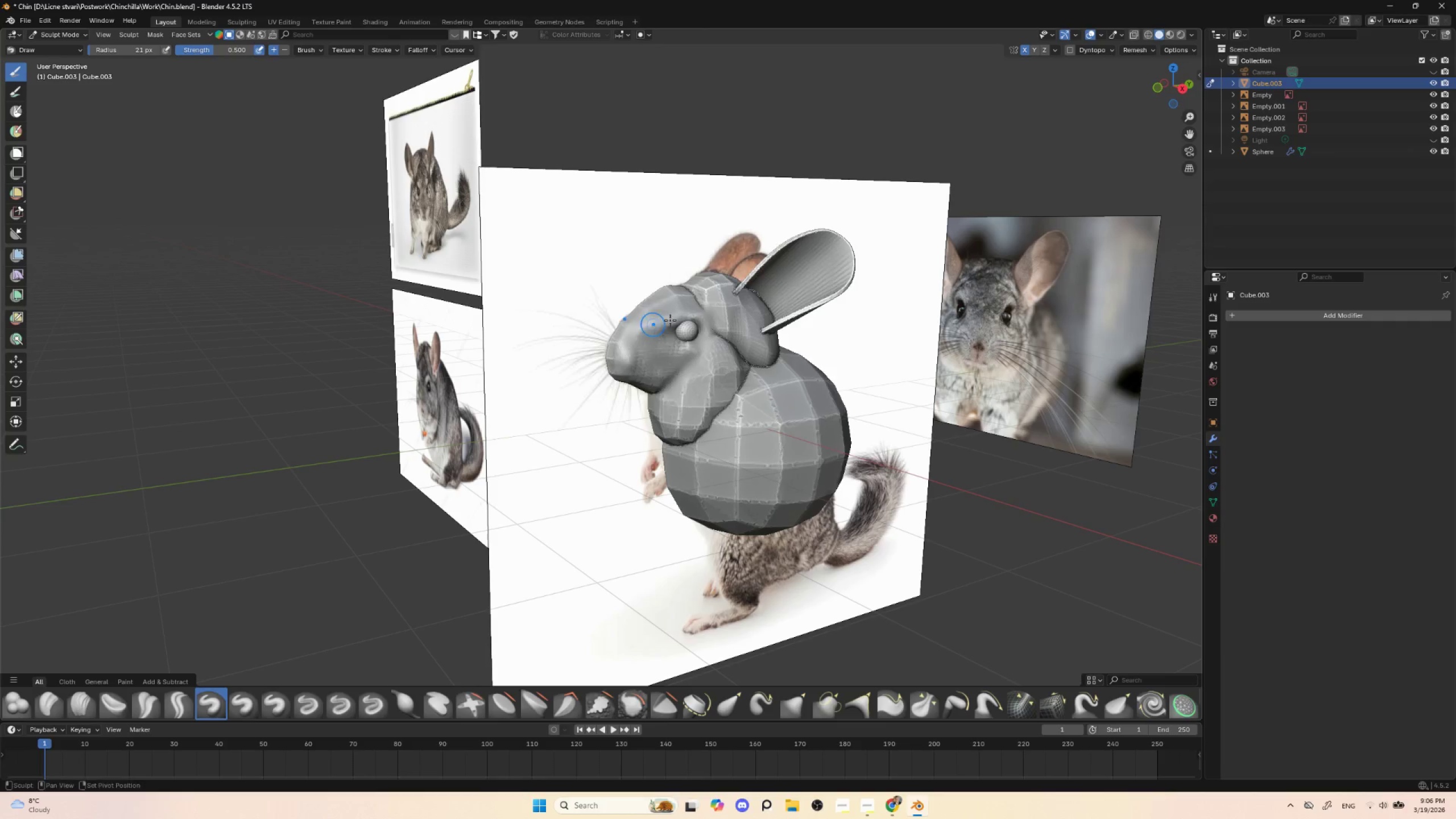 
key(Shift+ShiftLeft)
 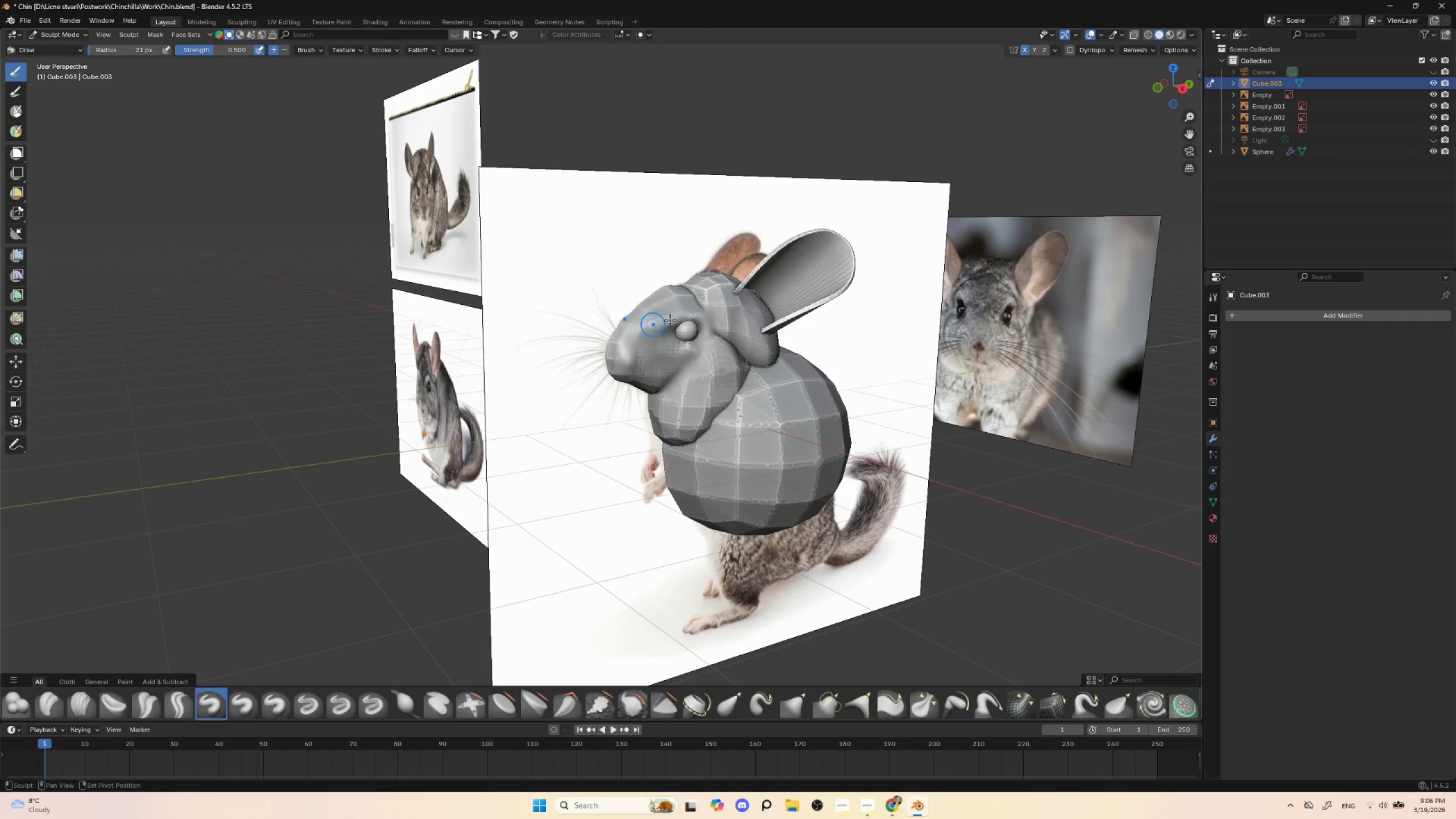 
key(Shift+ShiftLeft)
 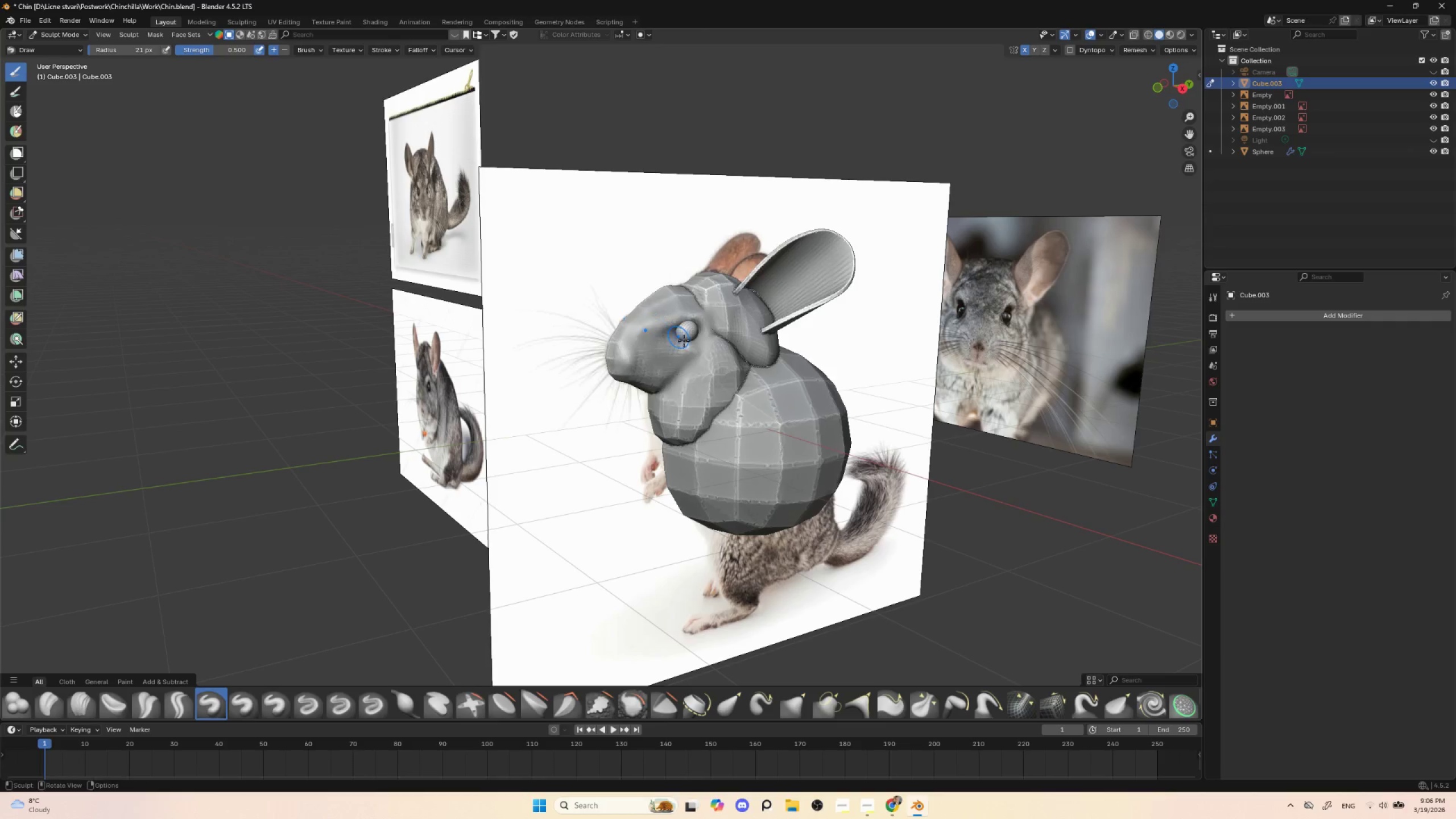 
key(Shift+ShiftLeft)
 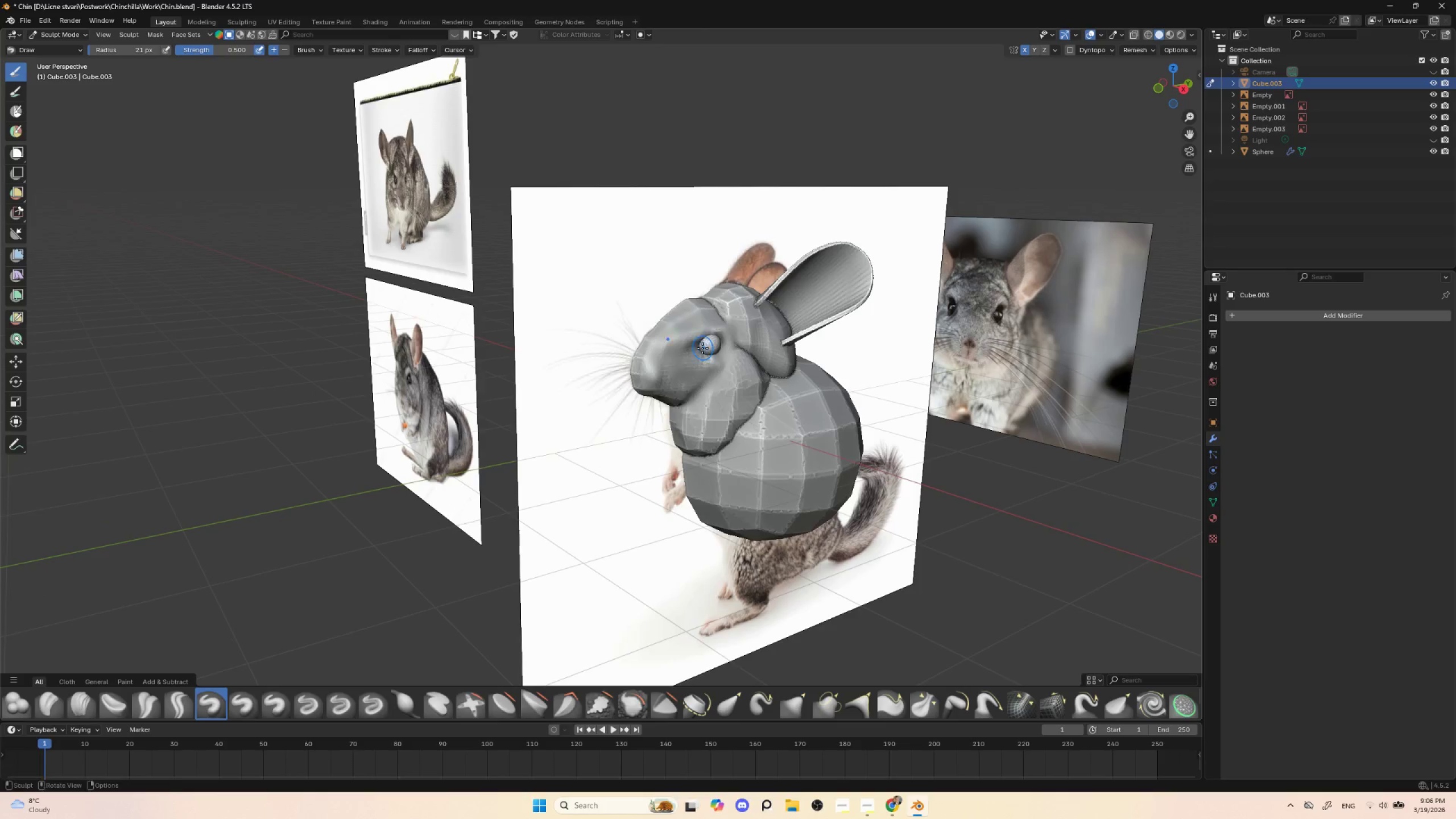 
key(BracketRight)
 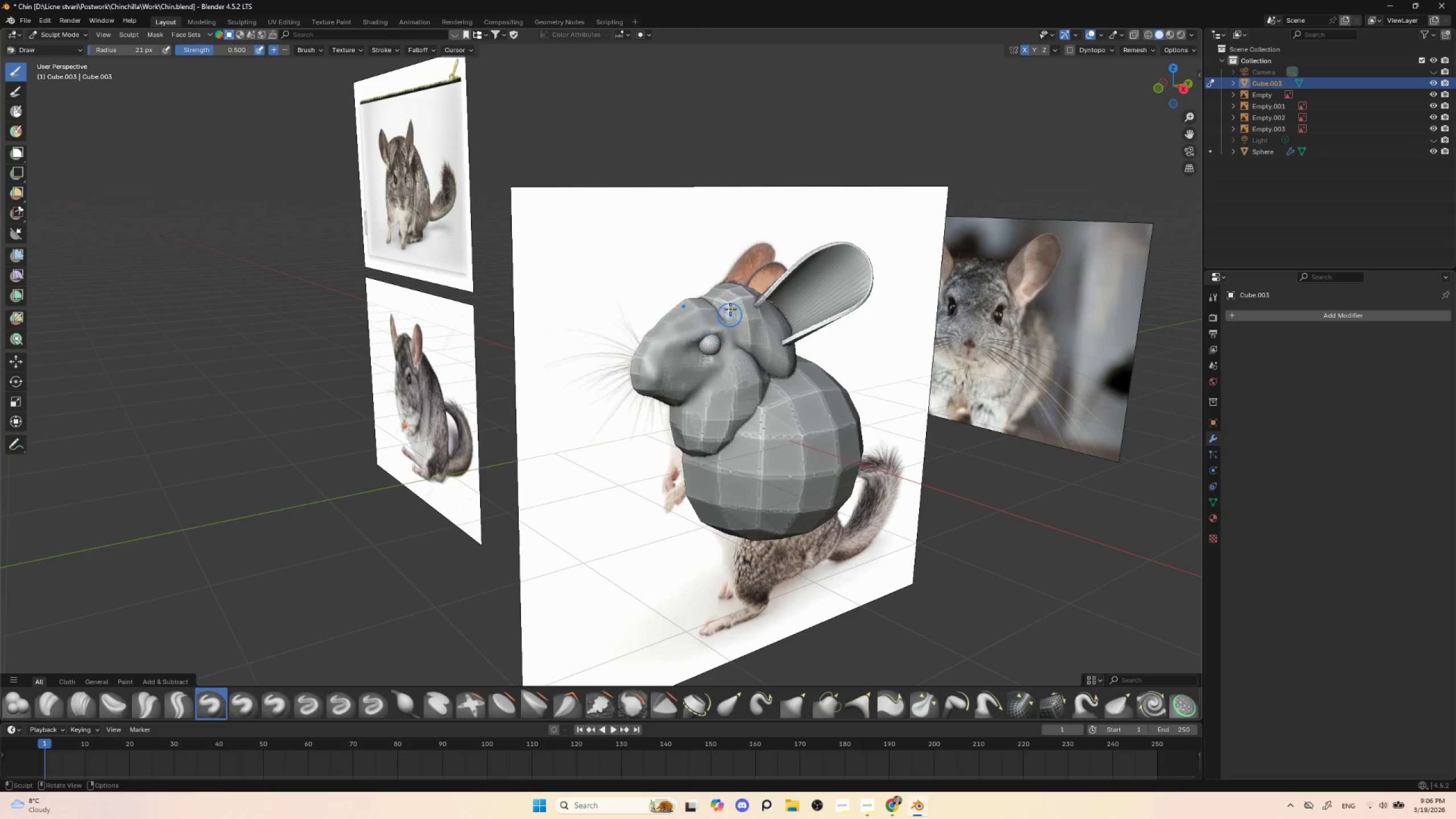 
key(BracketRight)
 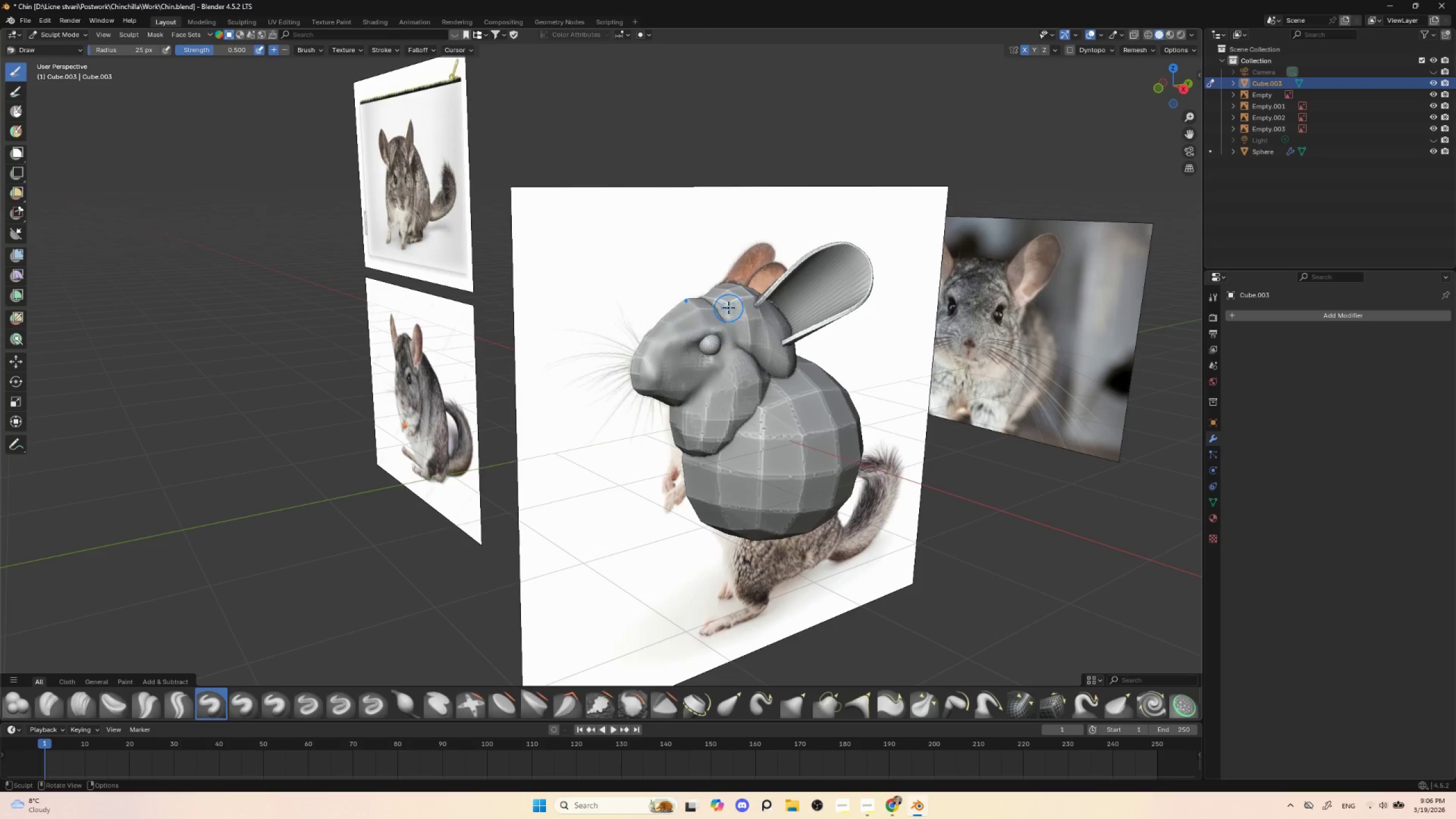 
key(BracketRight)
 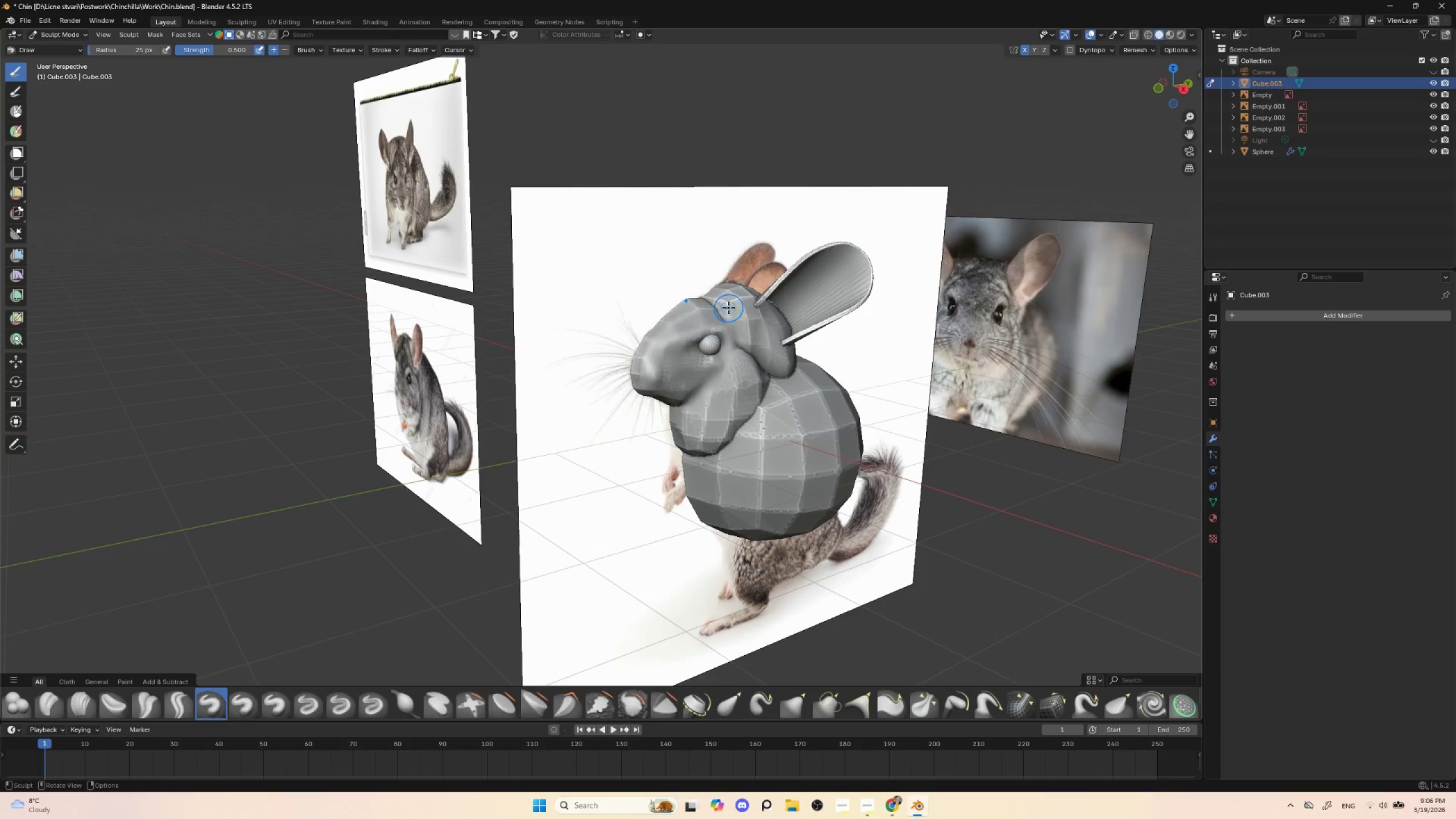 
key(BracketRight)
 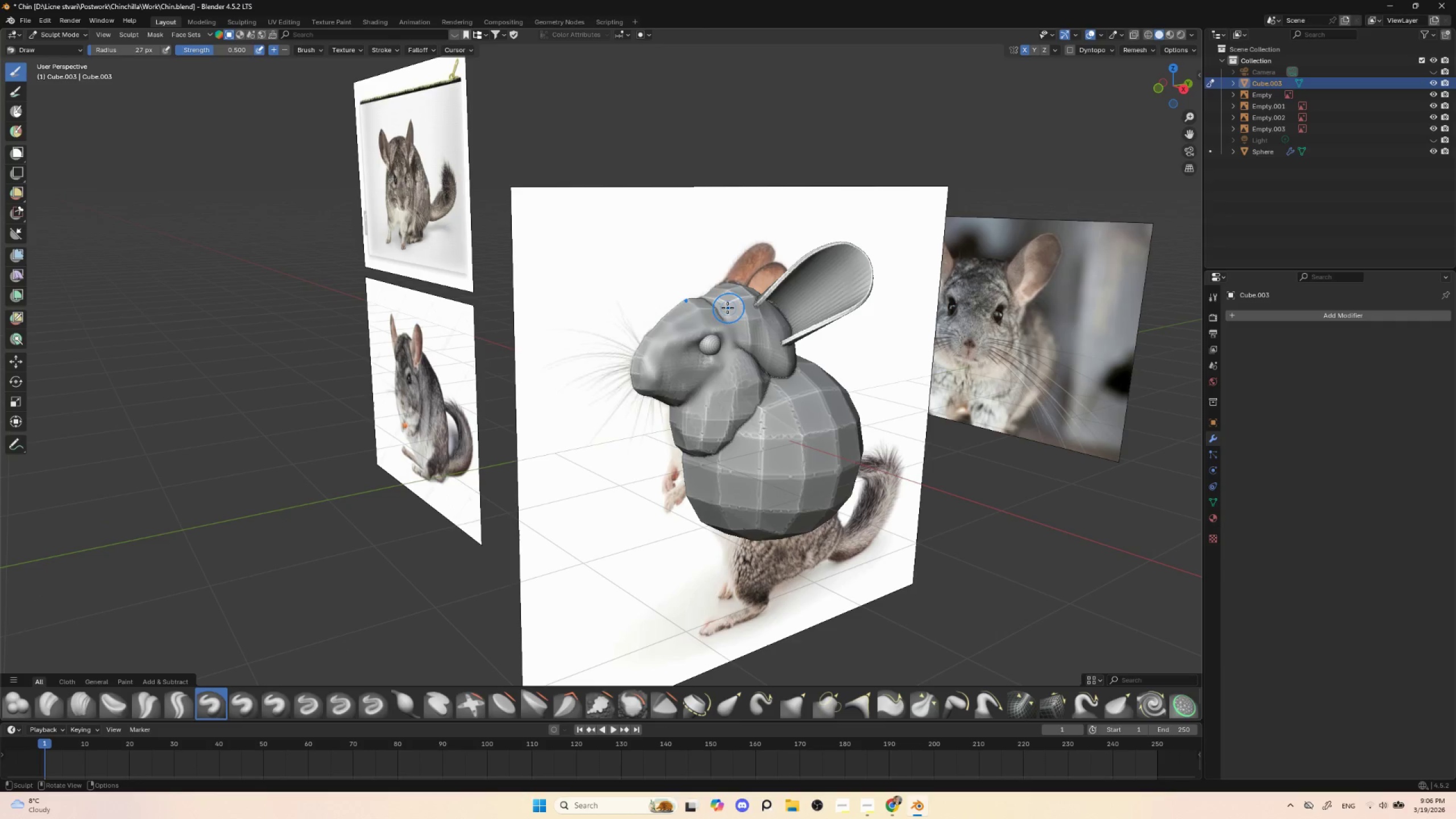 
key(BracketRight)
 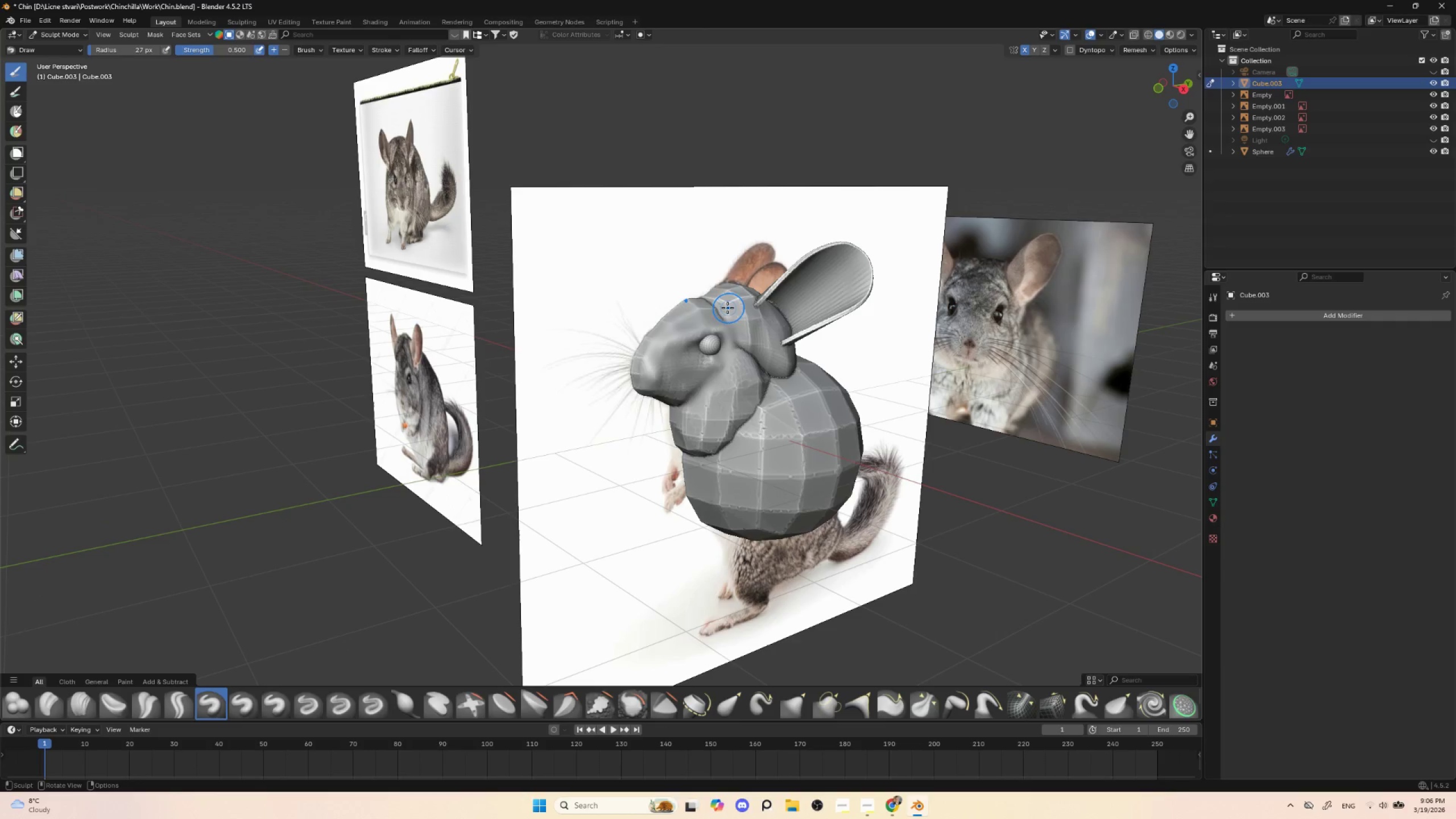 
key(BracketRight)
 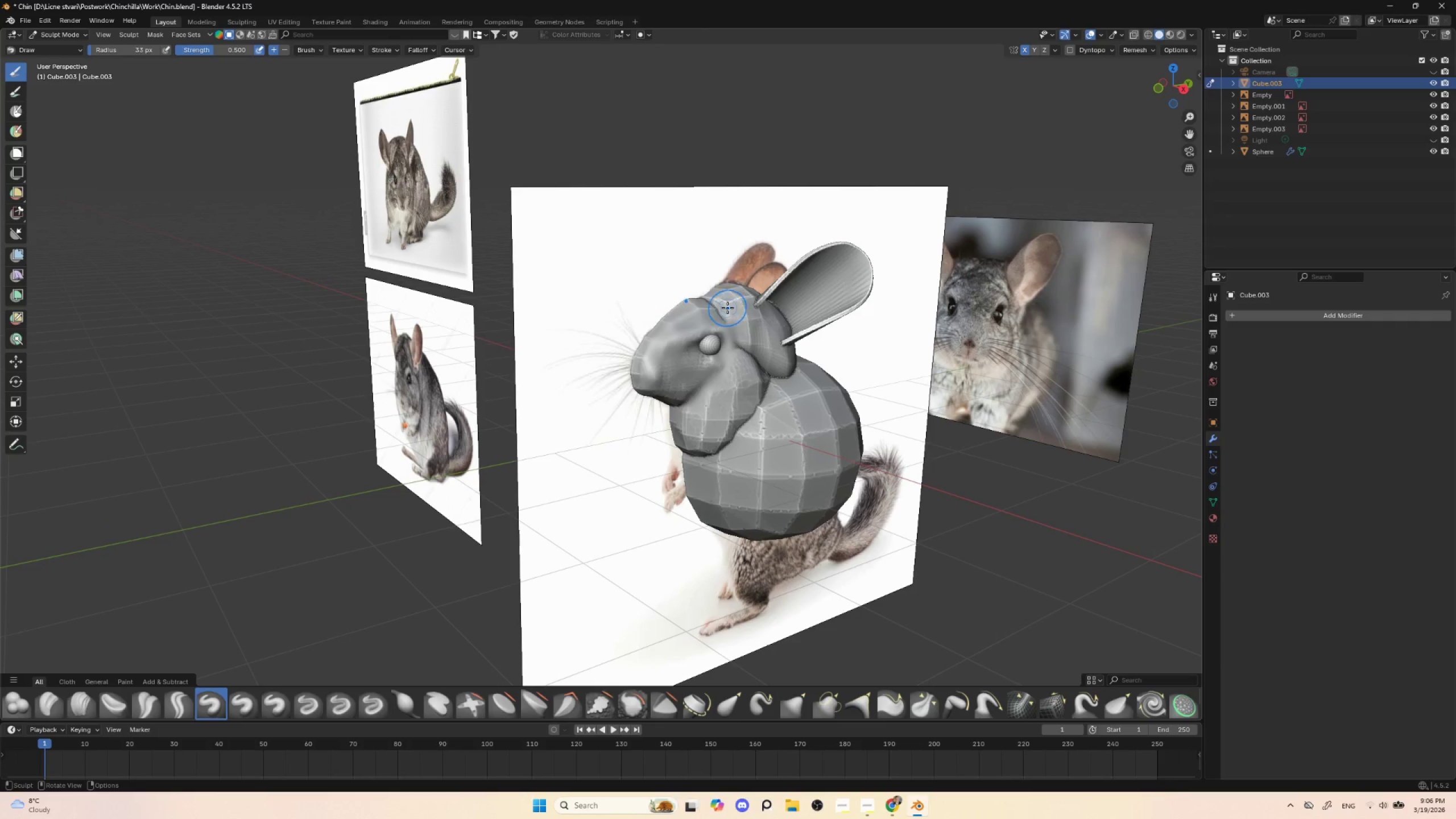 
key(BracketRight)
 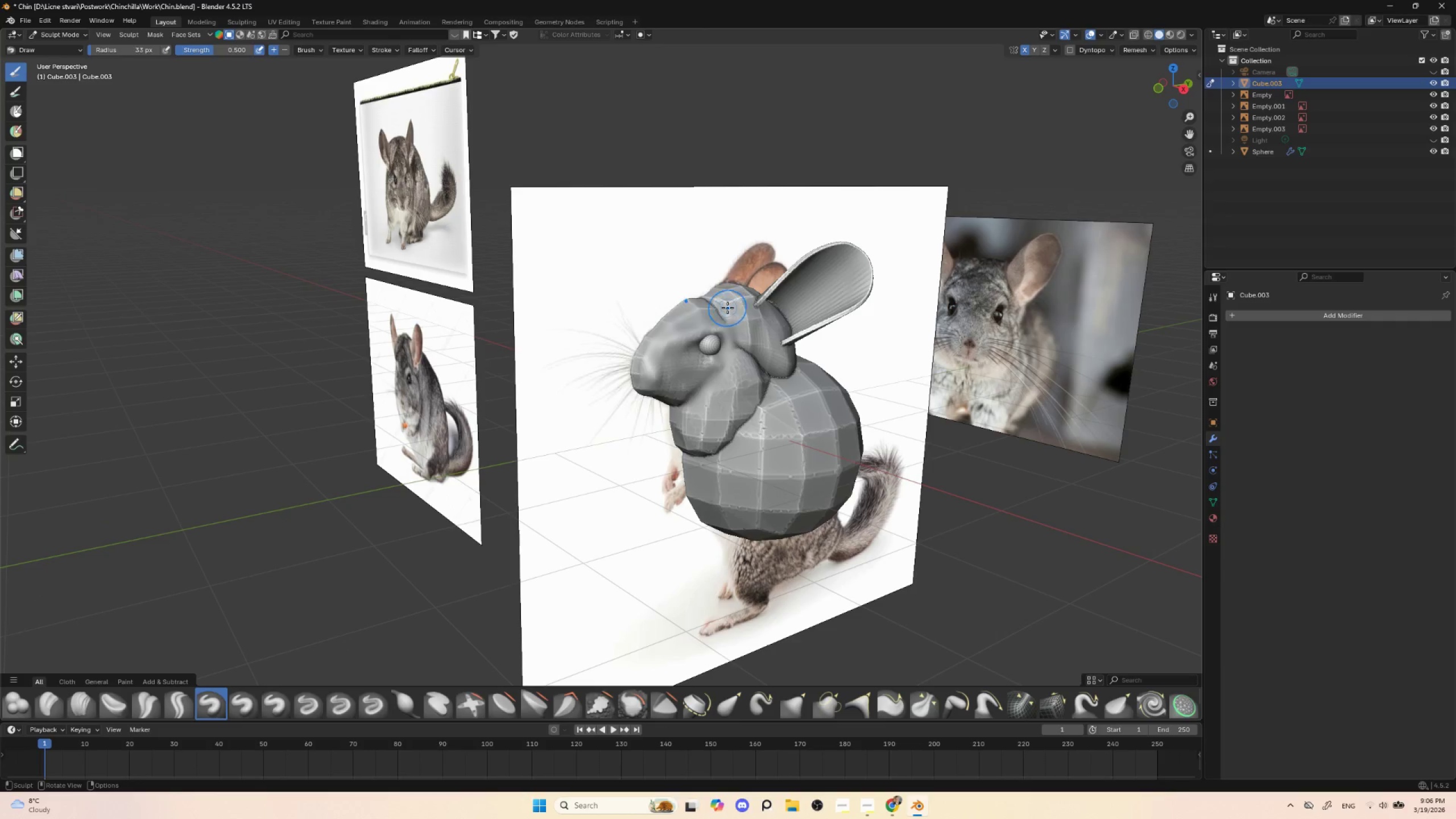 
key(BracketRight)
 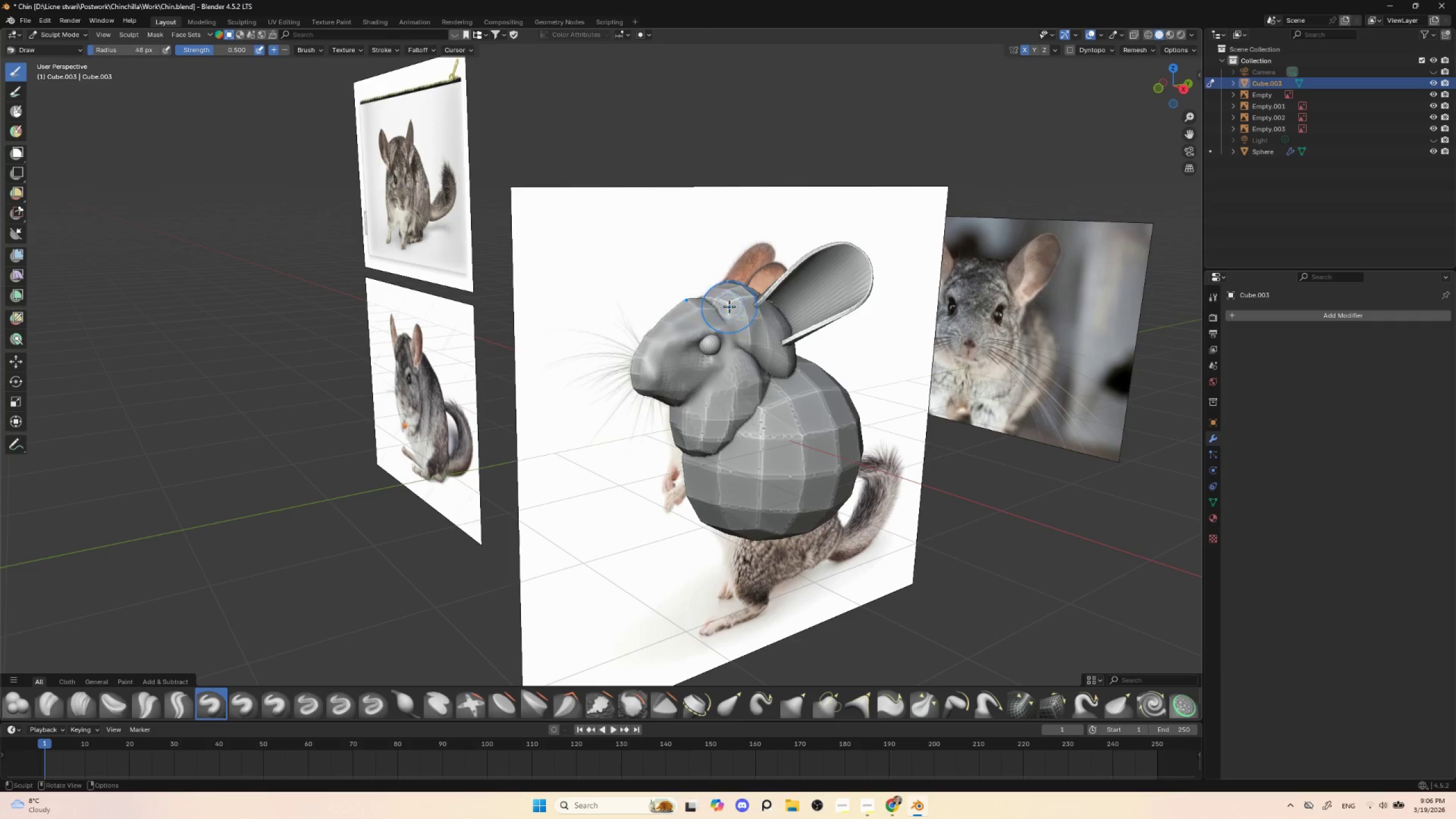 
key(BracketRight)
 